 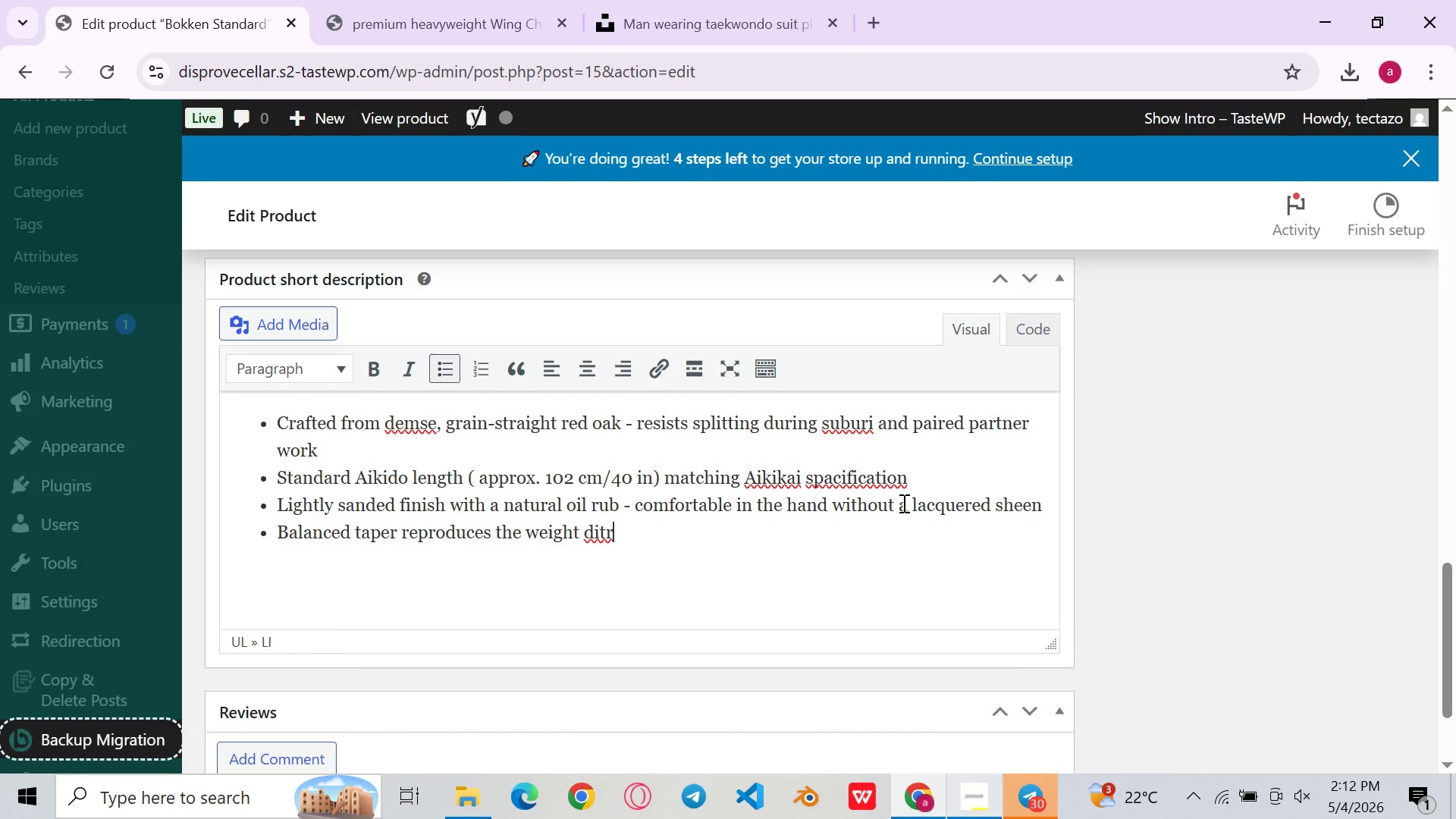 
type(ibution of a live=bl)
key(Backspace)
key(Backspace)
key(Backspace)
type(-blade katans)
key(Backspace)
type(a for a )
key(Backspace)
key(Backspace)
type(realistic technique training )
 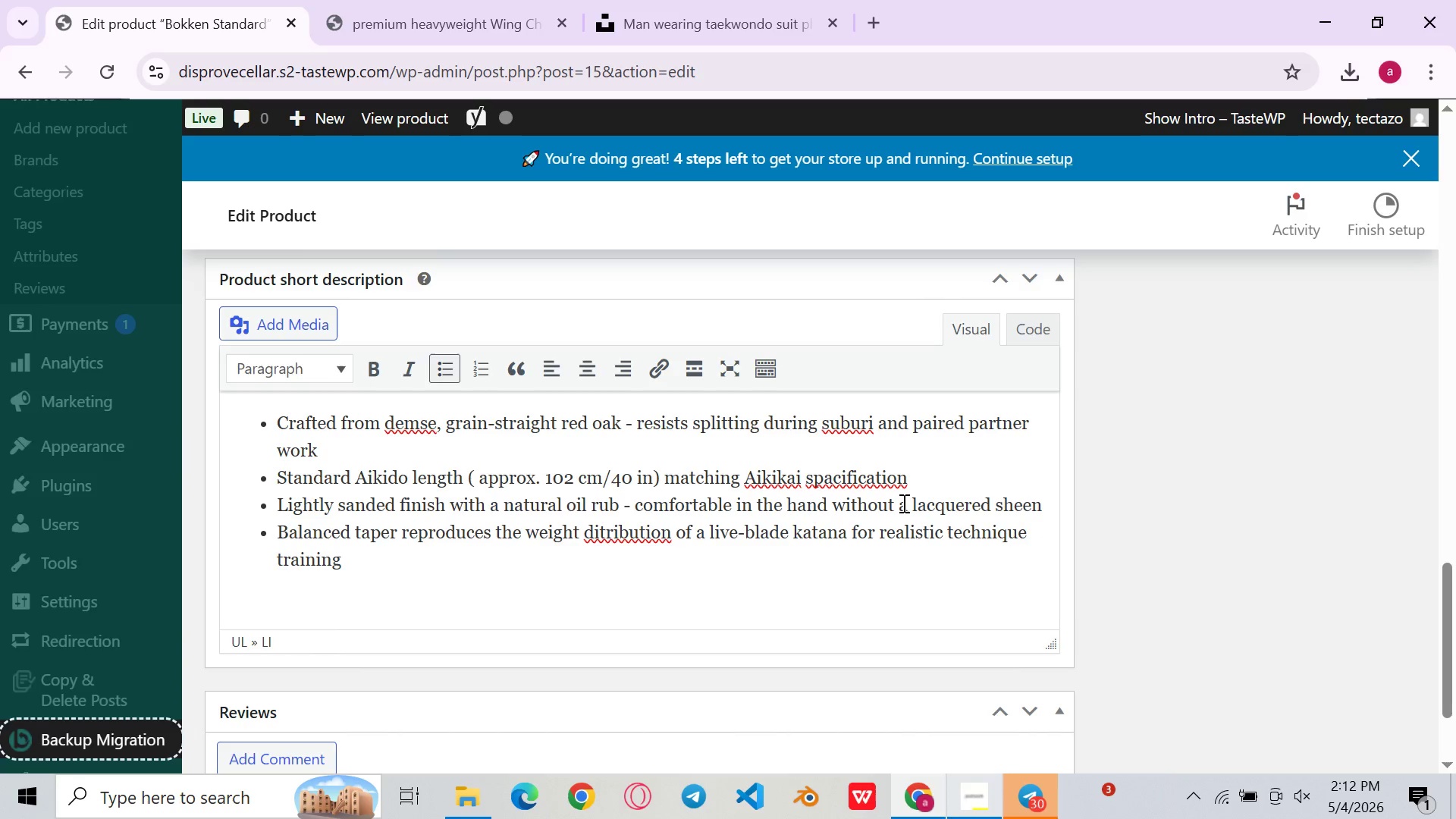 
key(Enter)
 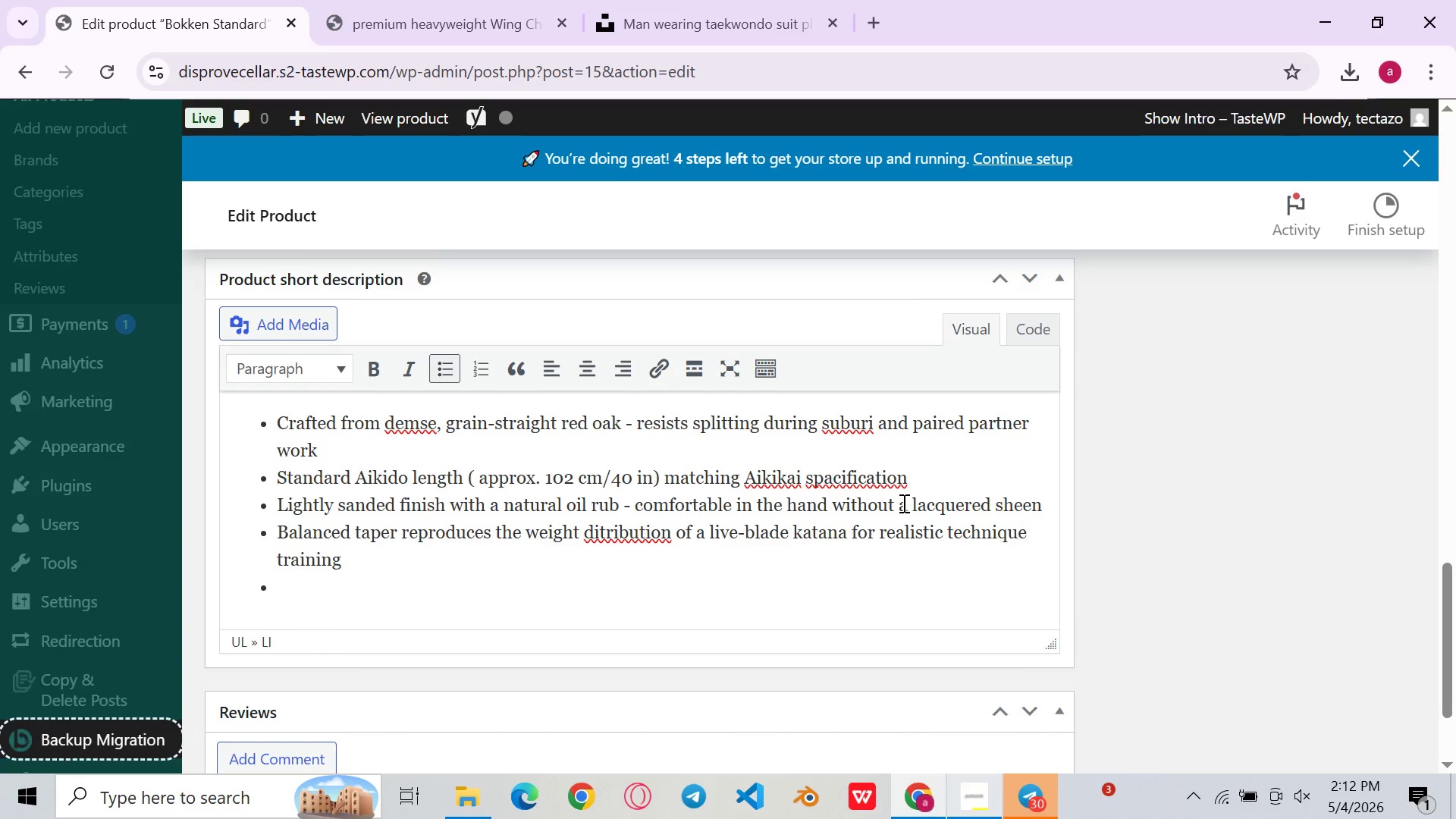 
type(Suitable for Aikiken kata )
key(Backspace)
type(, Suburi sets, and awaste drills at all experience levels )
 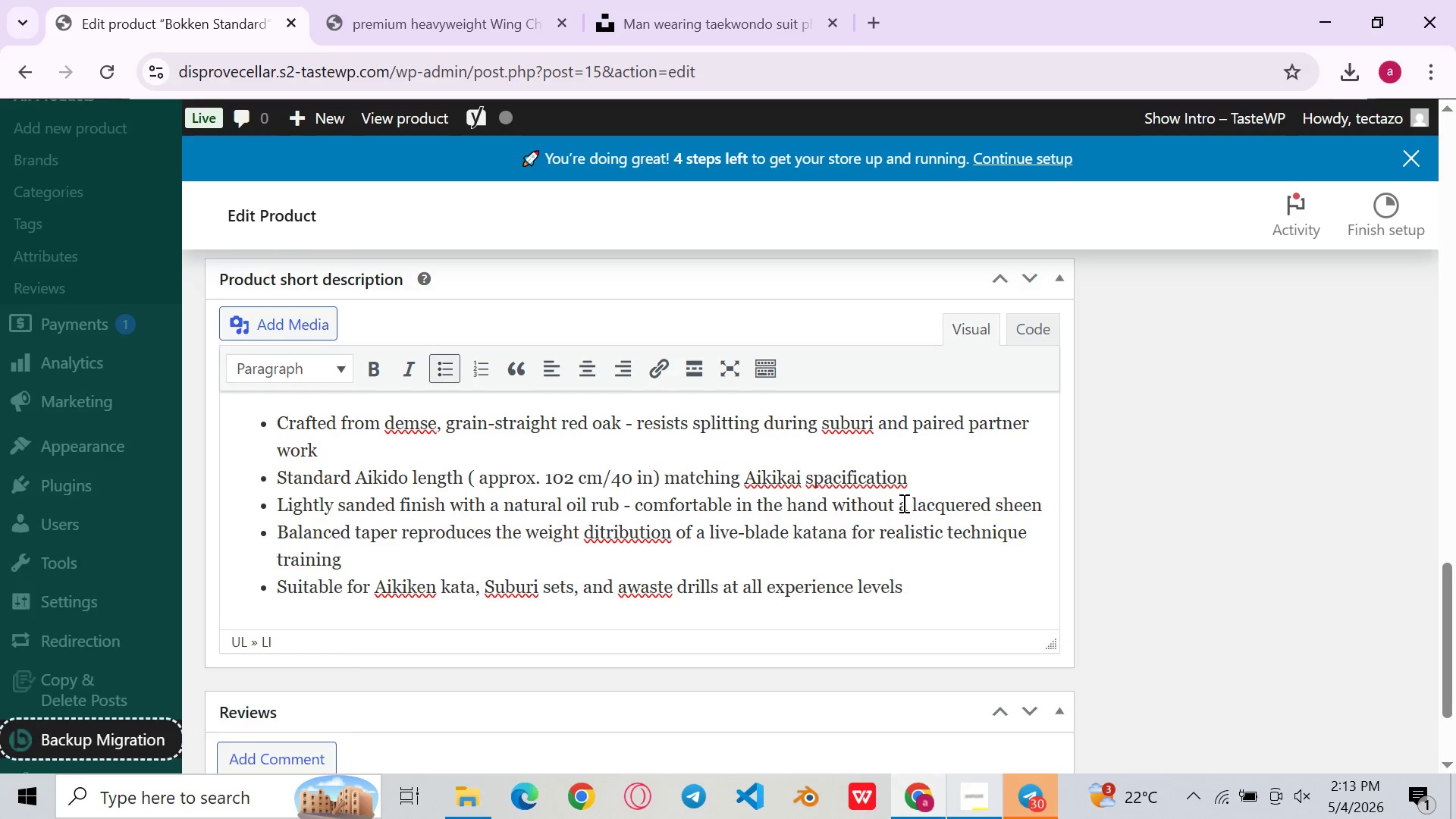 
wait(6.62)
 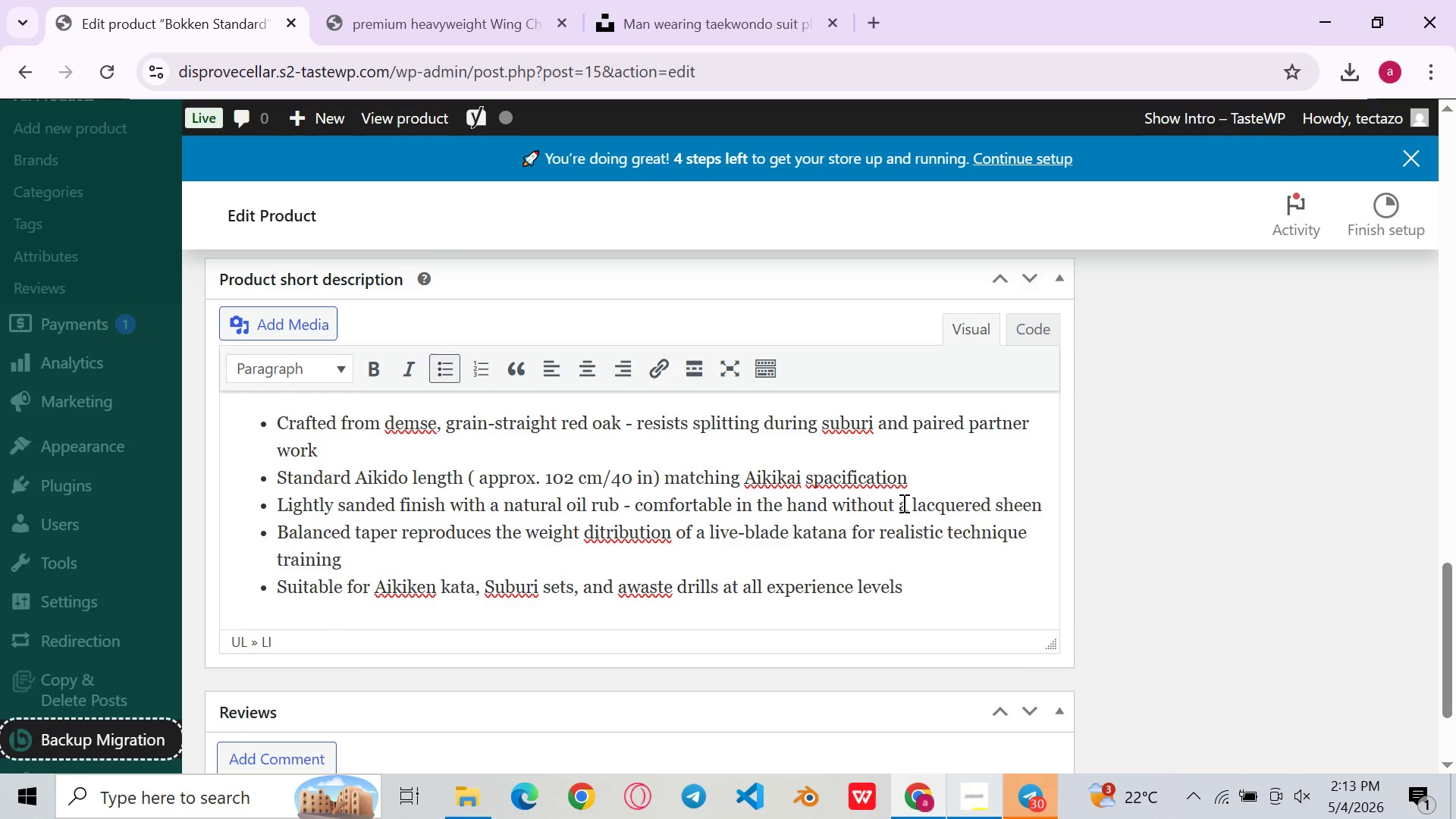 
left_click([792, 396])
 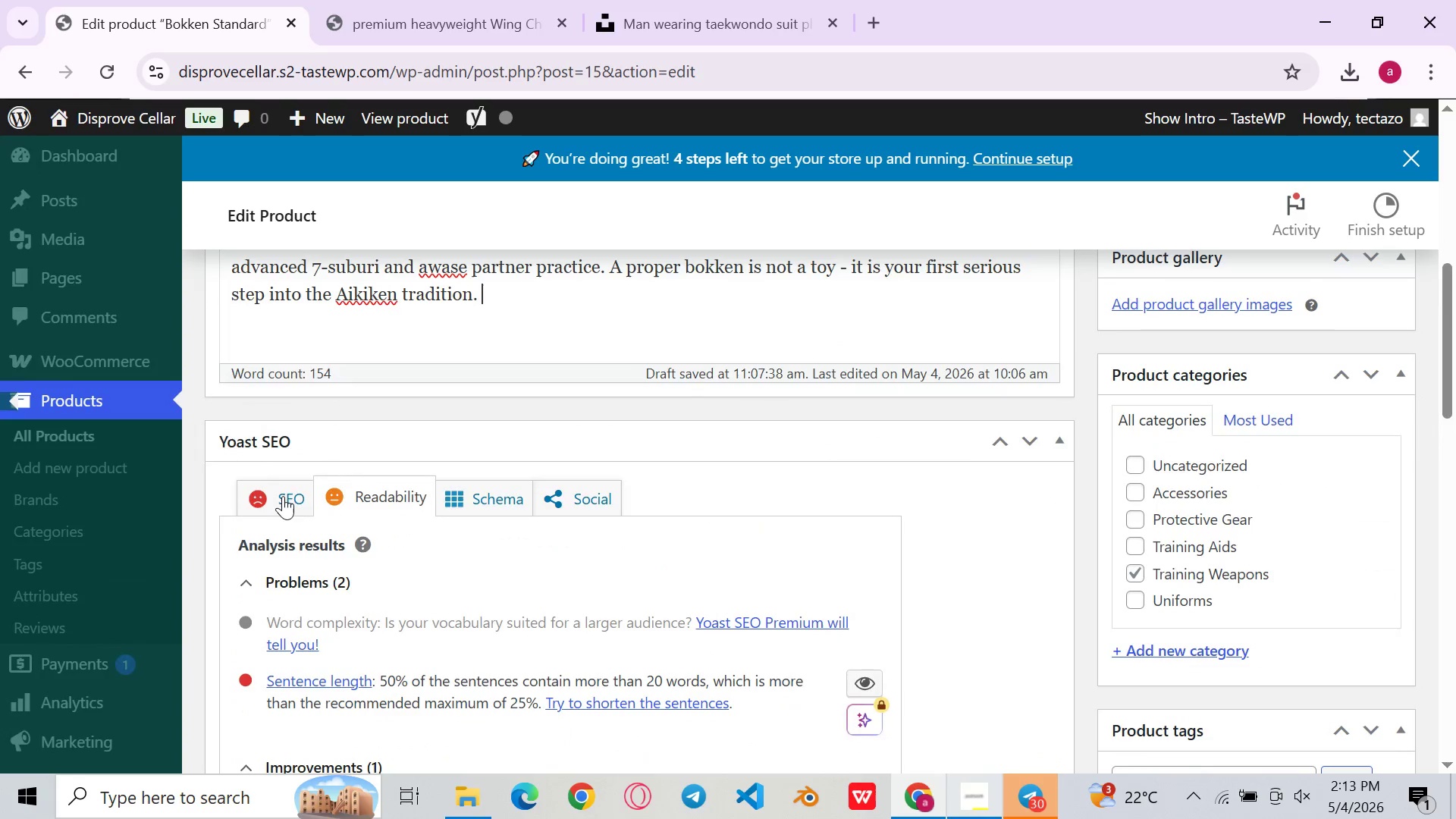 
left_click([281, 504])
 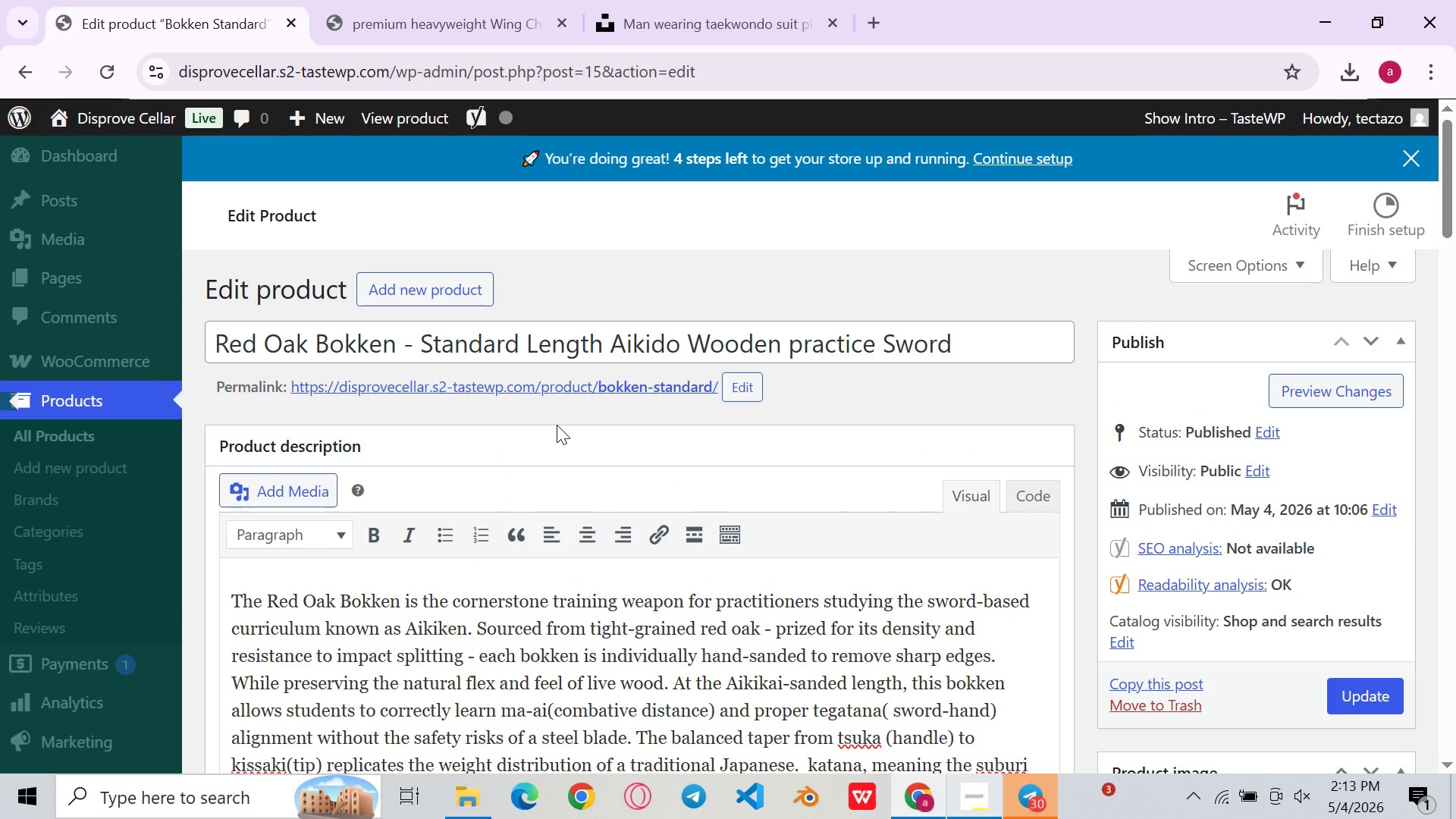 
wait(9.39)
 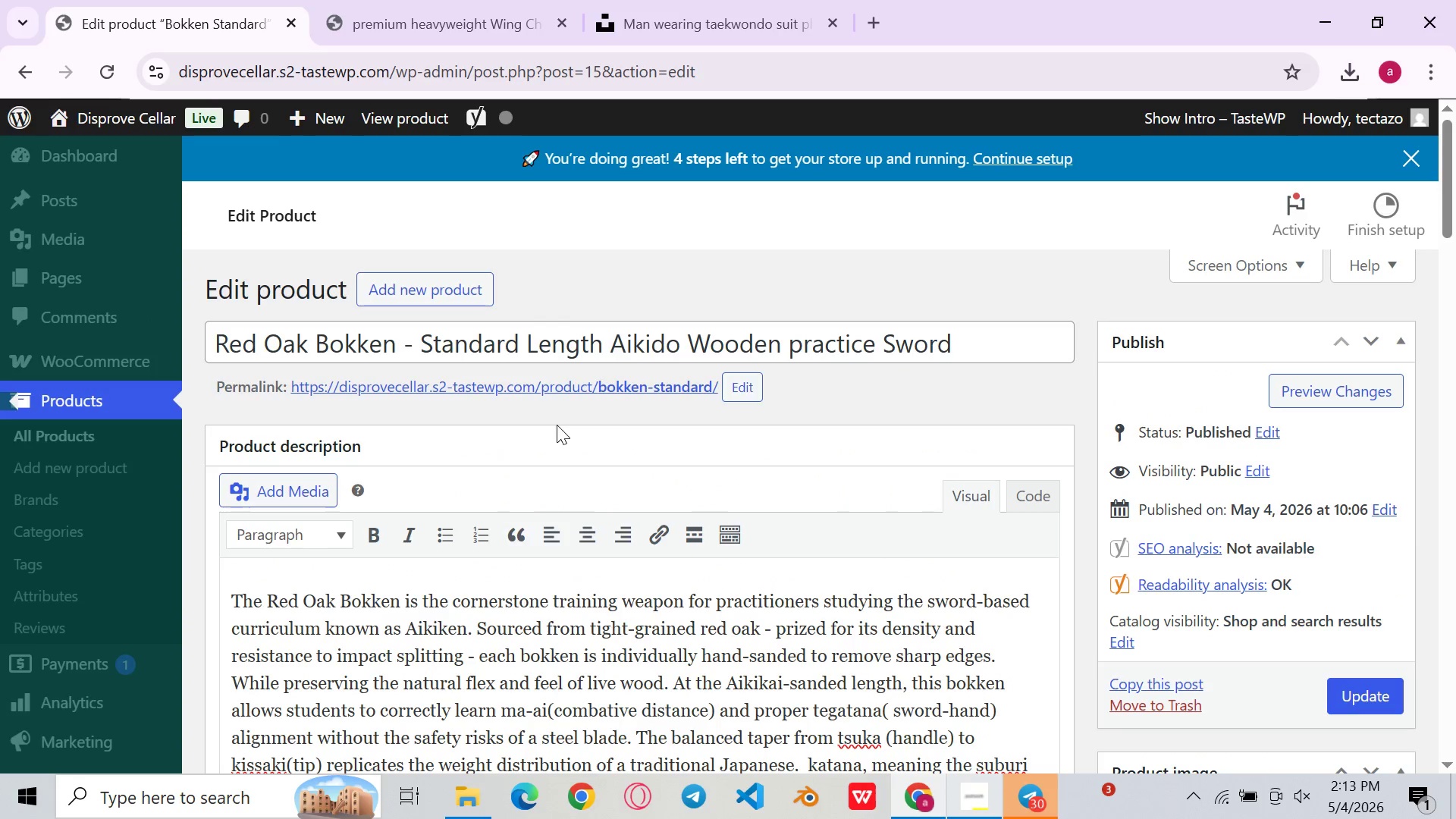 
left_click([746, 415])
 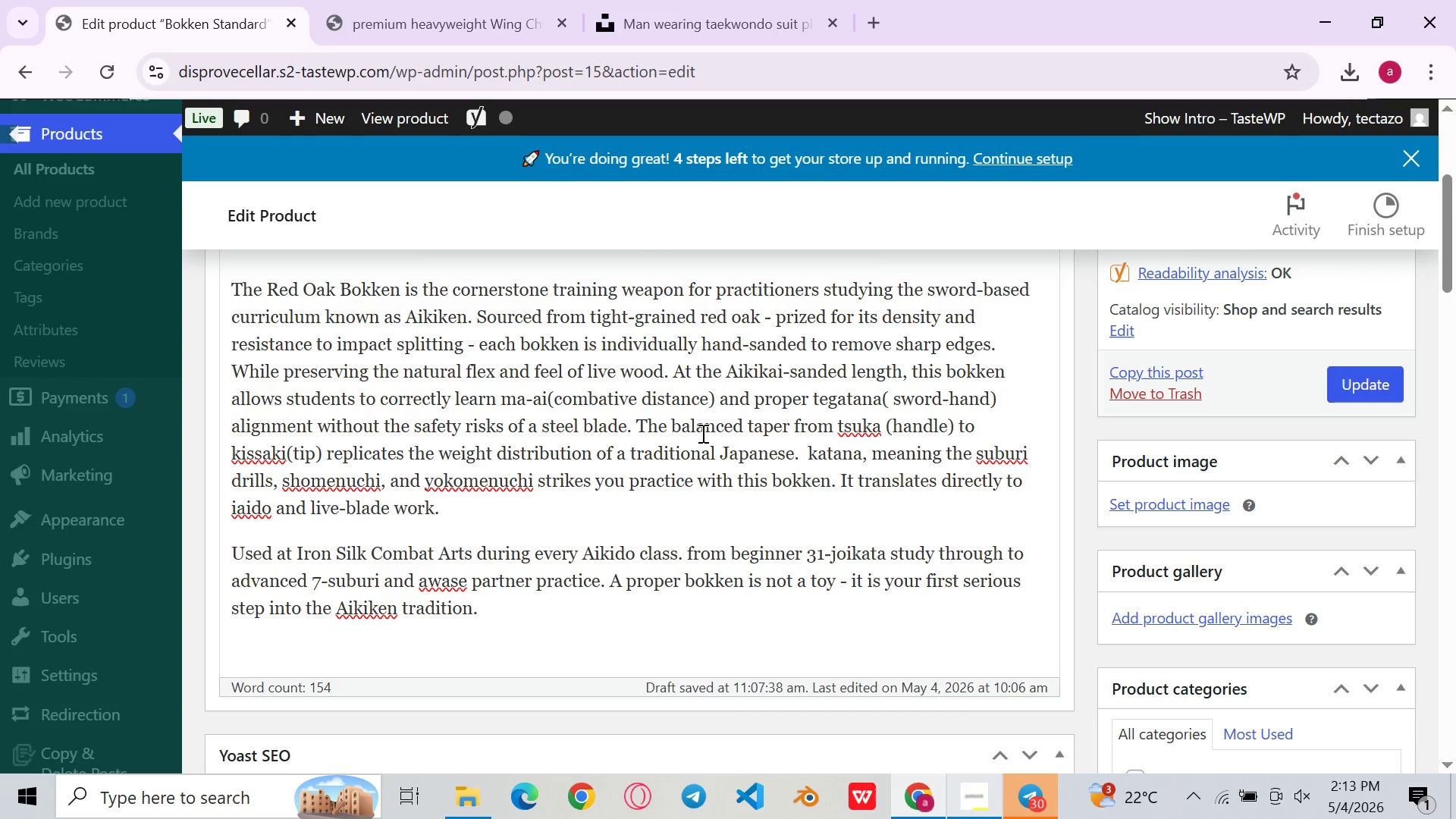 
left_click([701, 433])
 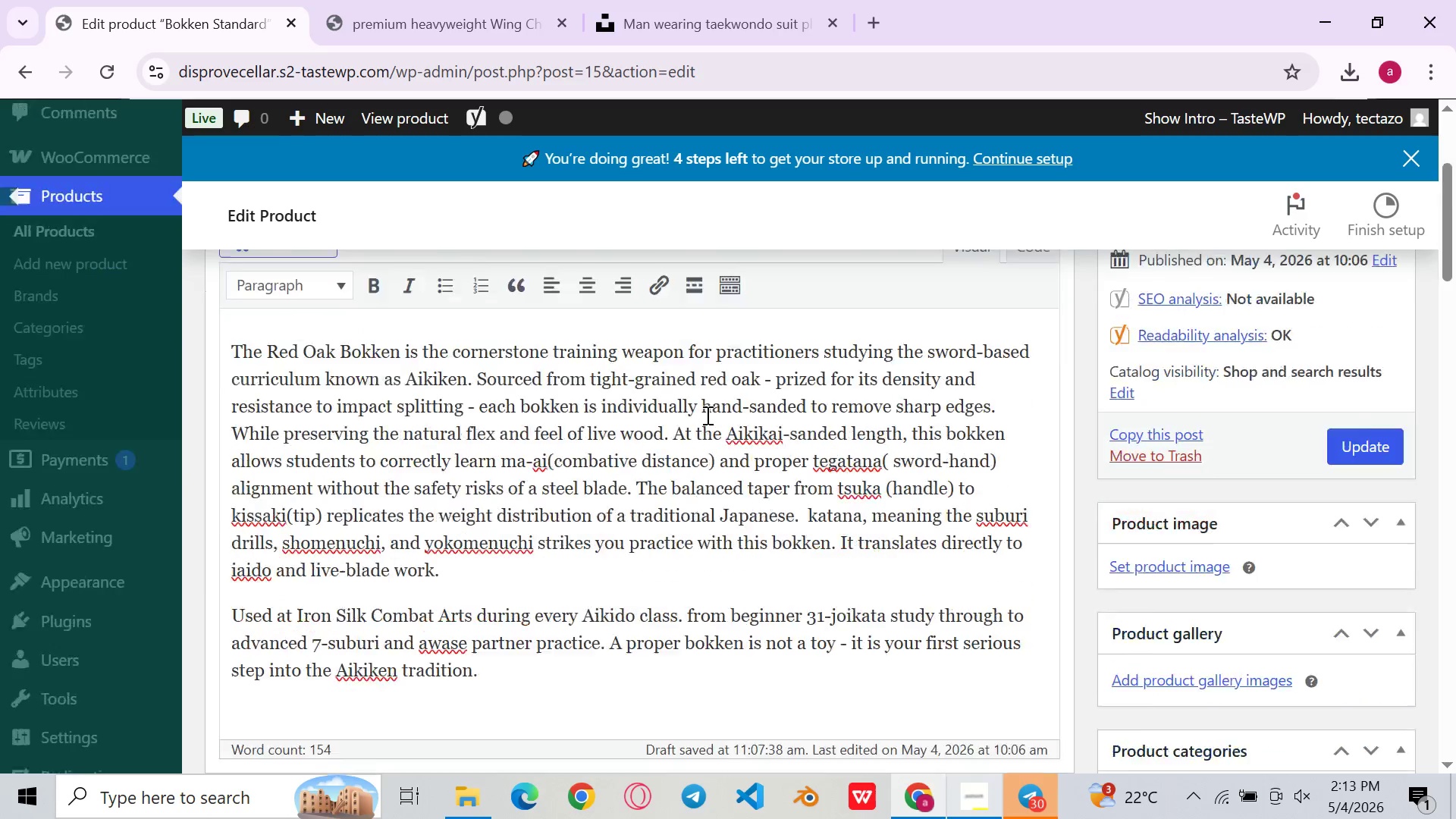 
wait(9.81)
 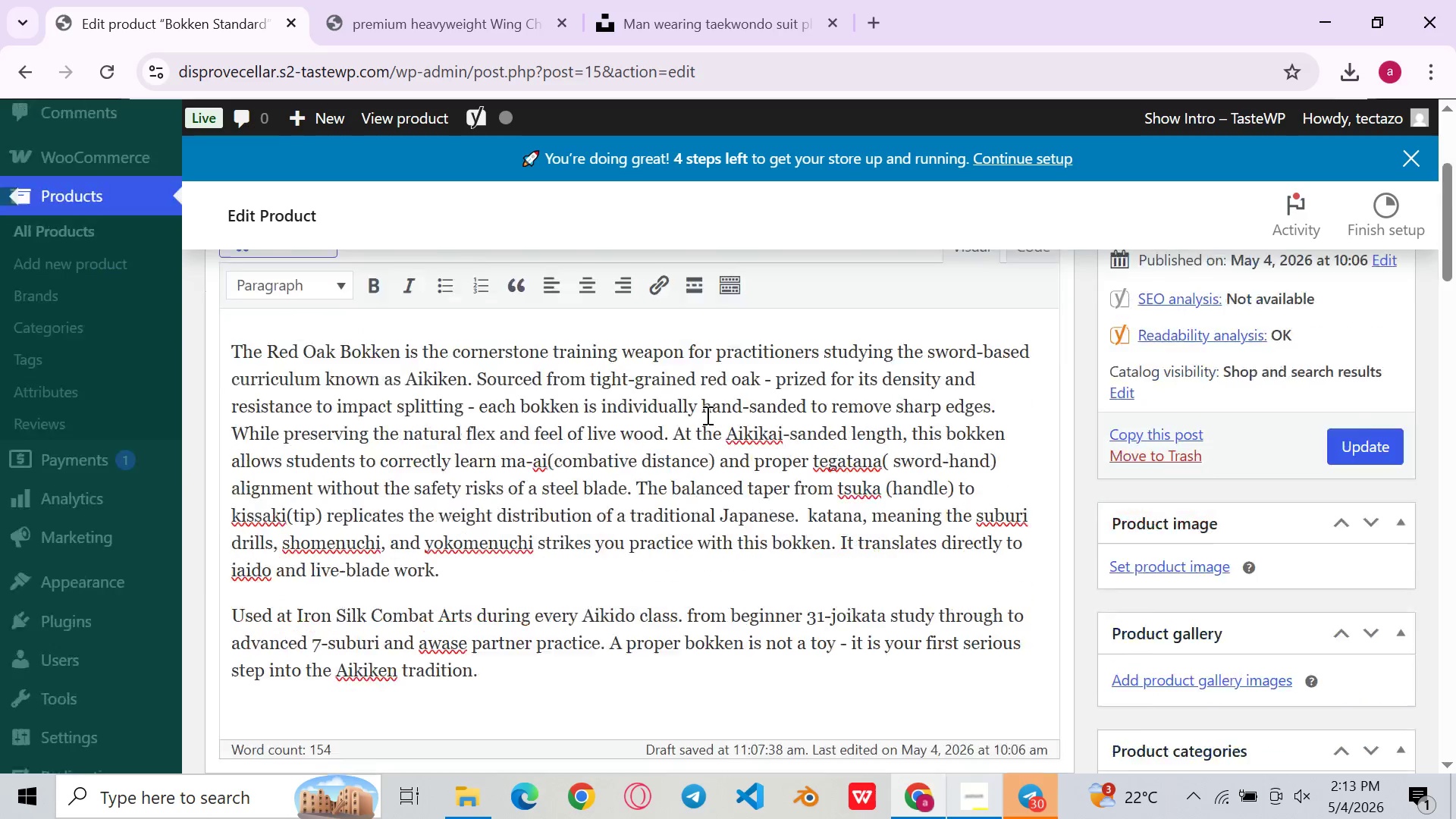 
left_click_drag(start_coordinate=[545, 566], to_coordinate=[253, 570])
 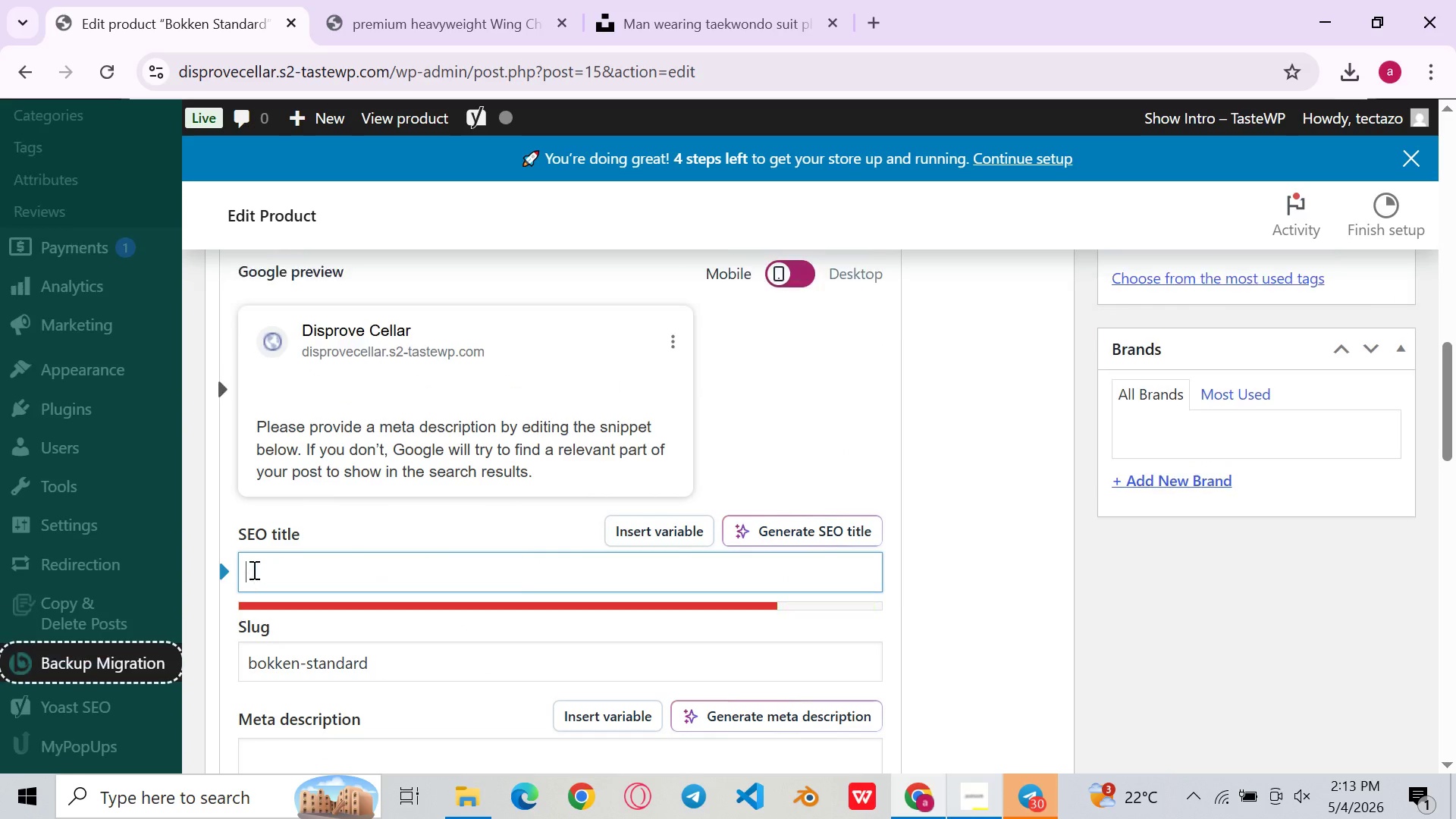 
key(Backspace)
 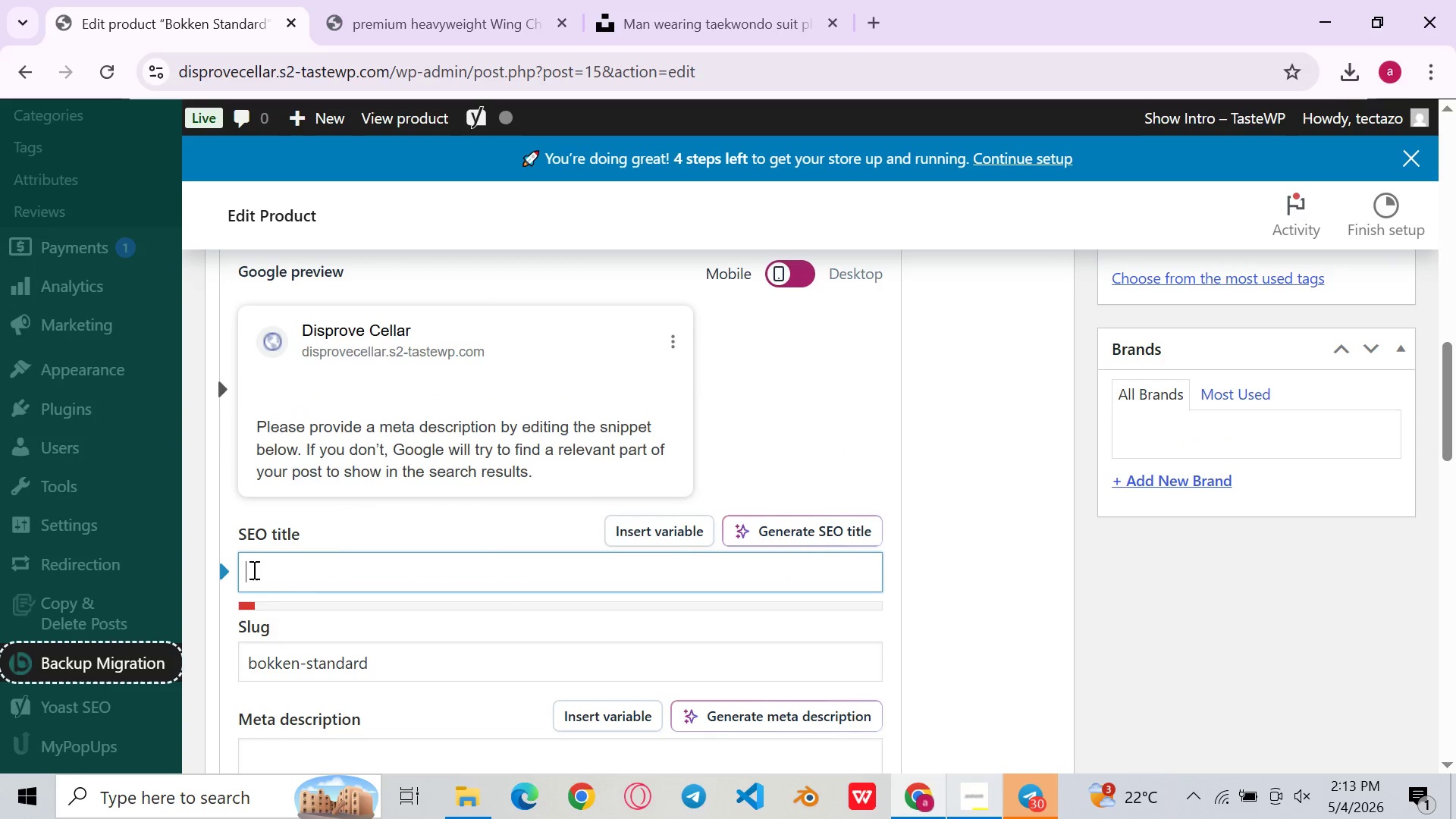 
key(Backspace)
 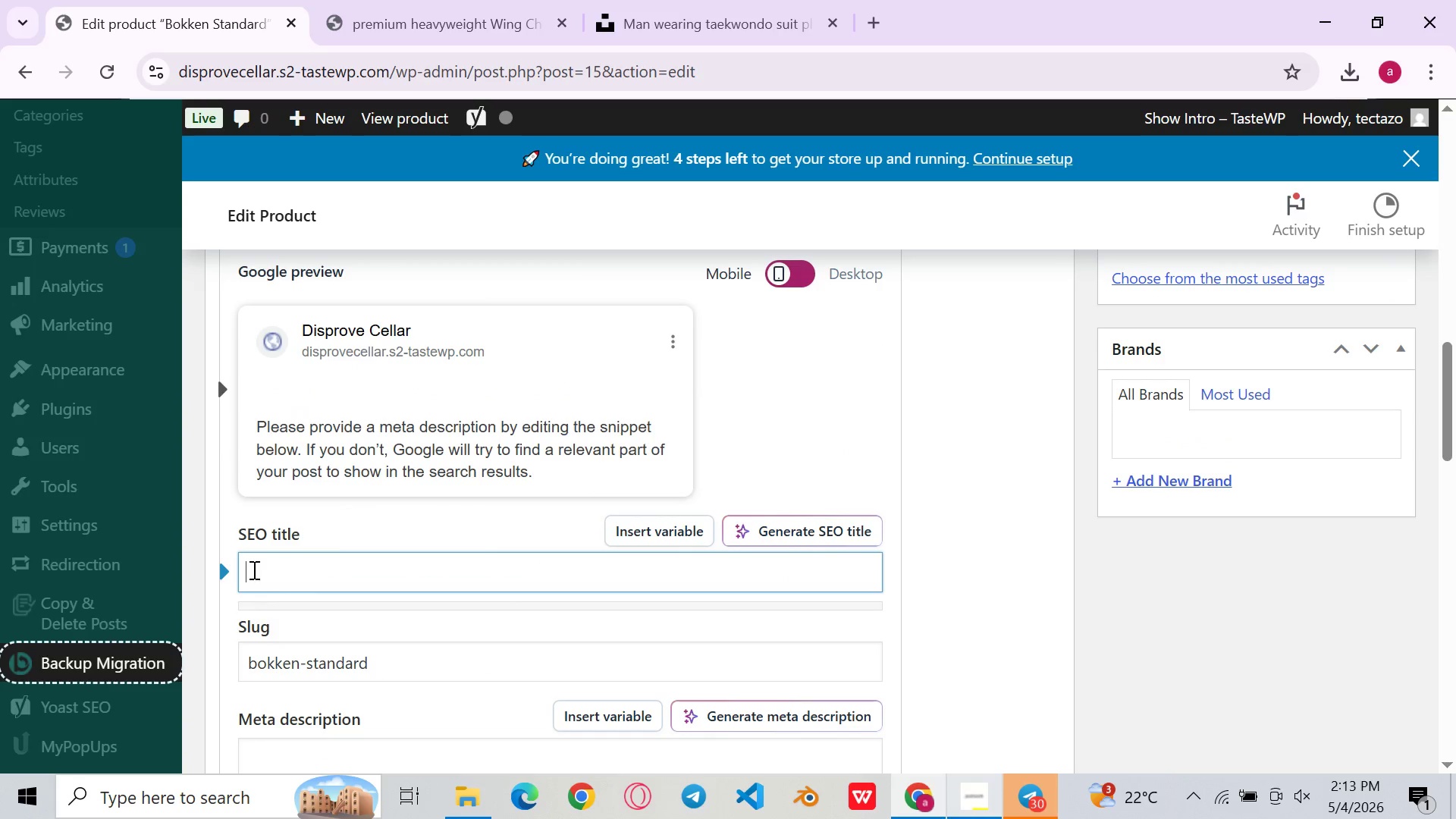 
key(Backspace)
 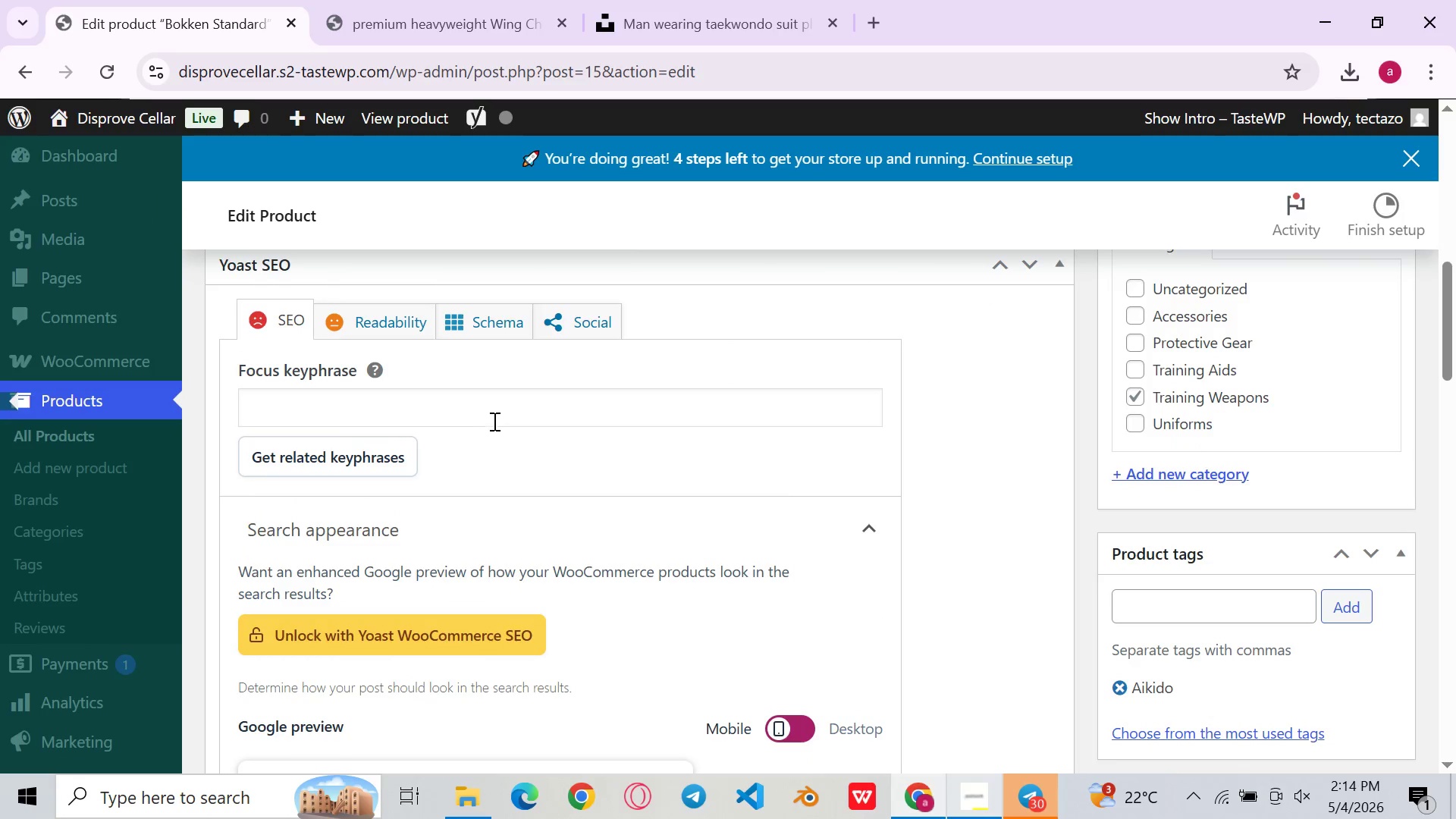 
left_click([504, 418])
 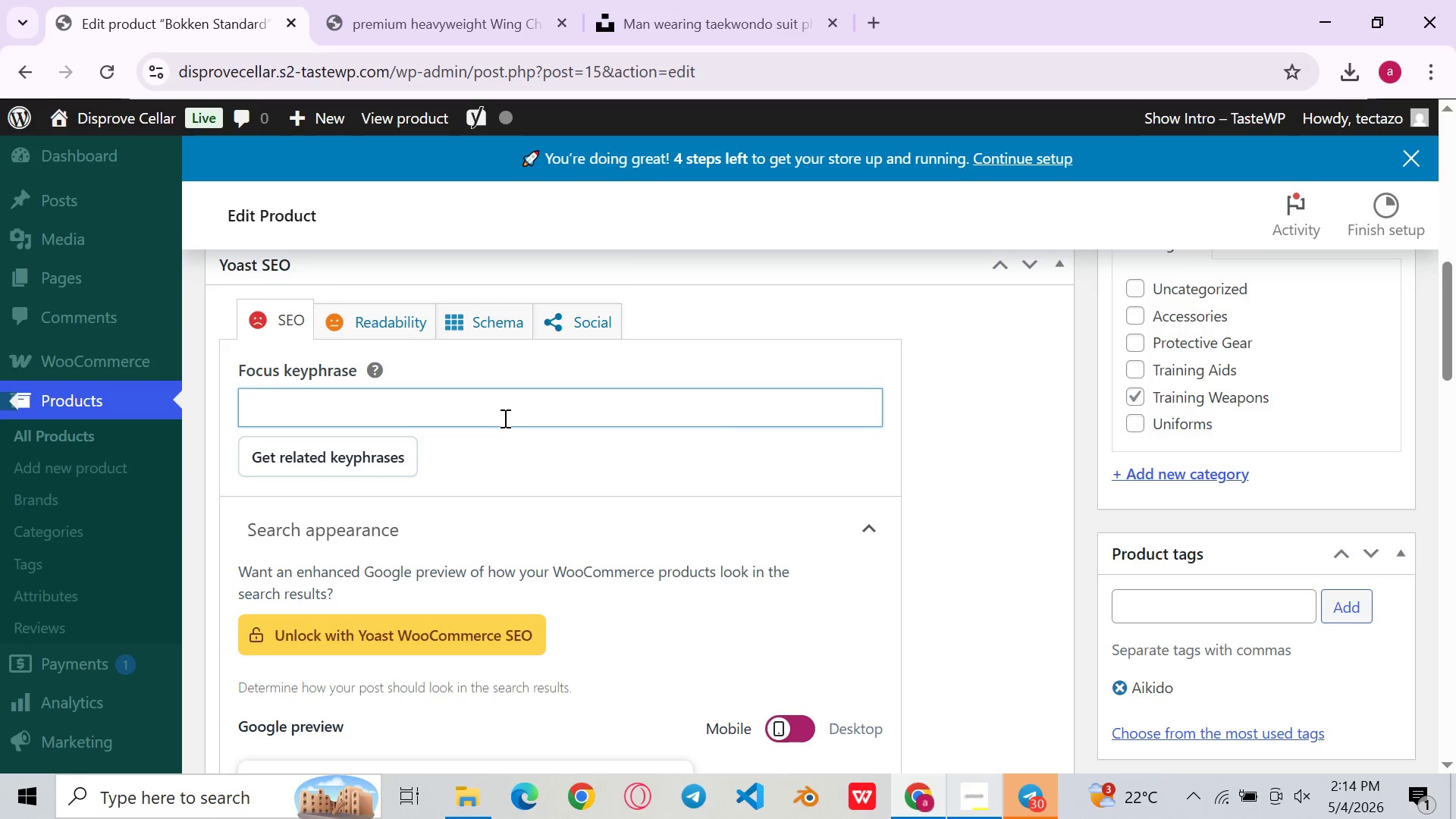 
key(Control+A)
 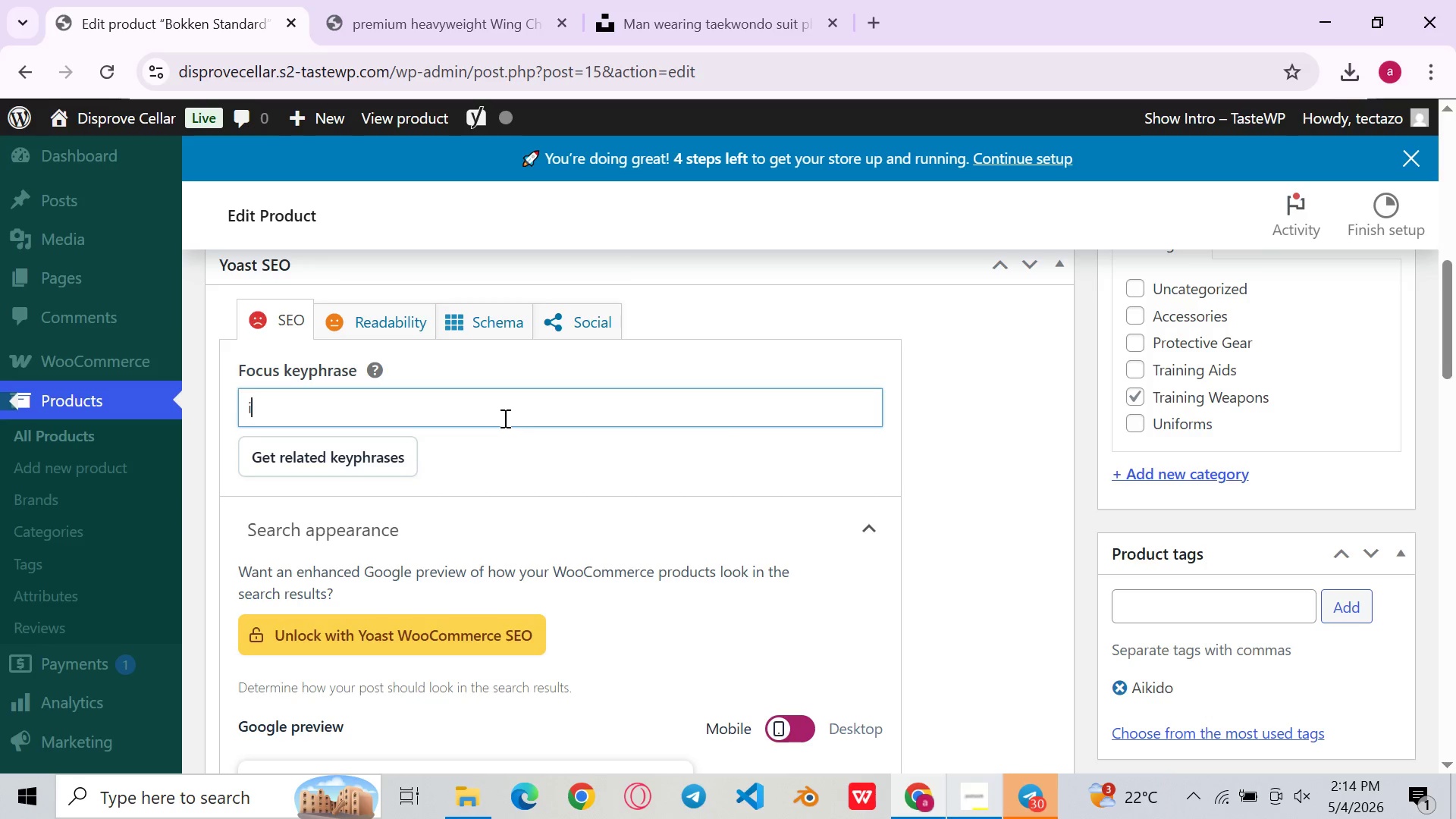 
type(ikidoAikido bokken wooden pracrice)
key(Backspace)
key(Backspace)
key(Backspace)
key(Backspace)
type(tice sword )
 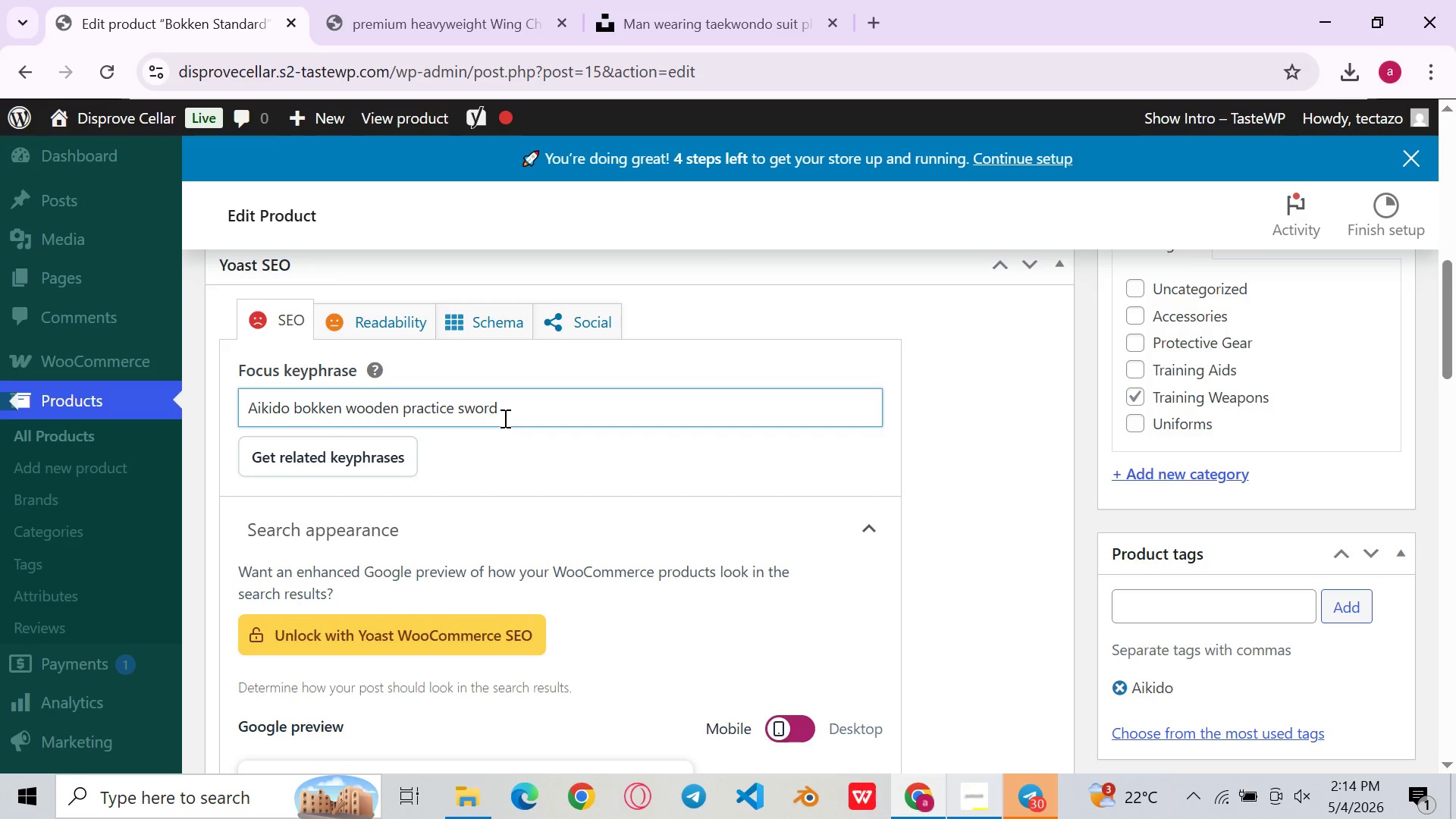 
wait(7.09)
 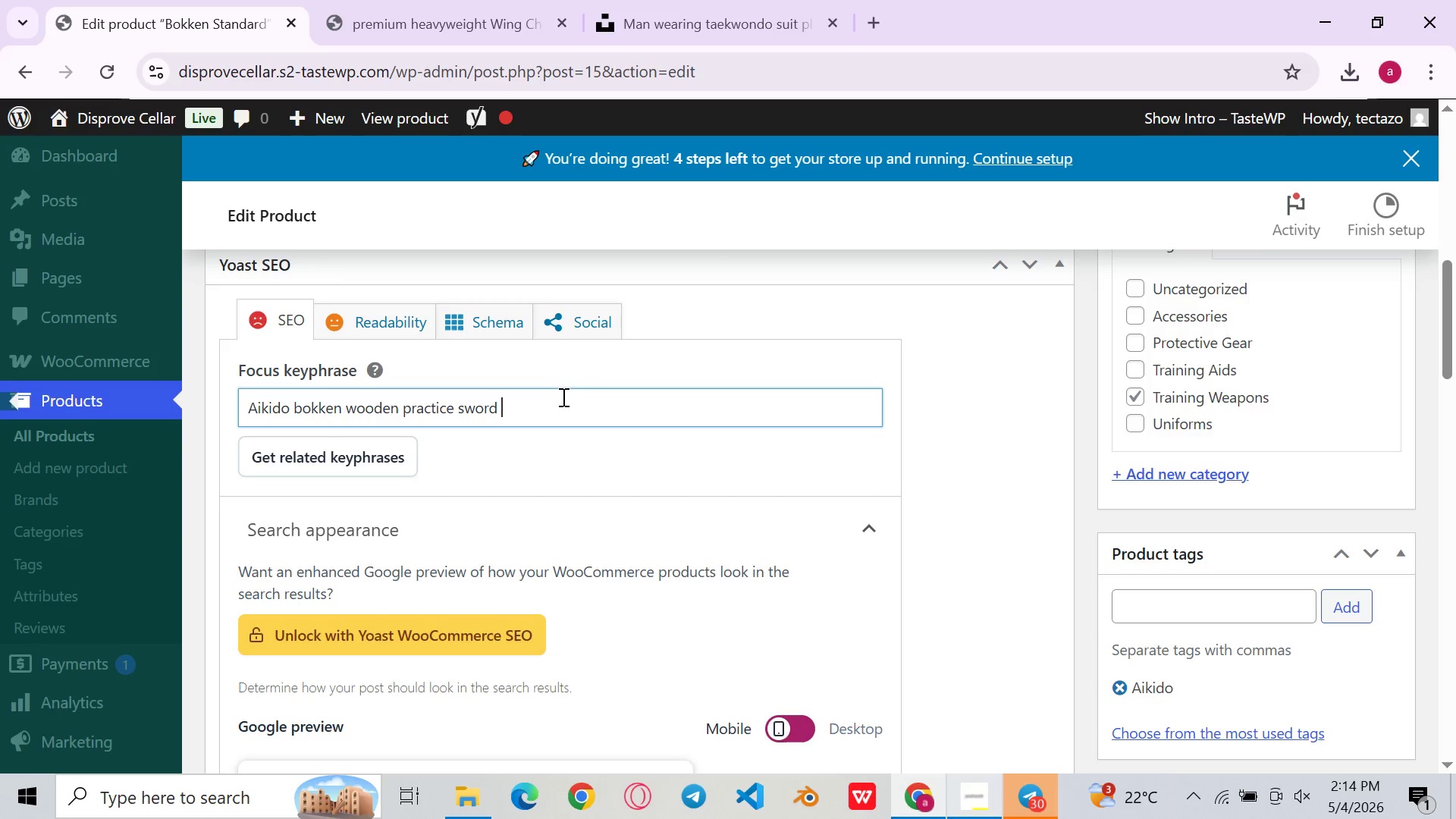 
left_click([563, 380])
 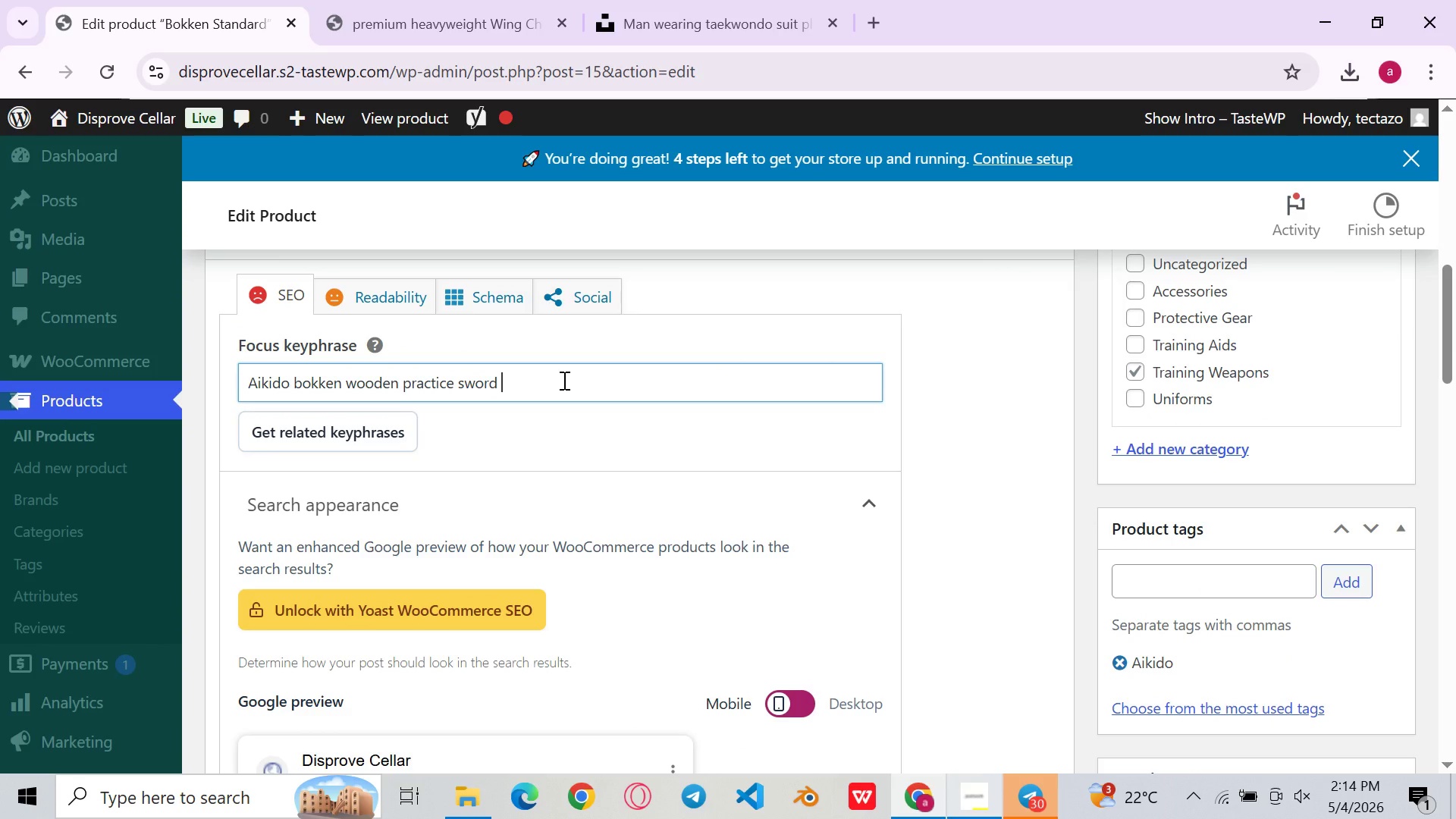 
key(Control+A)
 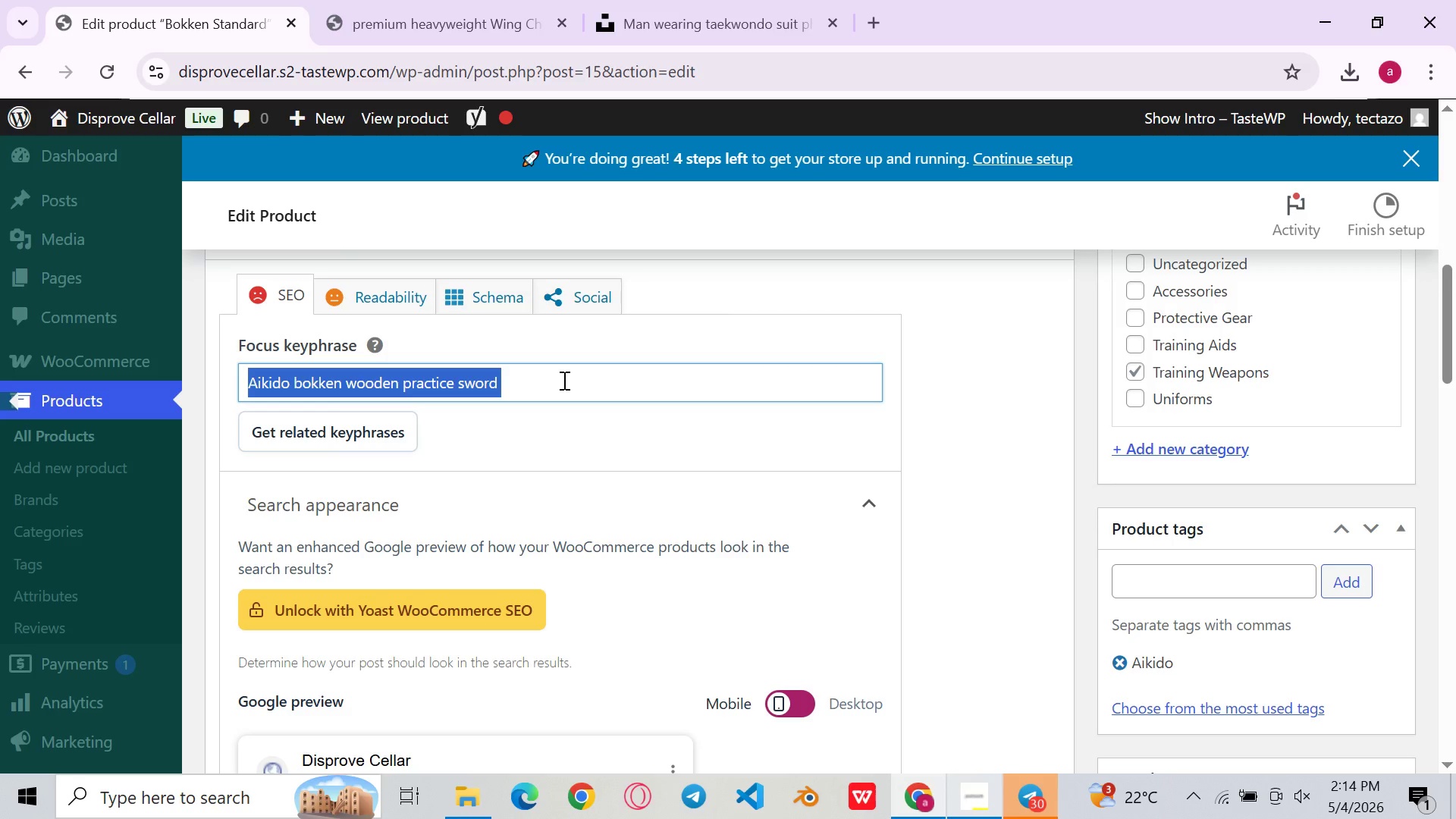 
key(Control+C)
 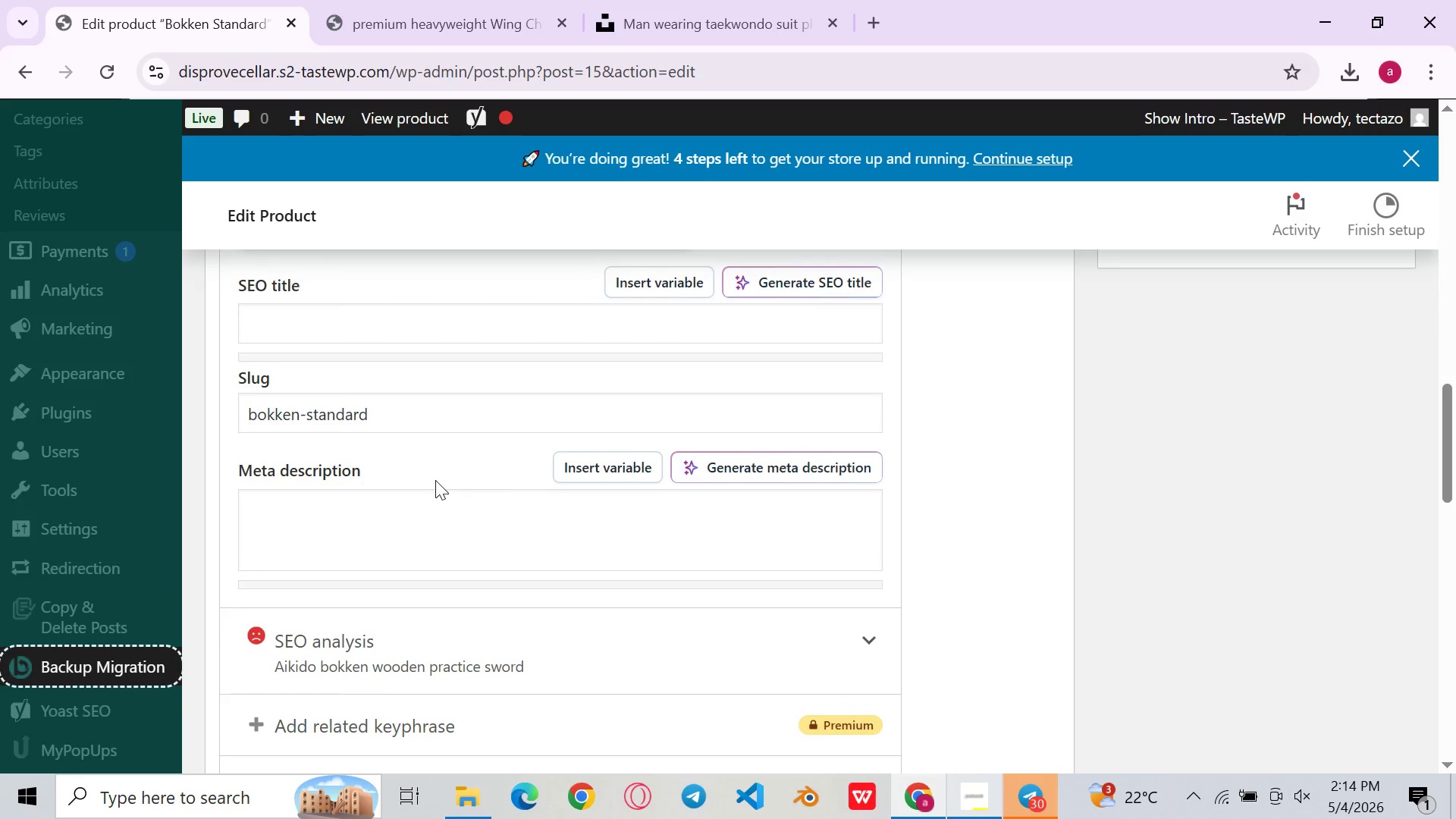 
left_click([538, 322])
 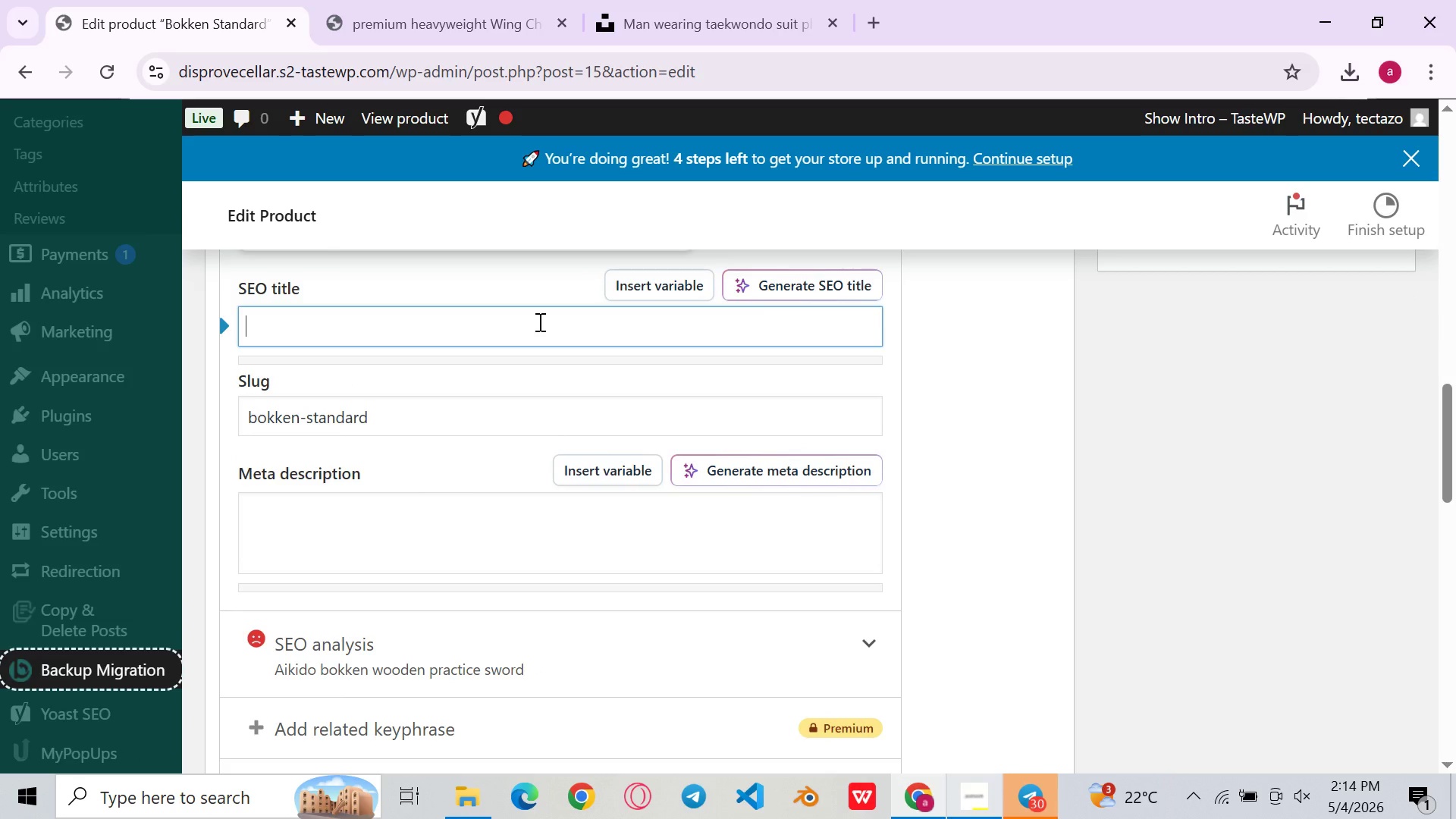 
key(Control+V)
 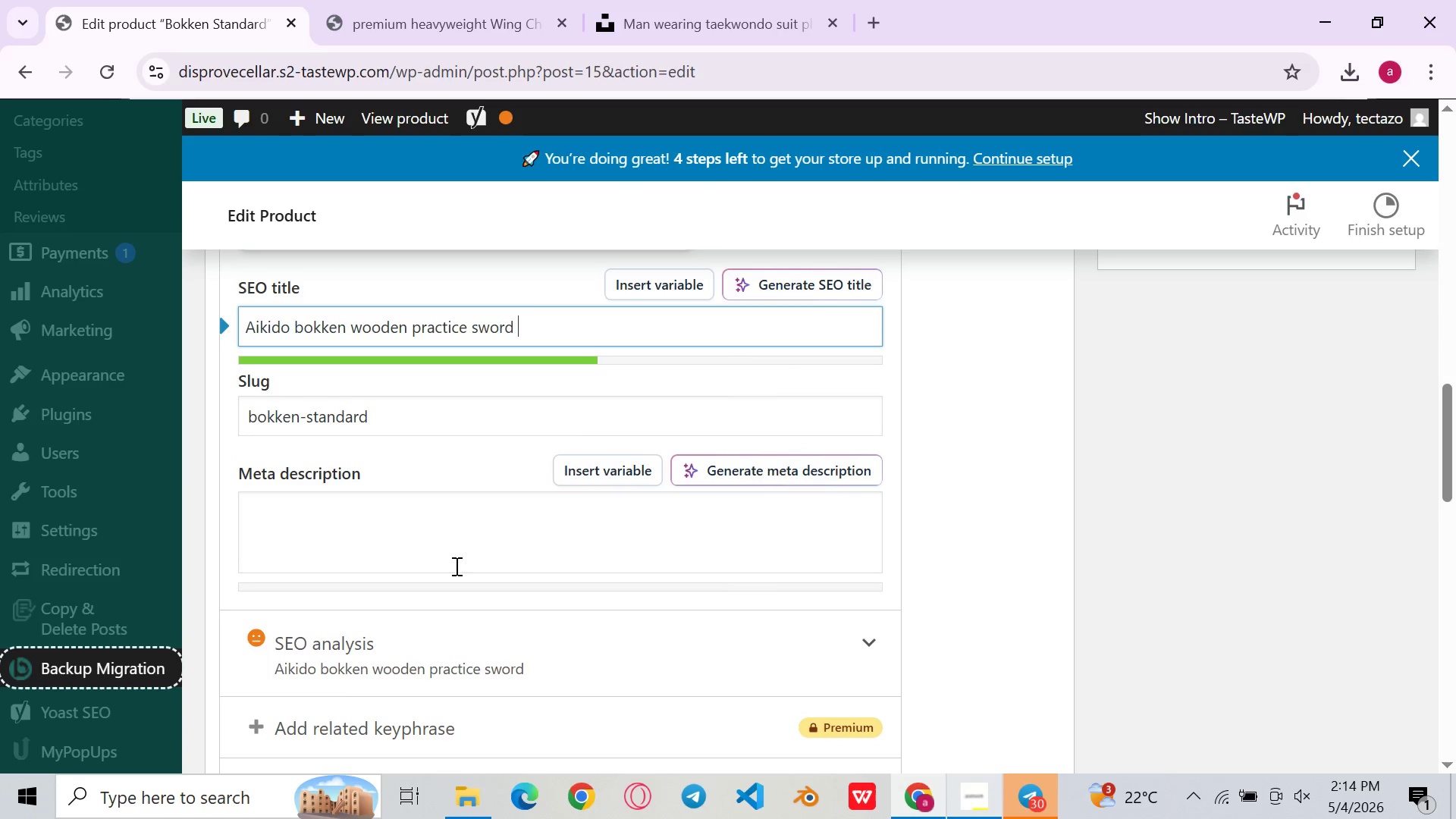 
left_click([468, 548])
 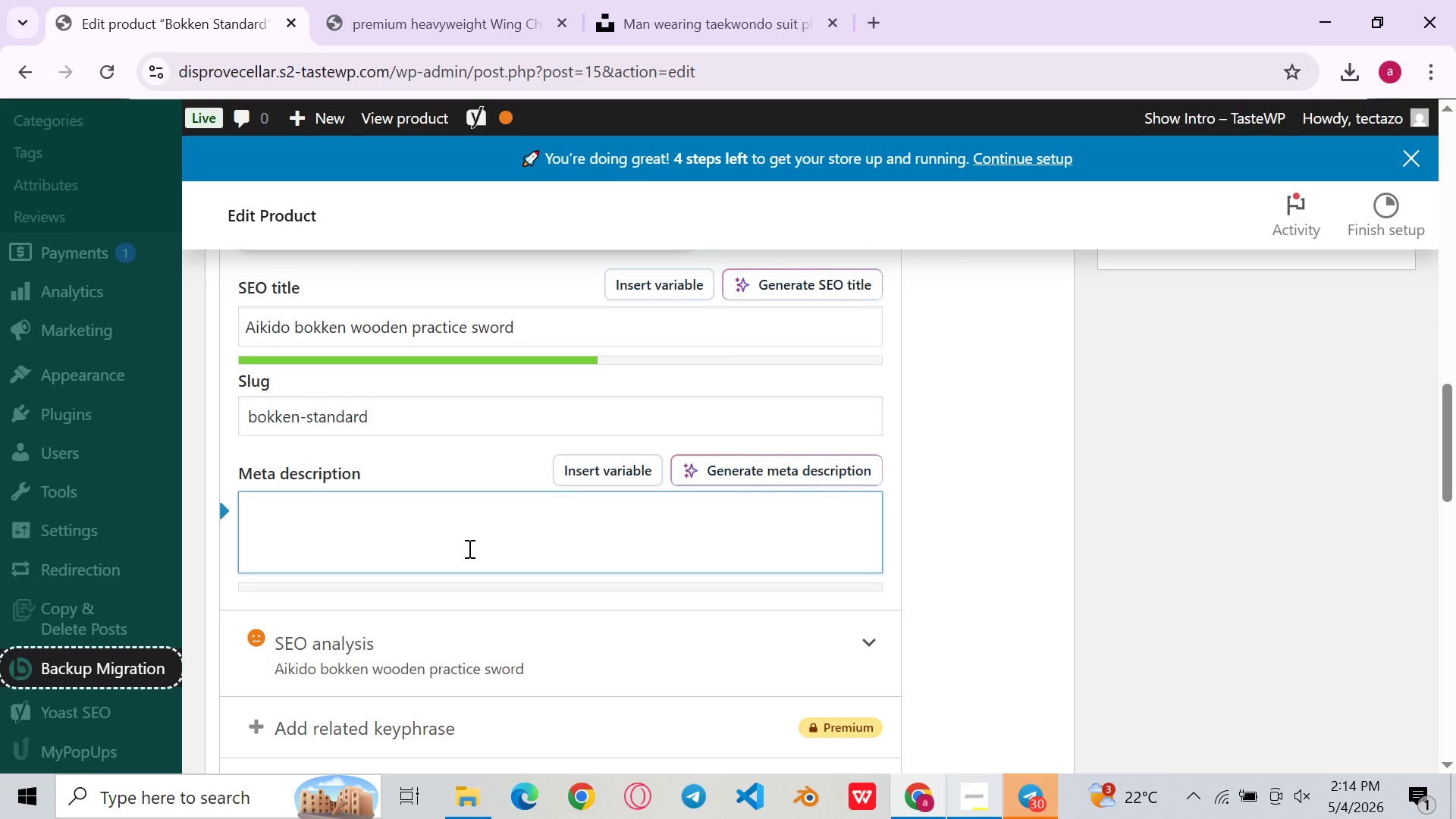 
type(Traditioa)
key(Backspace)
type(nal red oal)
key(Backspace)
type(k )
 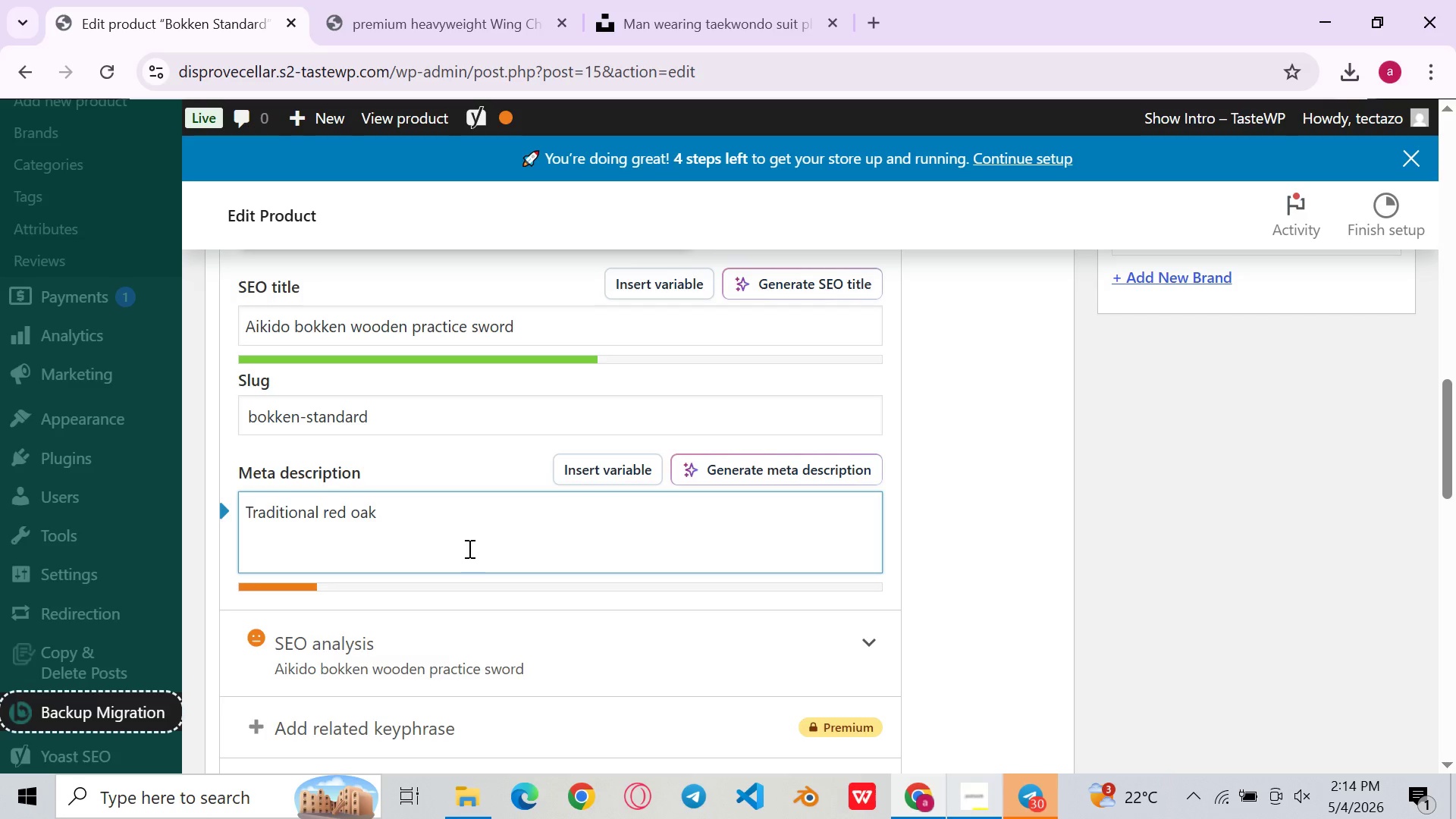 
type(Aikidon boken - Aikikai)
 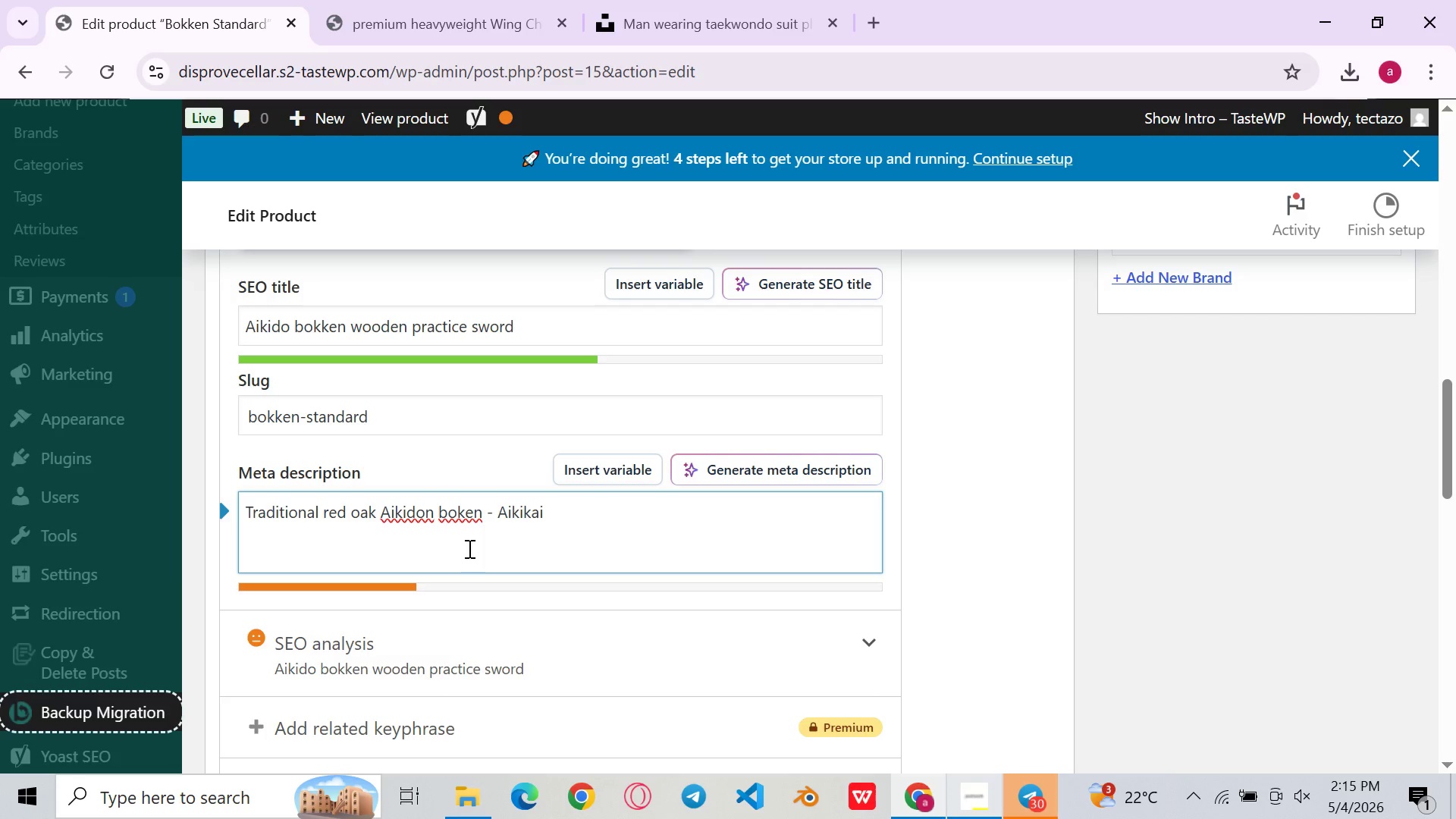 
type(-standard length, hand-sanded finish, perfect for suburi and paired )
 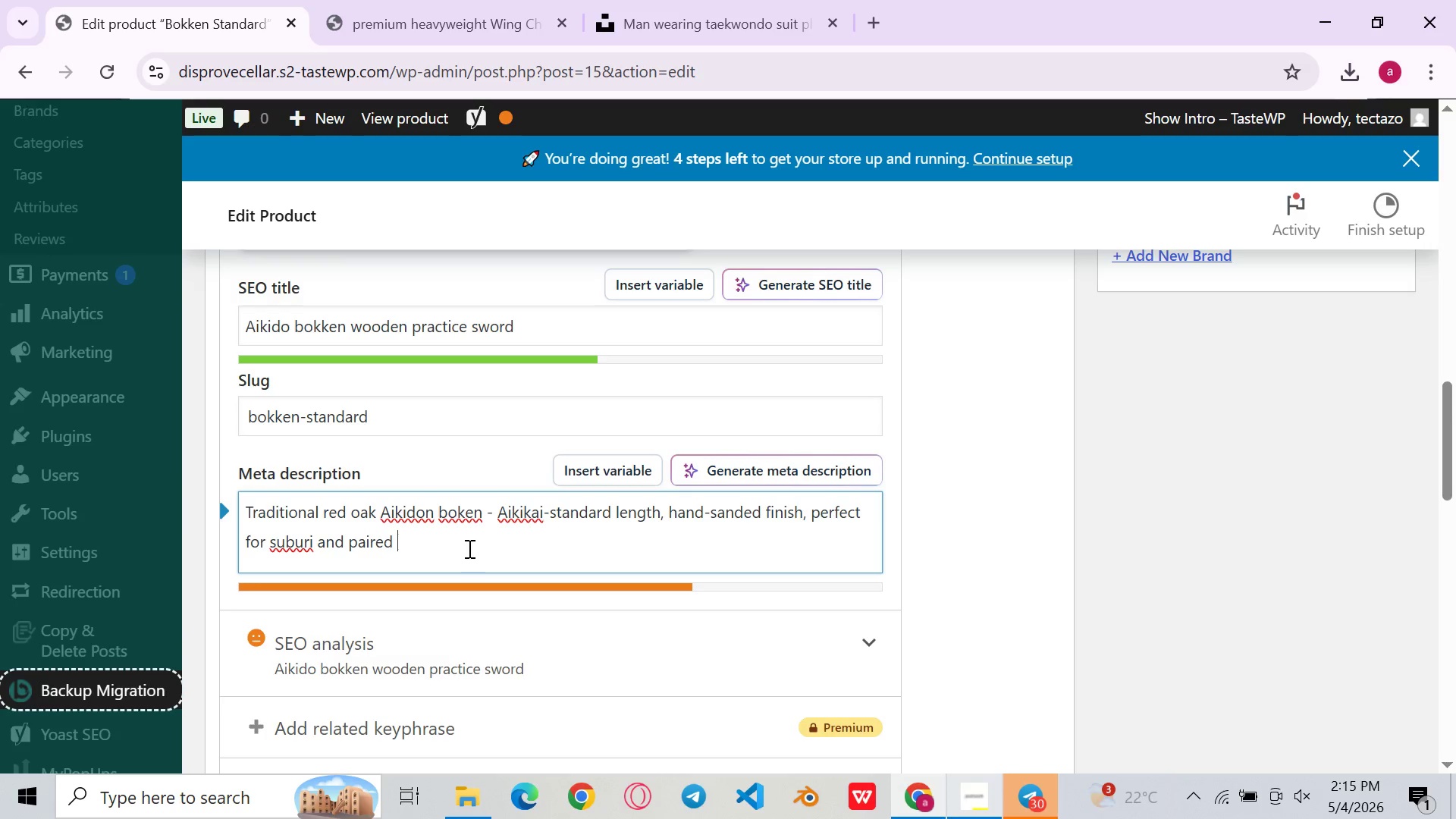 
type(Aike)
 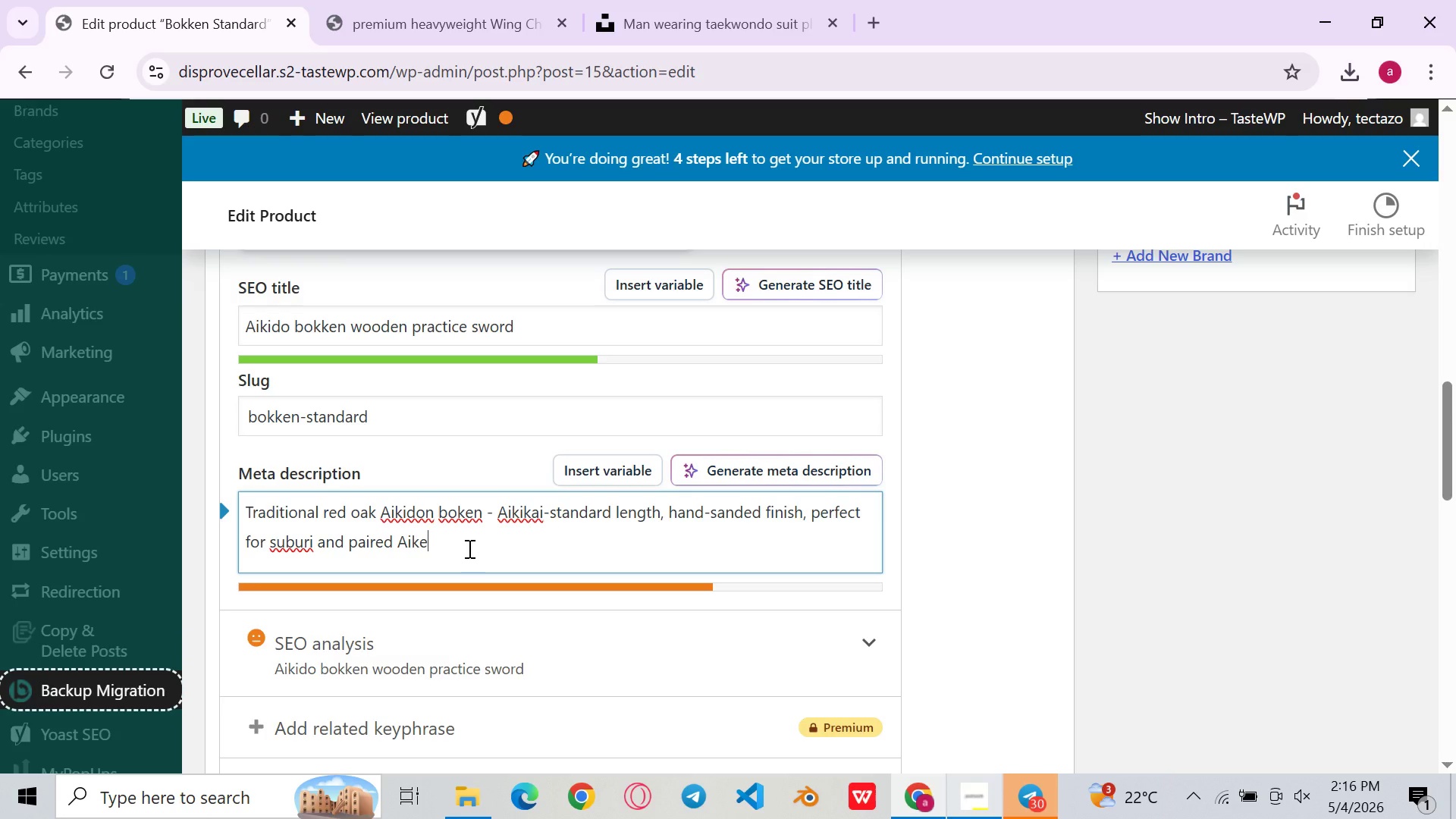 
wait(7.3)
 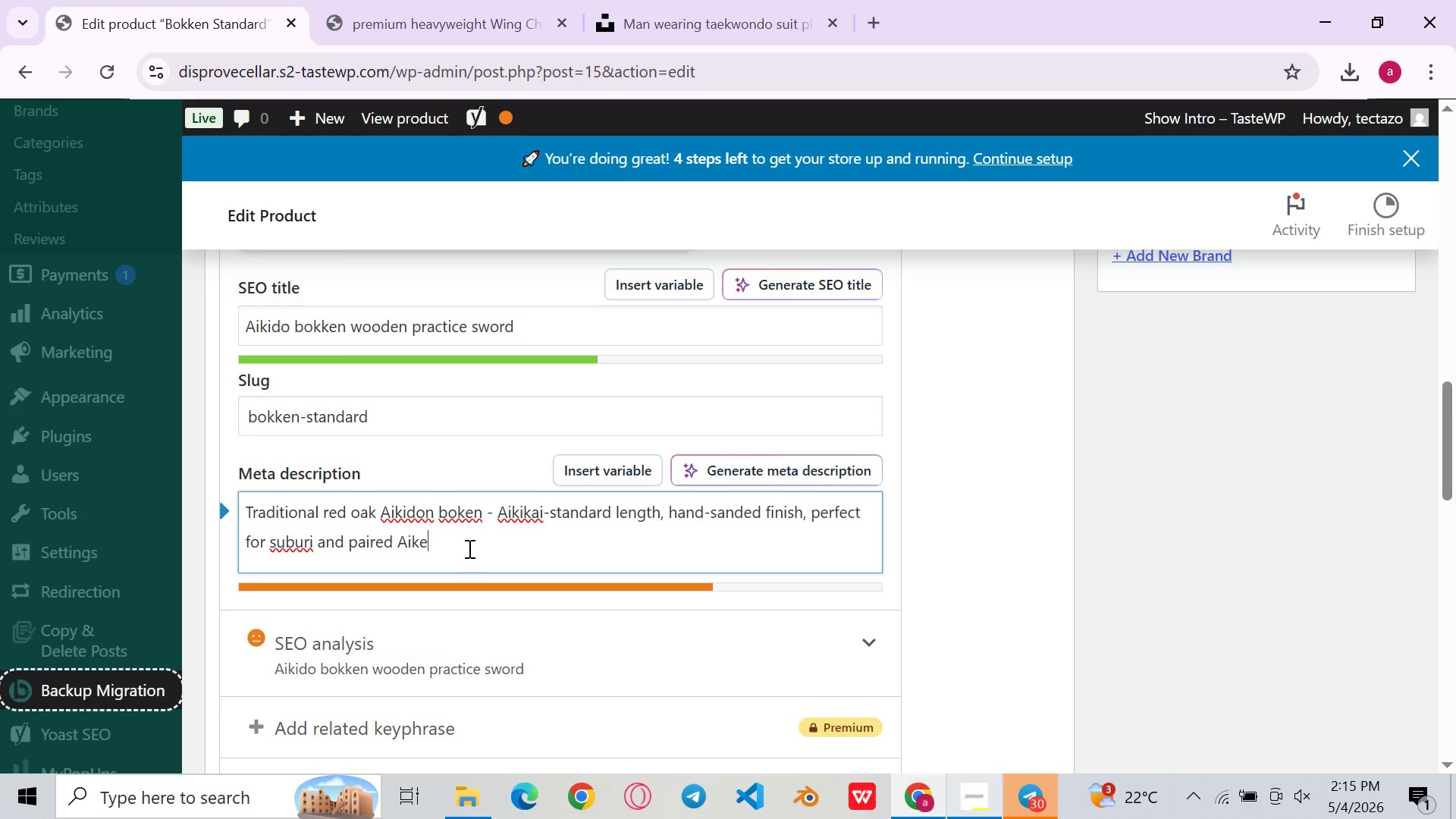 
type(en drills )
key(Backspace)
type(.)
 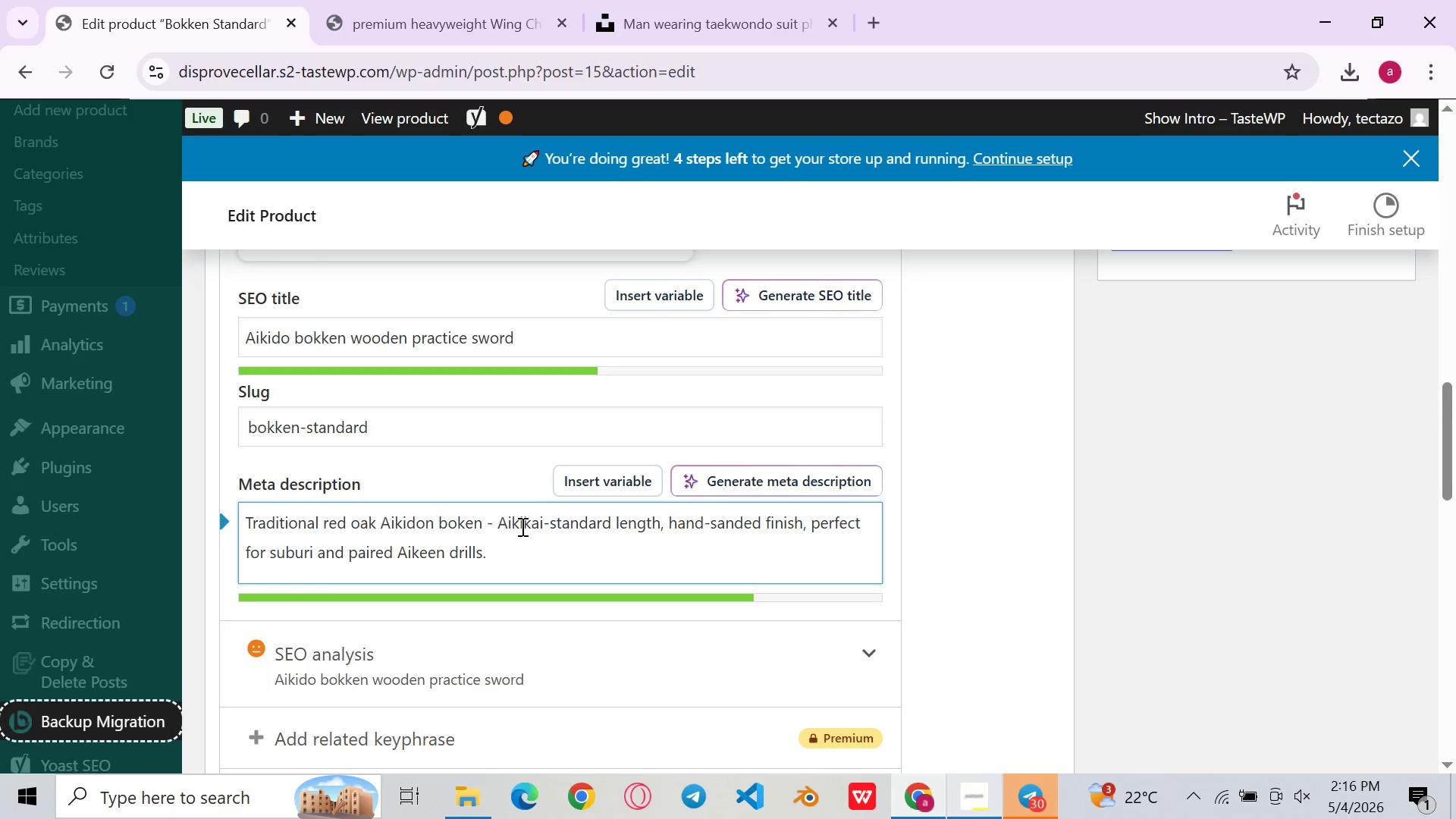 
wait(15.02)
 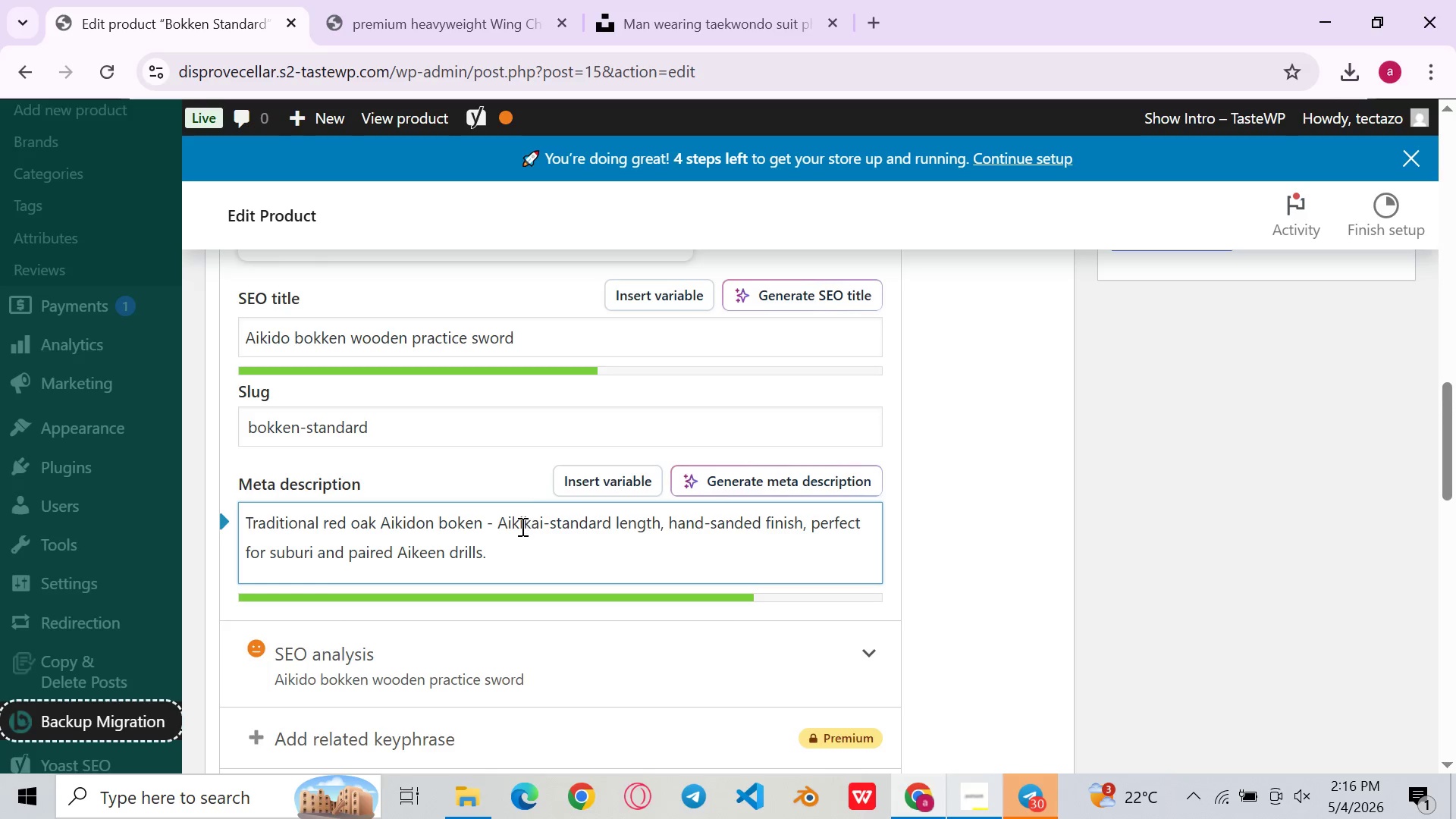 
left_click_drag(start_coordinate=[484, 557], to_coordinate=[322, 574])
 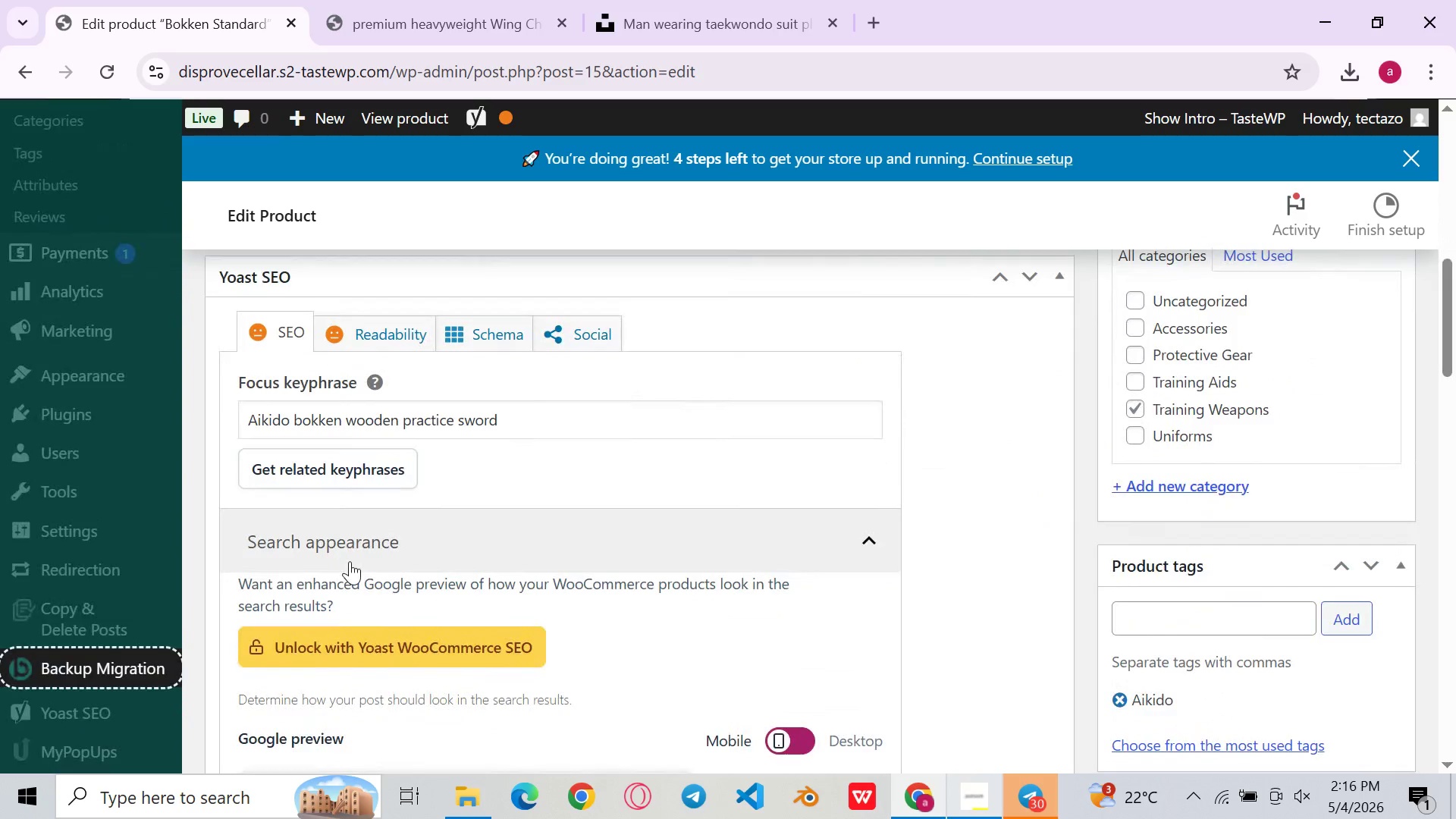 
left_click([549, 419])
 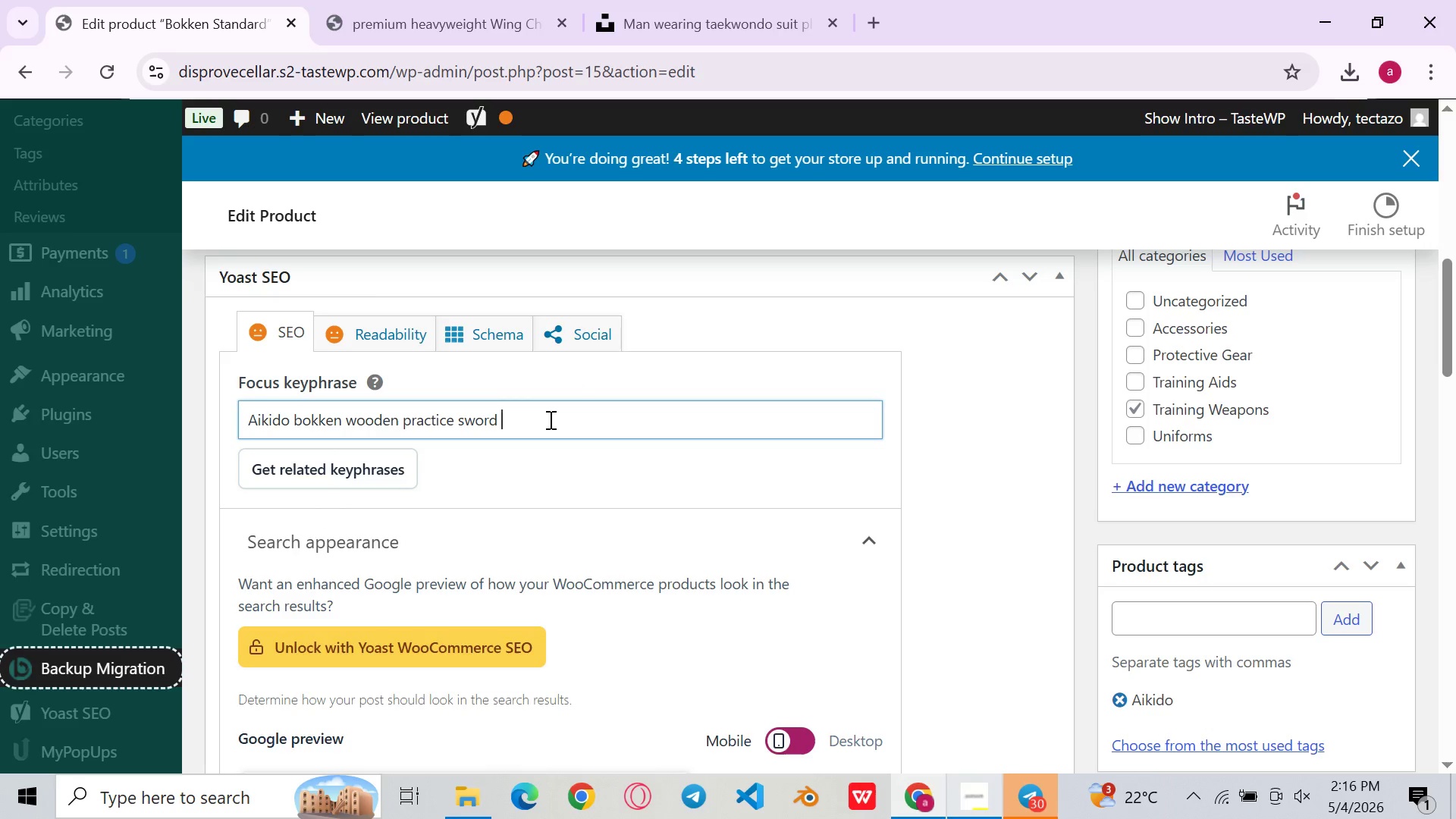 
key(Control+A)
 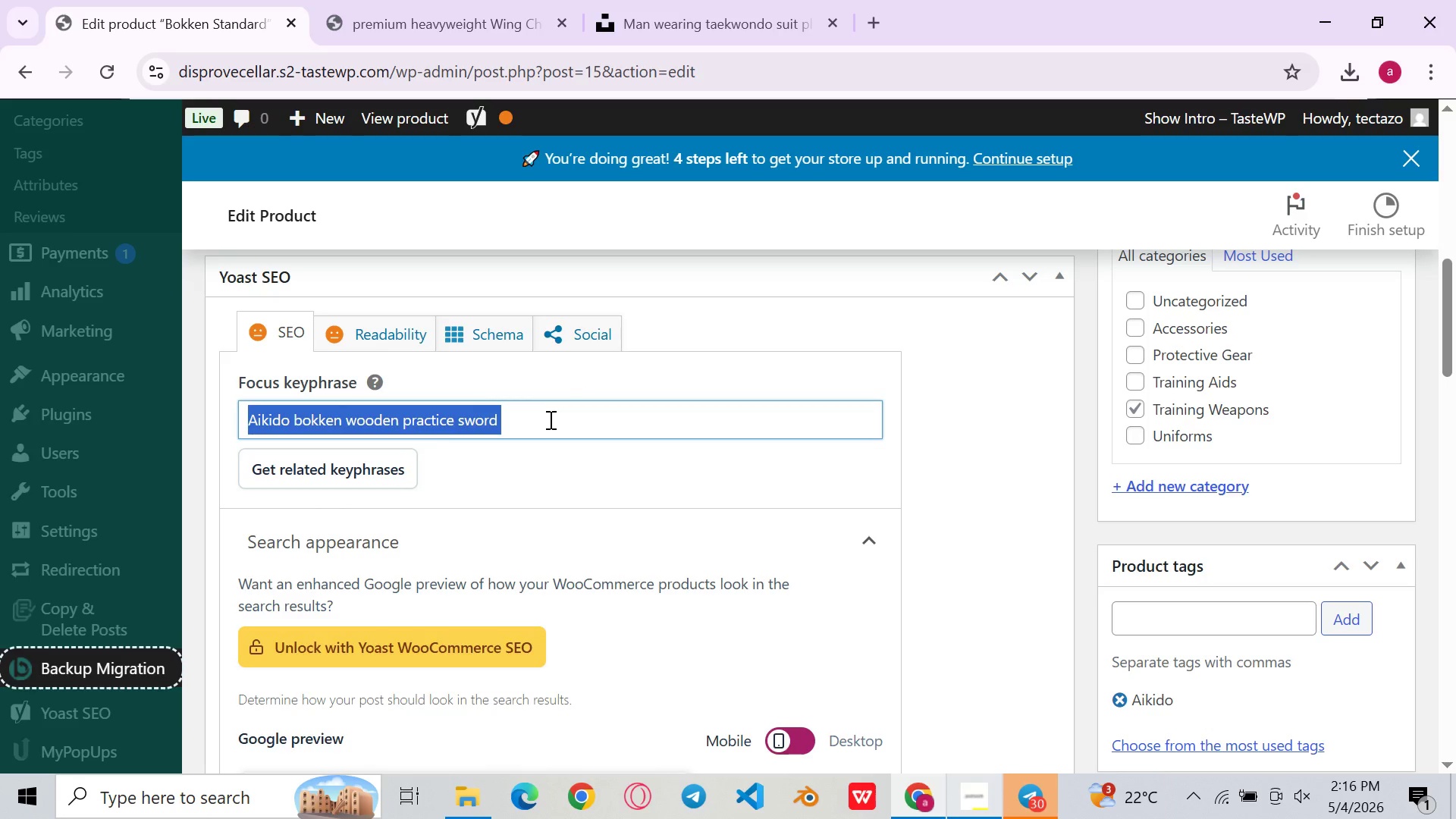 
key(Control+C)
 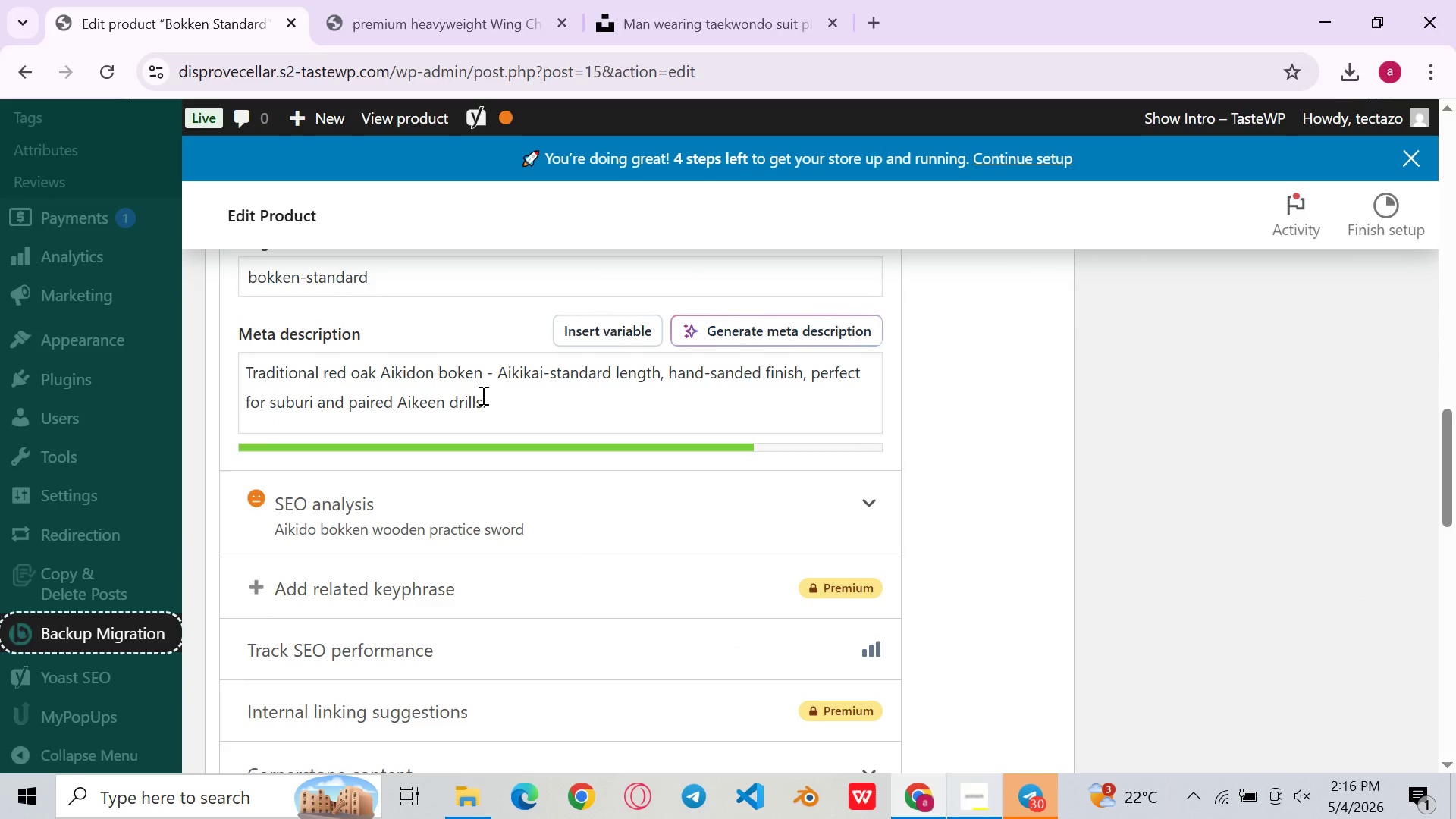 
left_click_drag(start_coordinate=[482, 370], to_coordinate=[322, 381])
 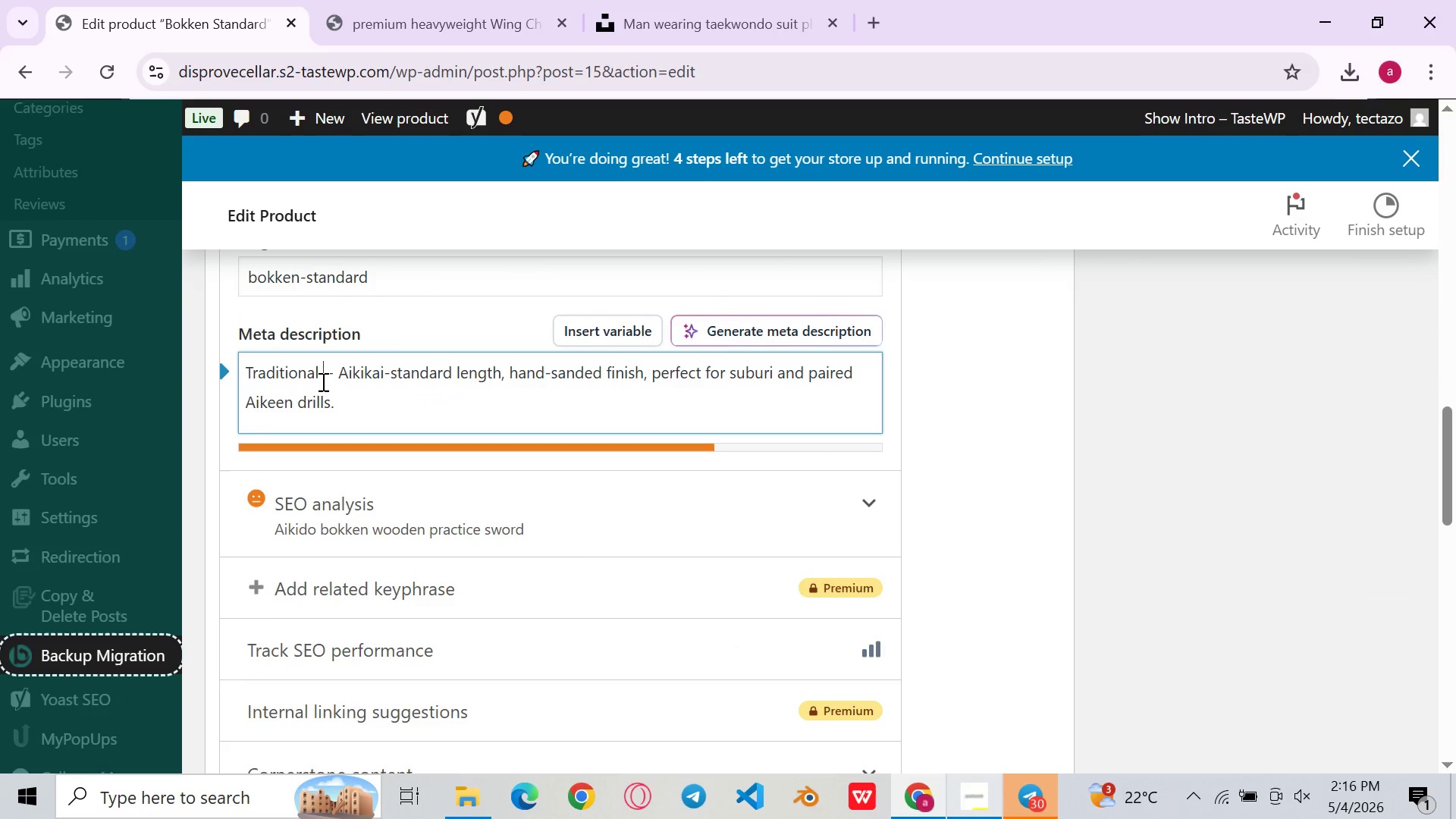 
key(Backspace)
 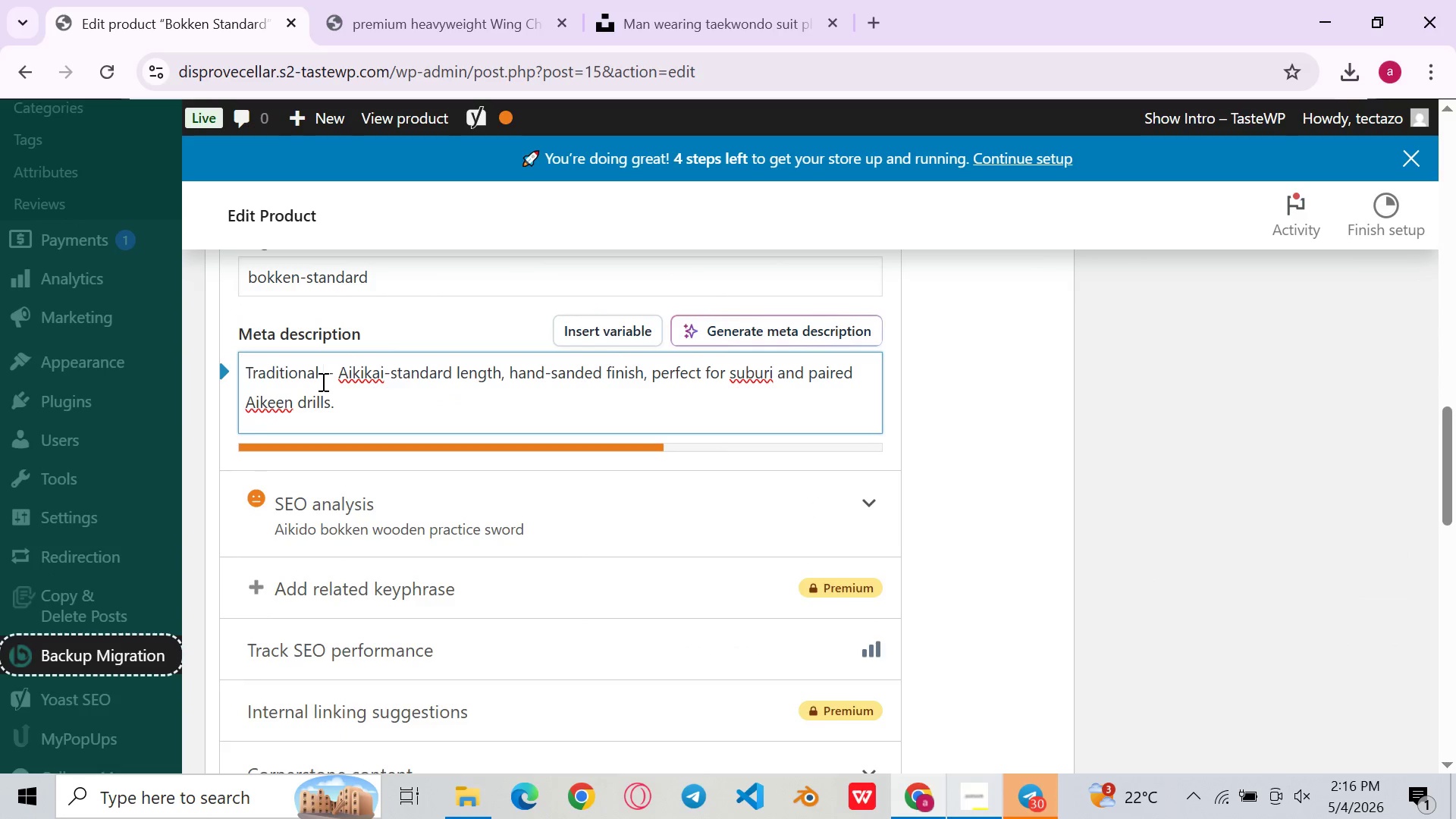 
key(Control+V)
 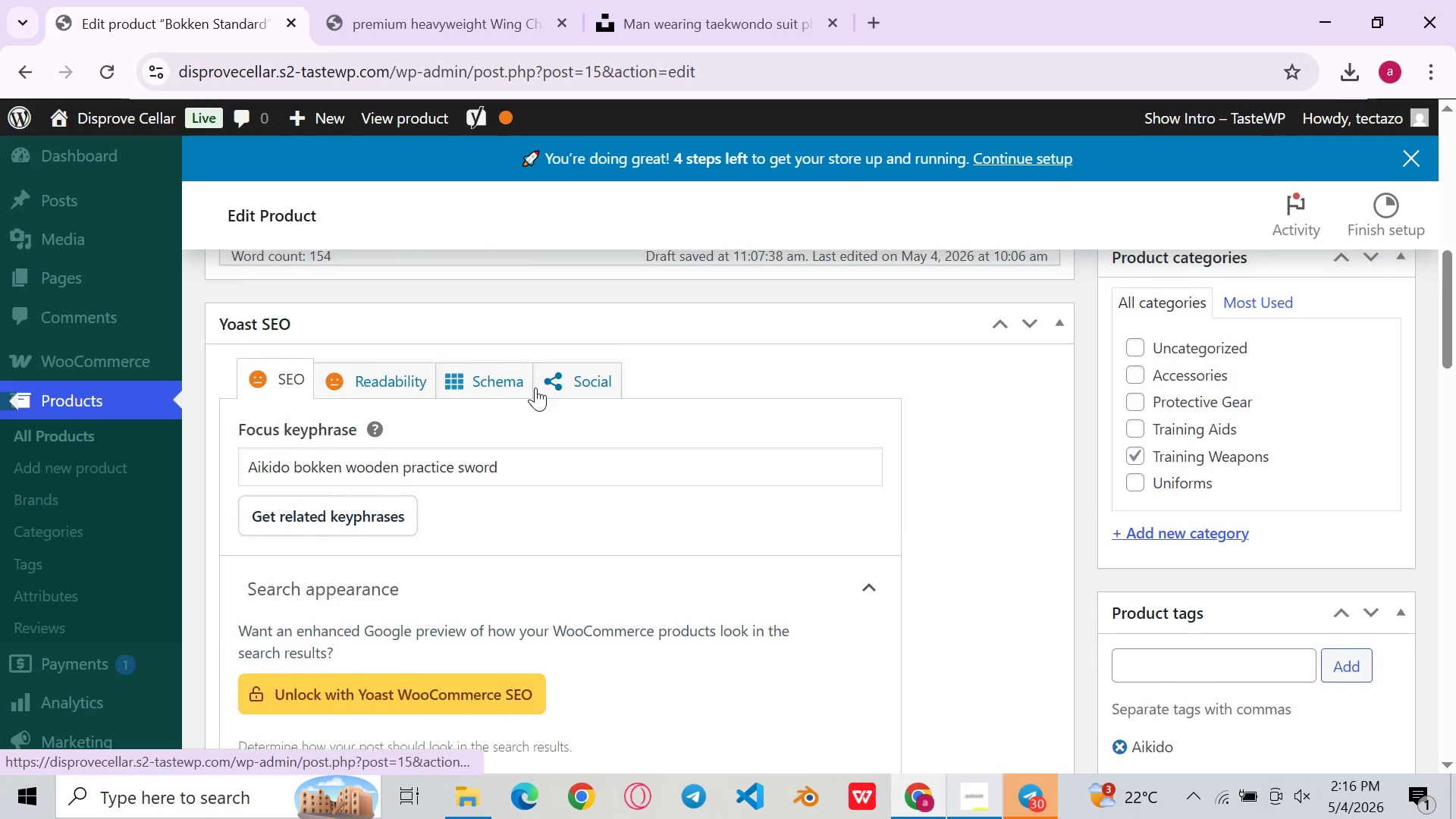 
wait(11.92)
 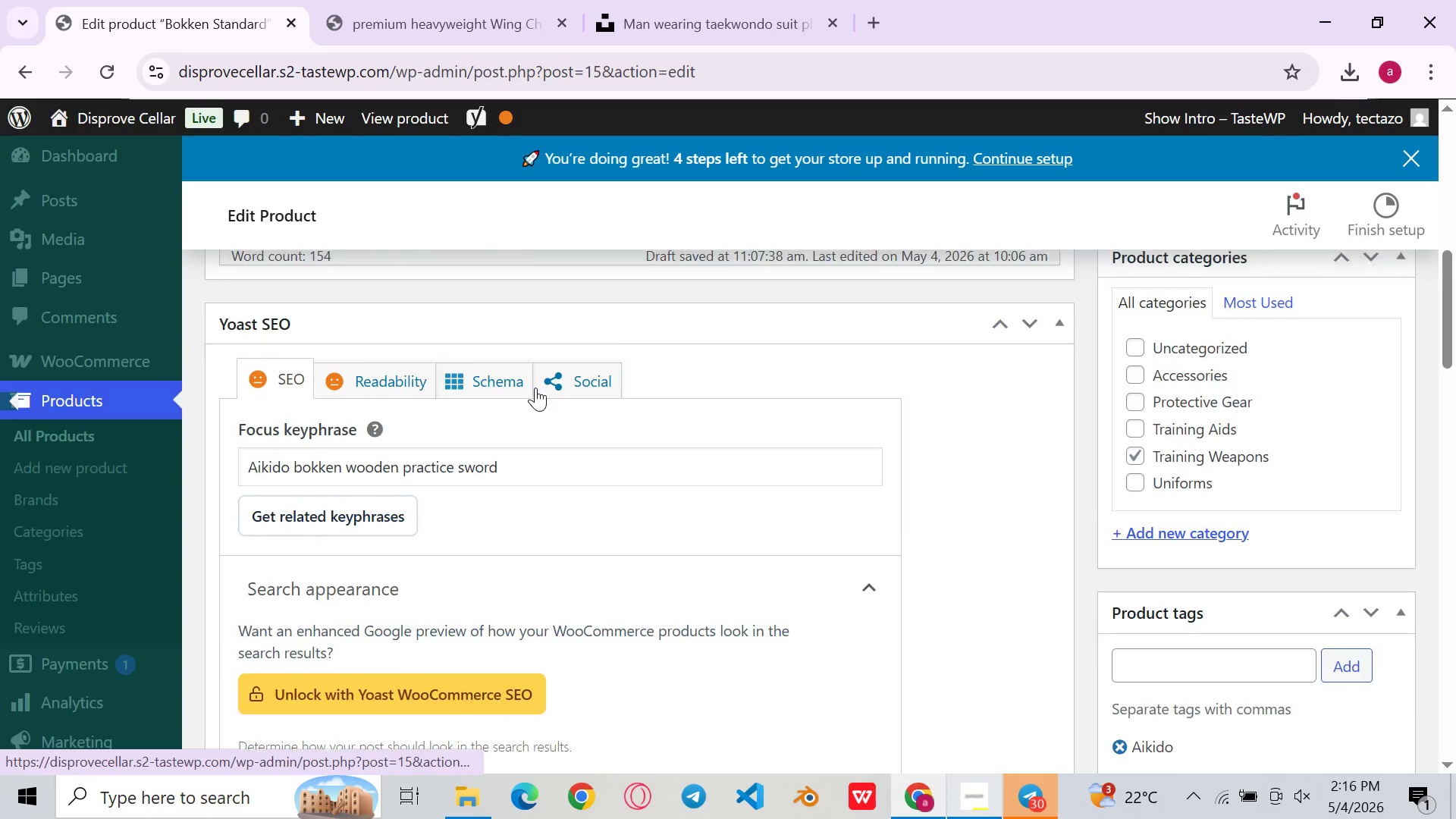 
left_click_drag(start_coordinate=[403, 469], to_coordinate=[410, 457])
 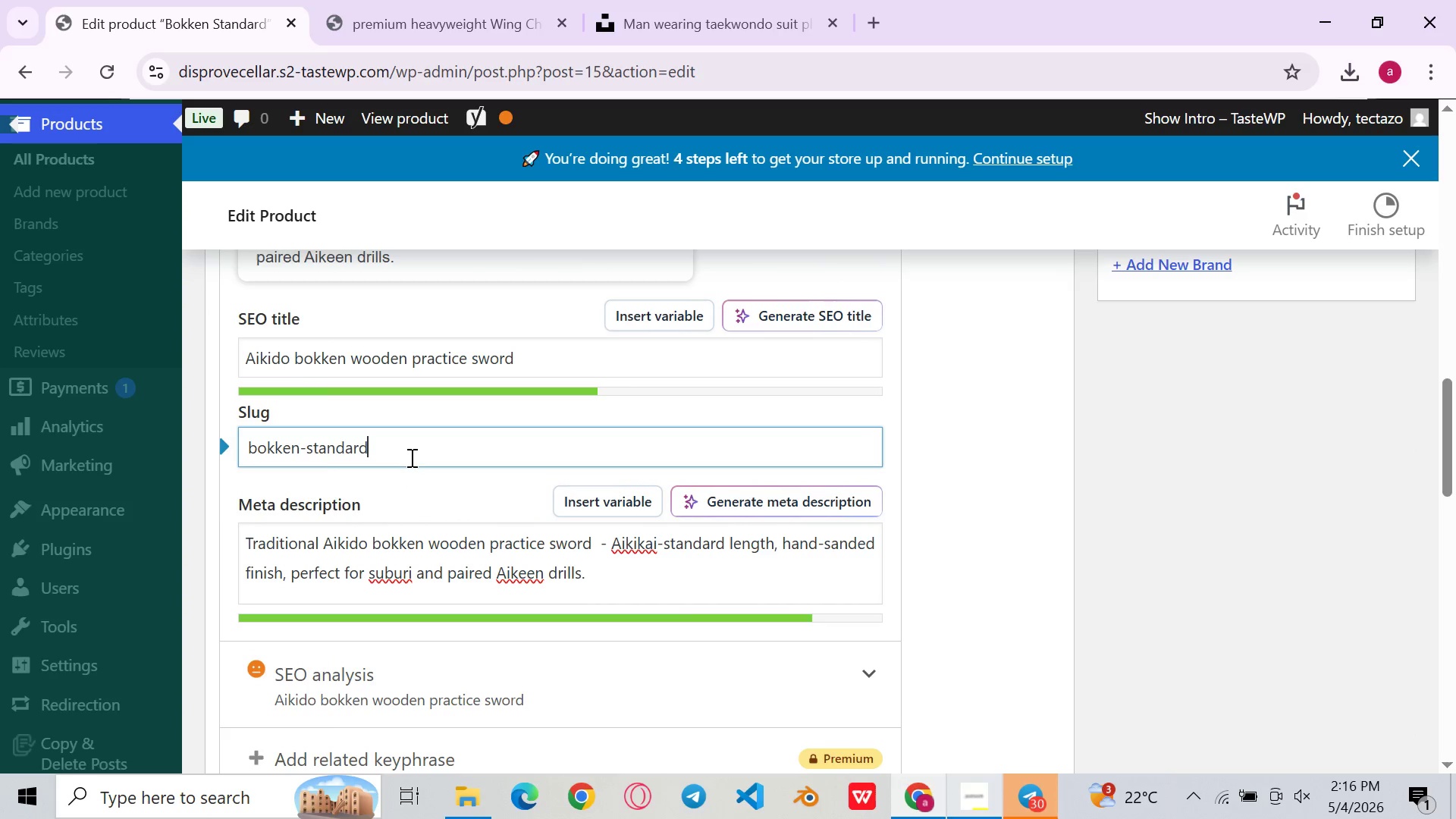 
left_click_drag(start_coordinate=[410, 457], to_coordinate=[196, 456])
 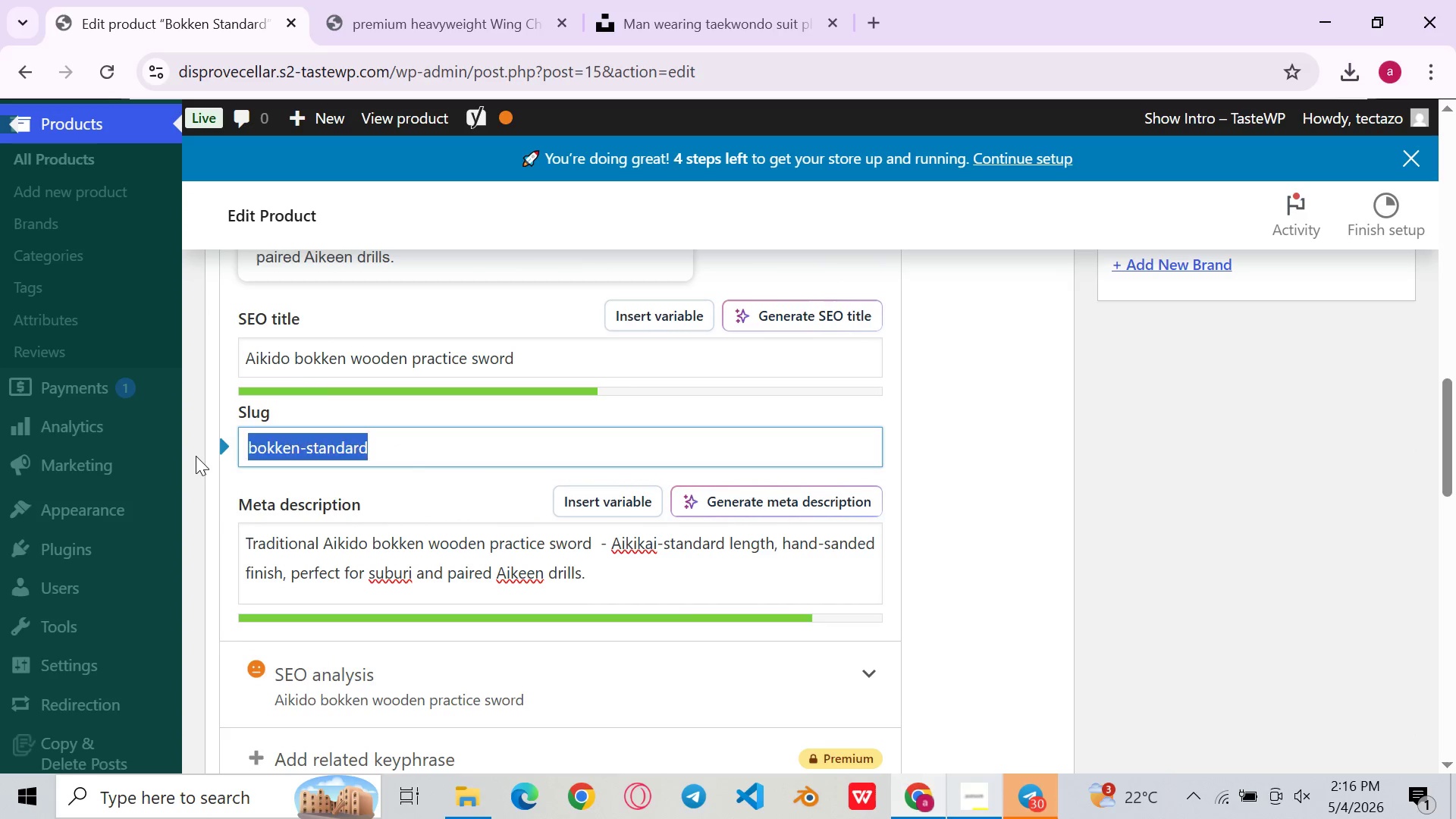 
key(Backspace)
 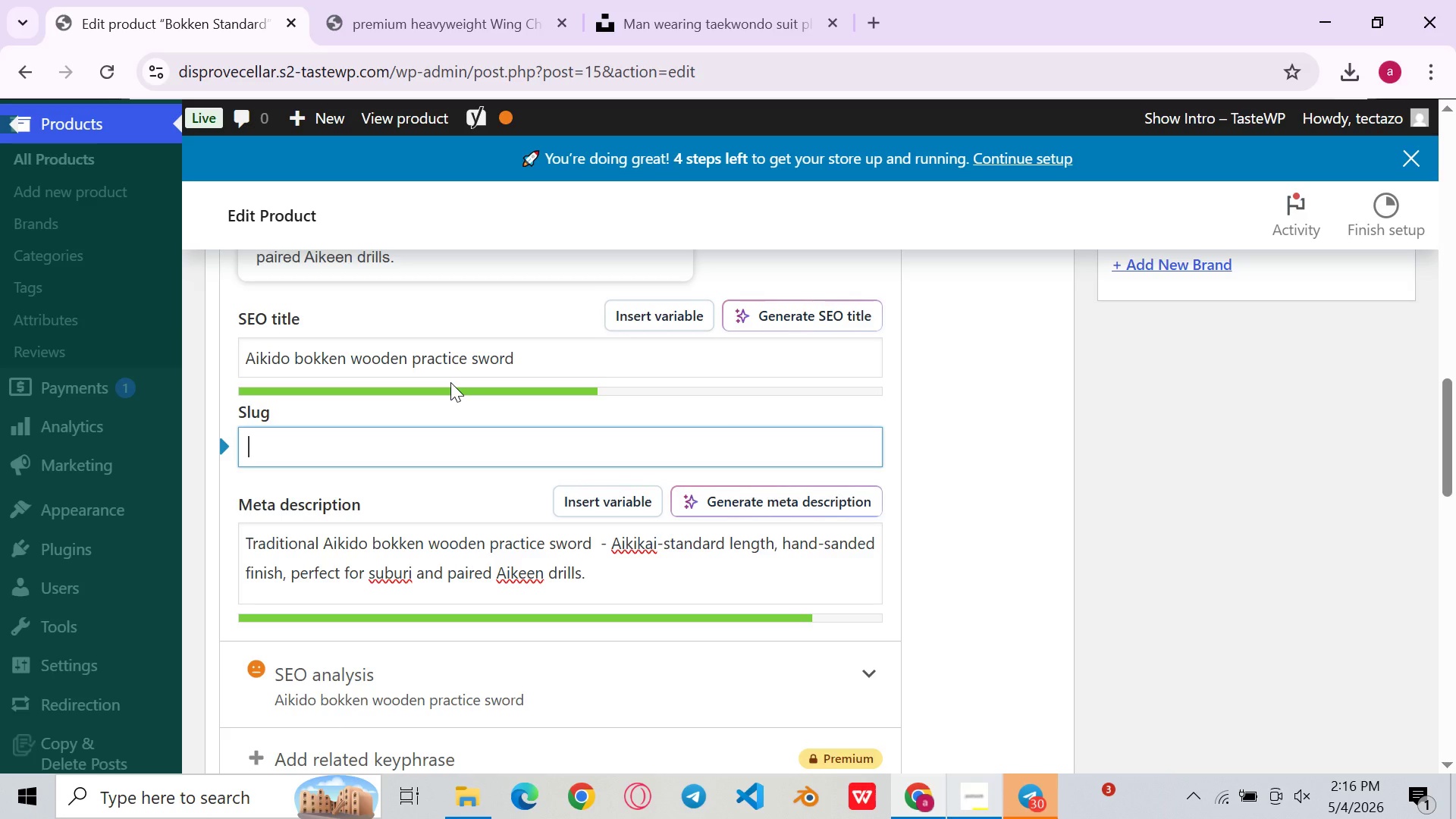 
key(Control+V)
 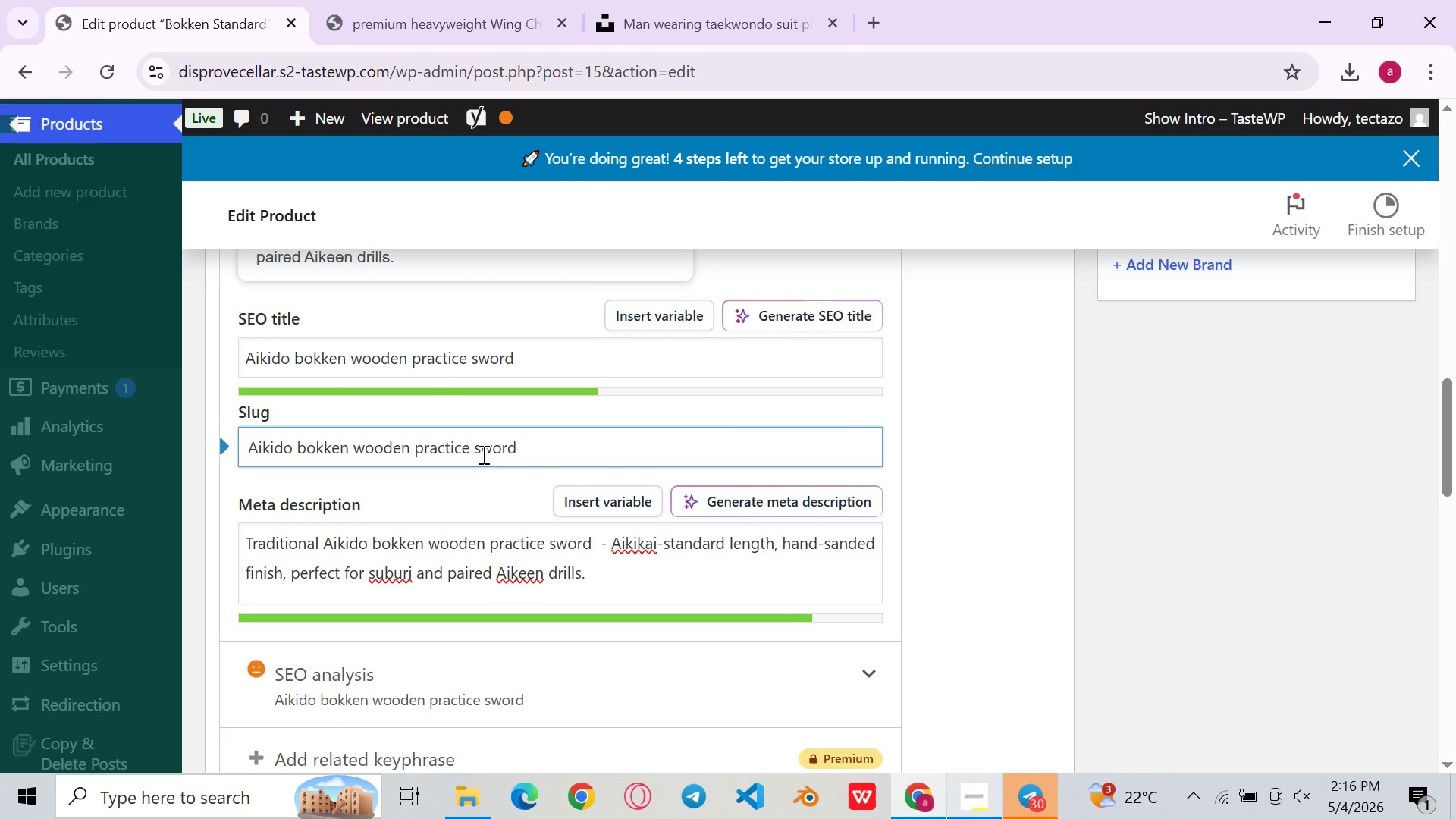 
wait(6.52)
 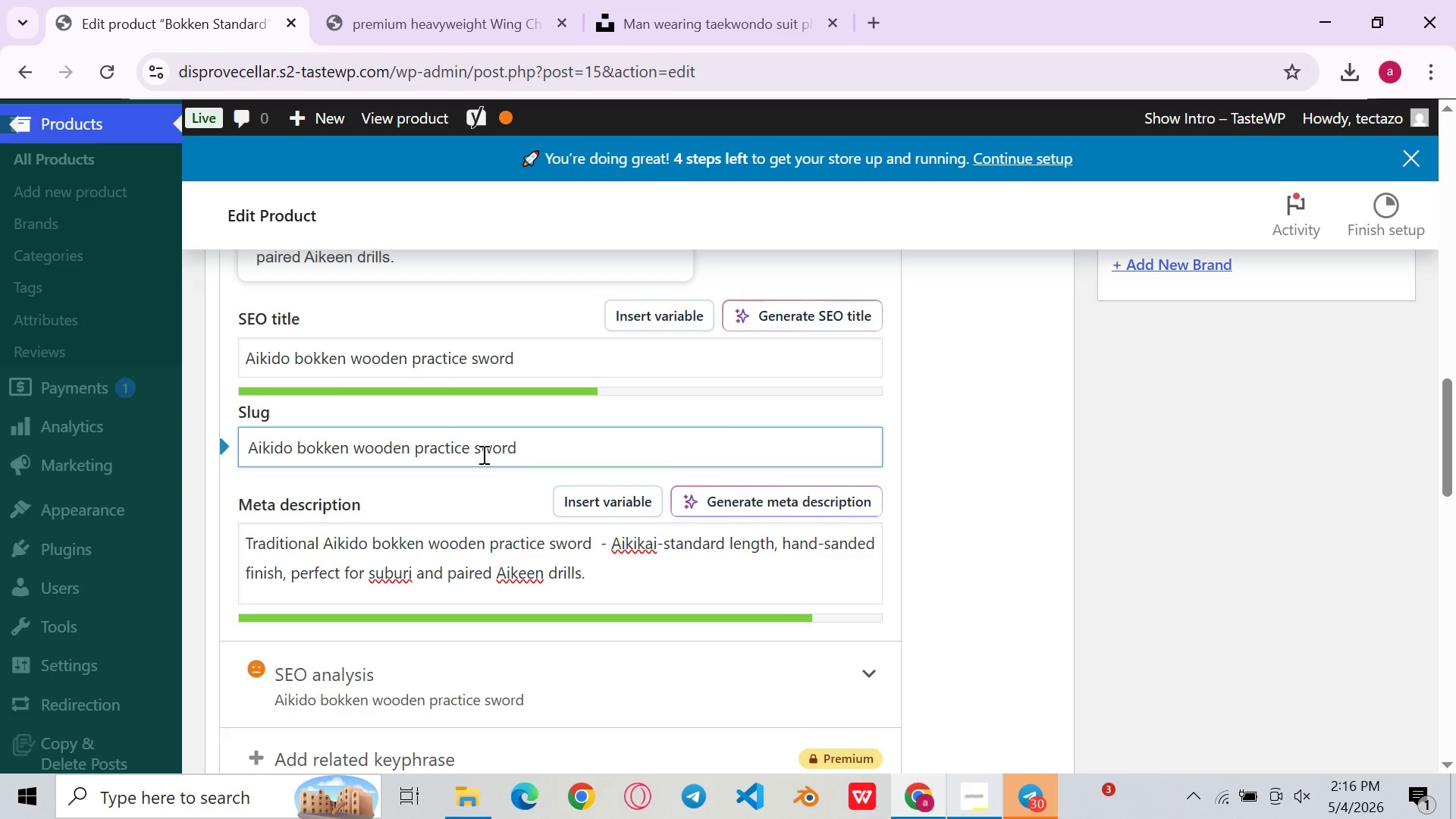 
key(Control+ControlLeft)
 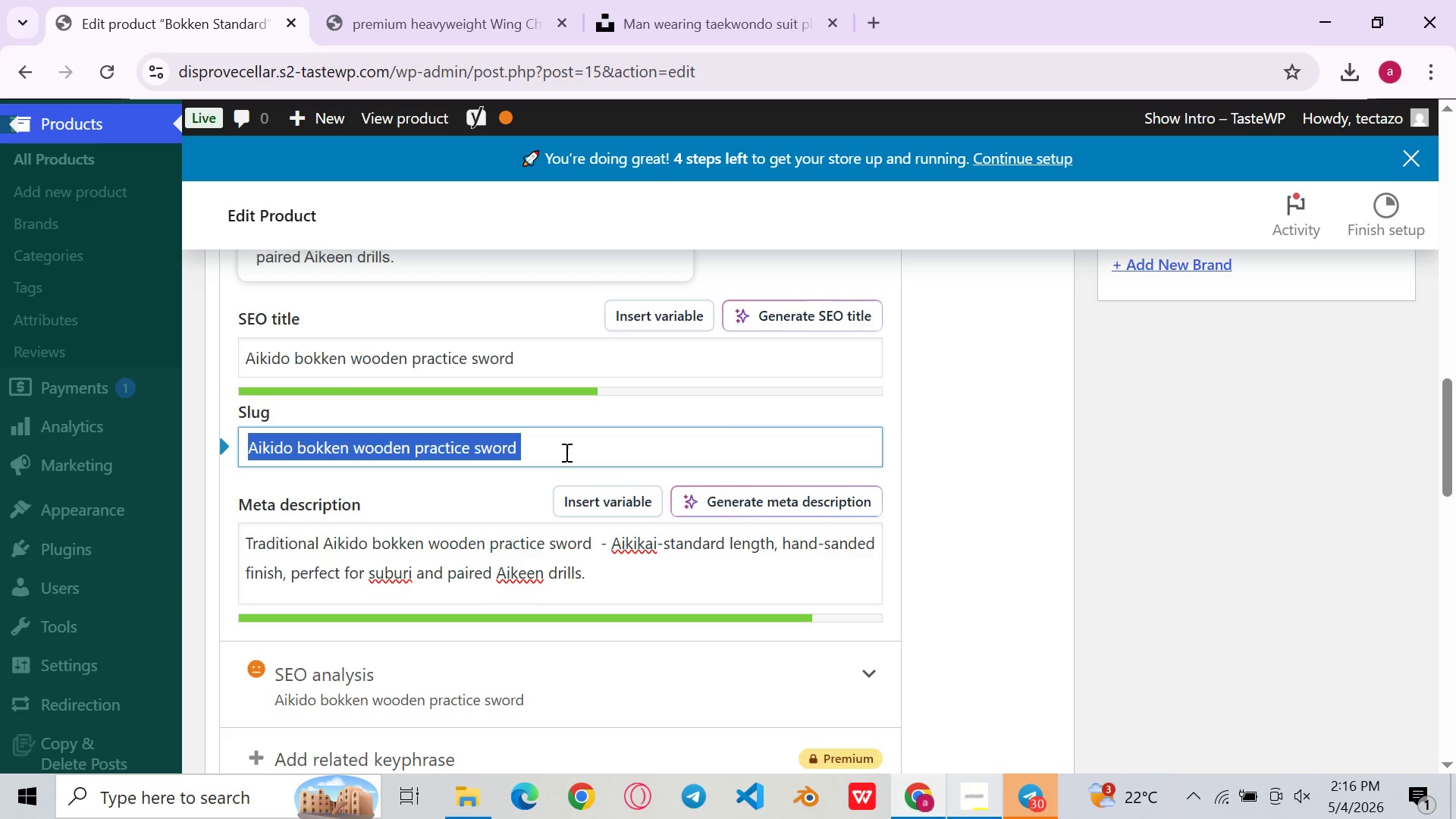 
key(Control+A)
 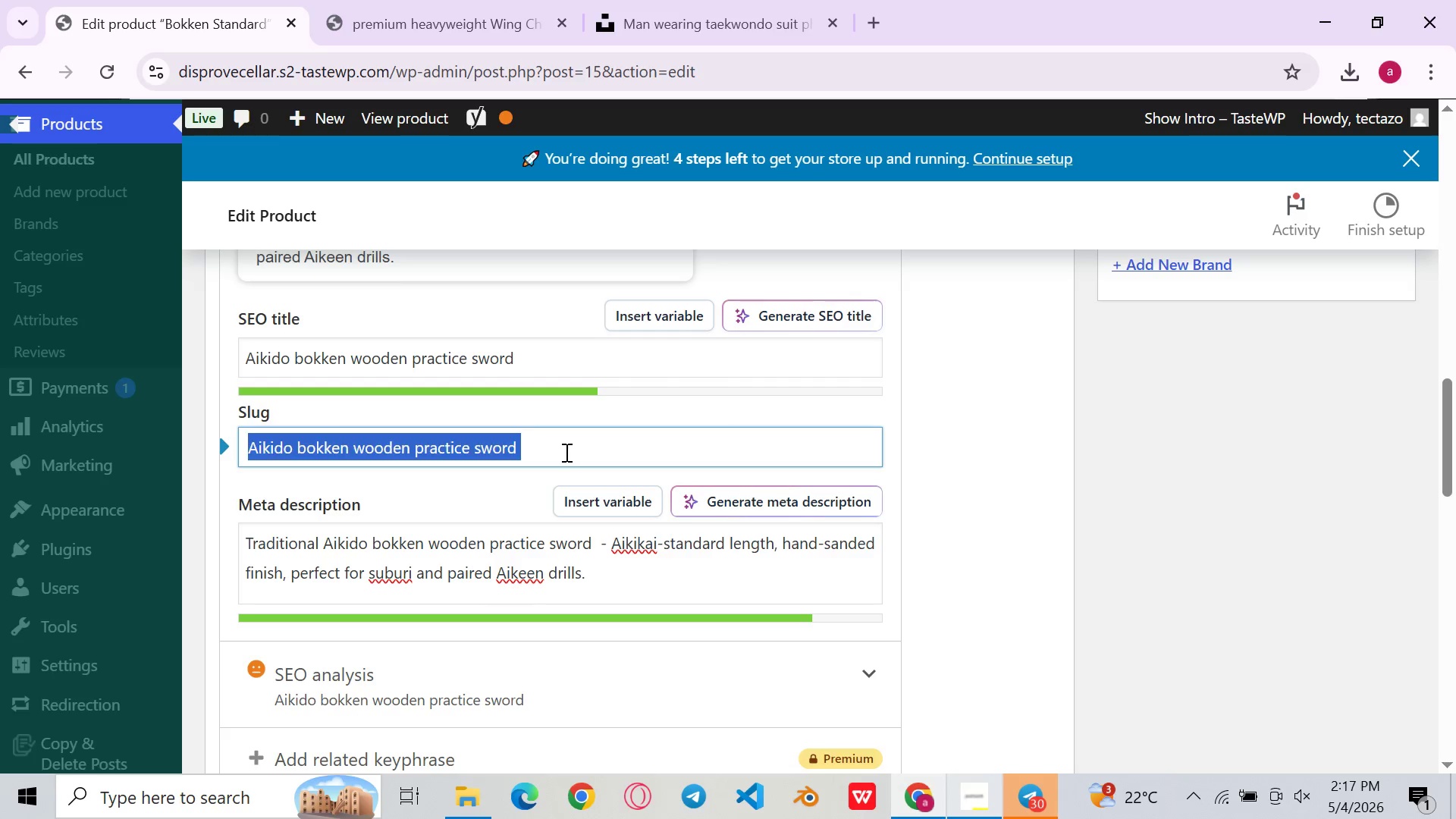 
key(Backspace)
type(red-oak-bi)
key(Backspace)
type(okken )
key(Backspace)
type(-ai)
 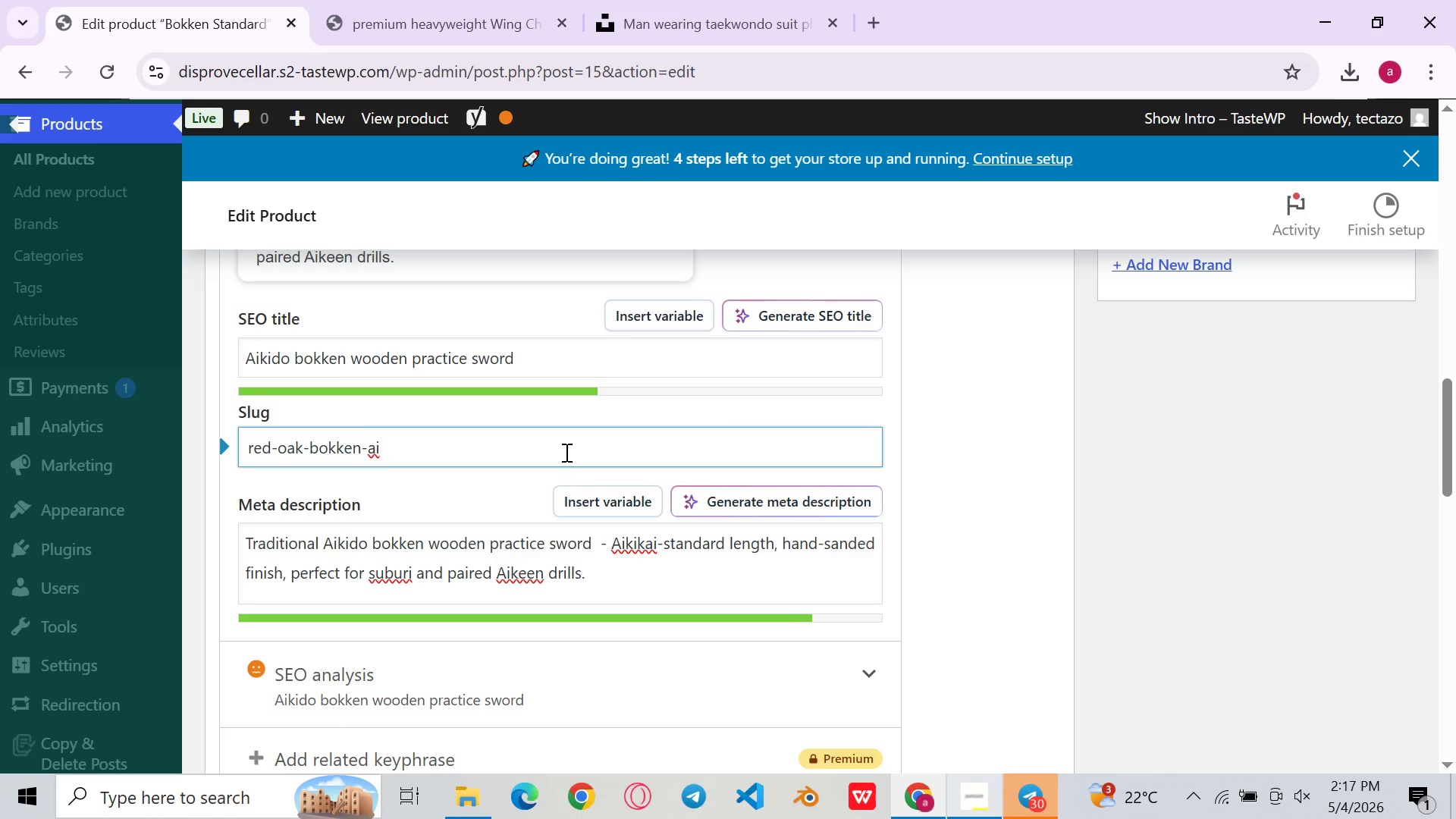 
type(kido-wooden-practice-sword)
 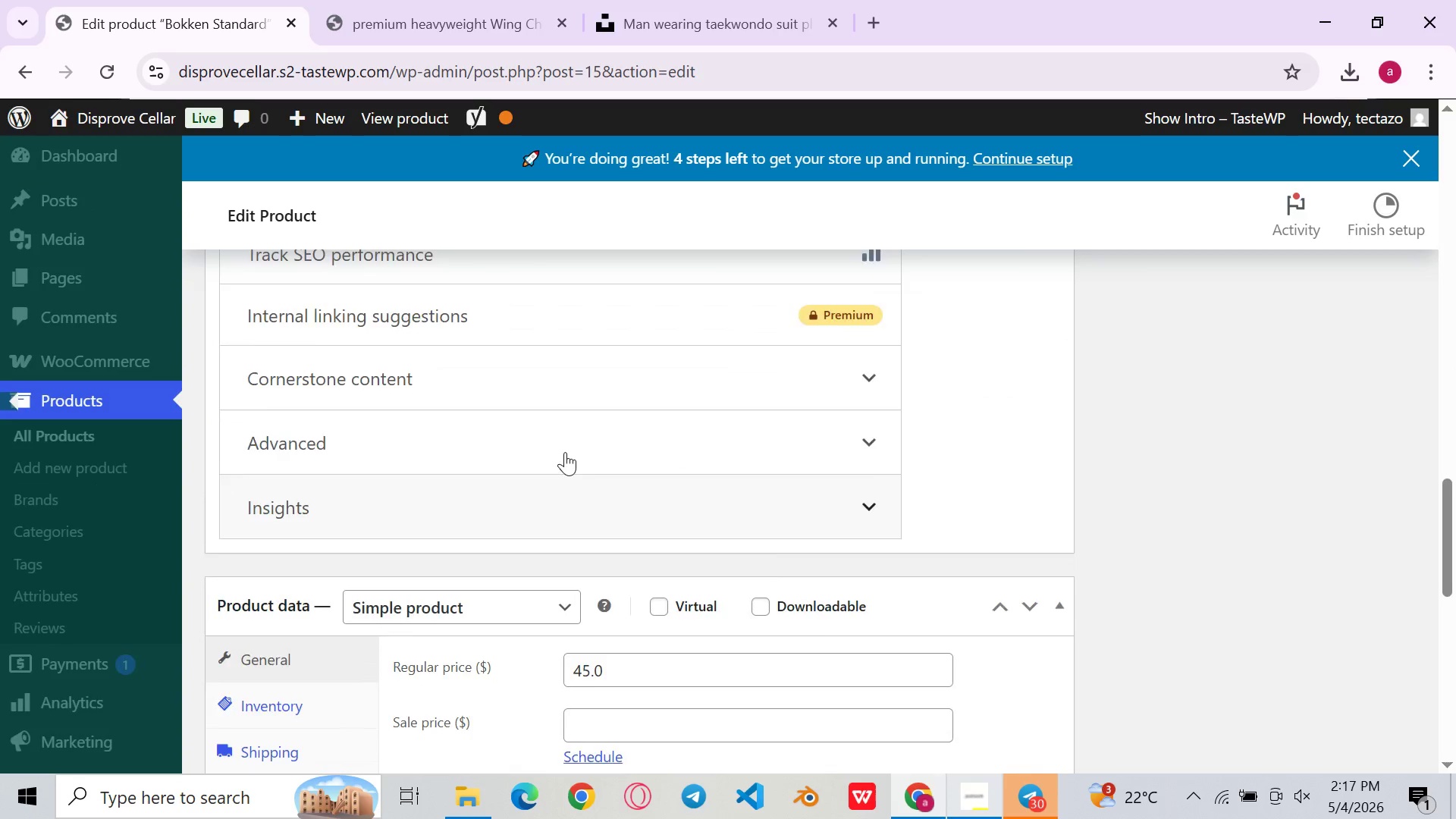 
wait(6.39)
 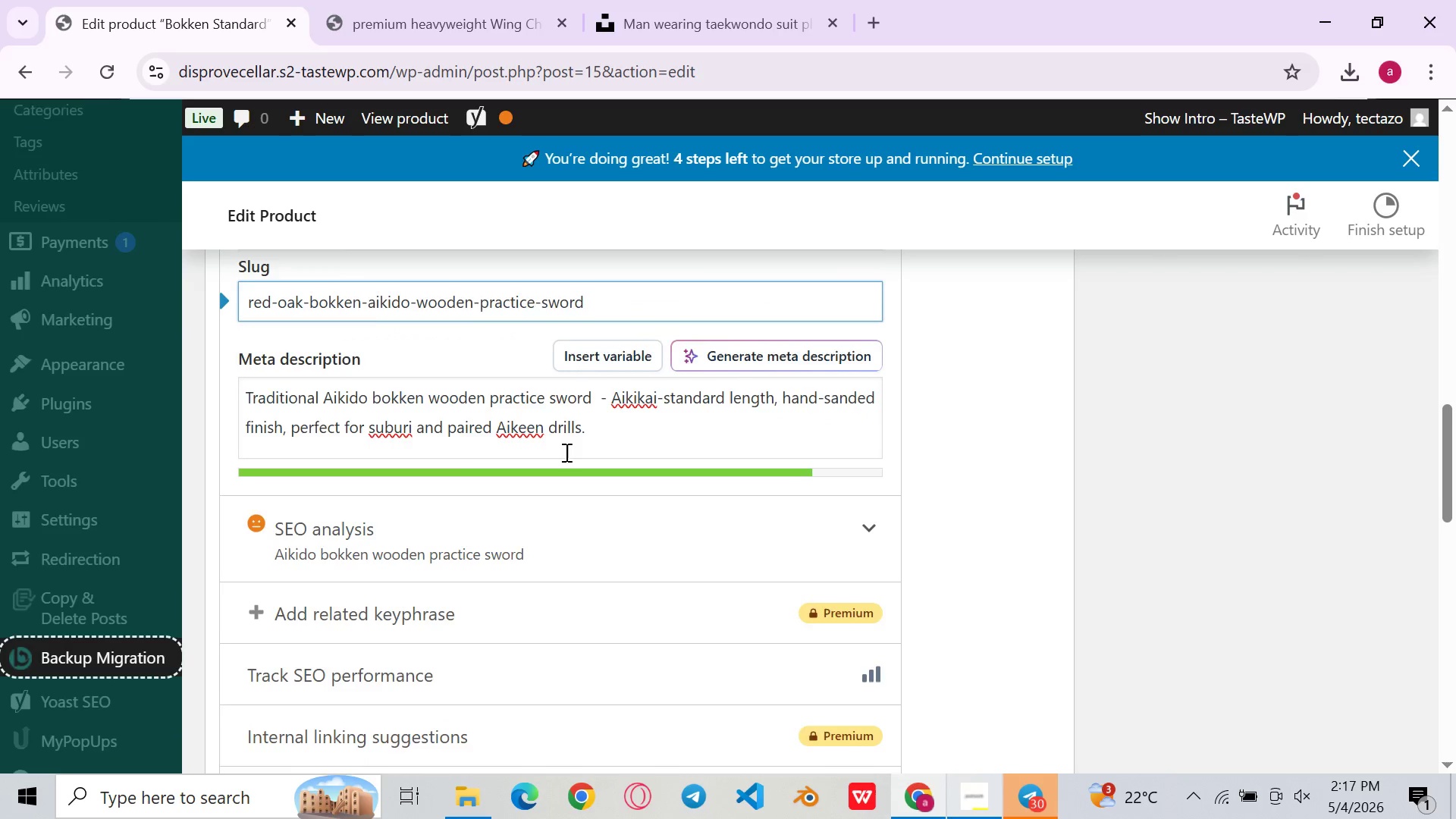 
left_click([620, 338])
 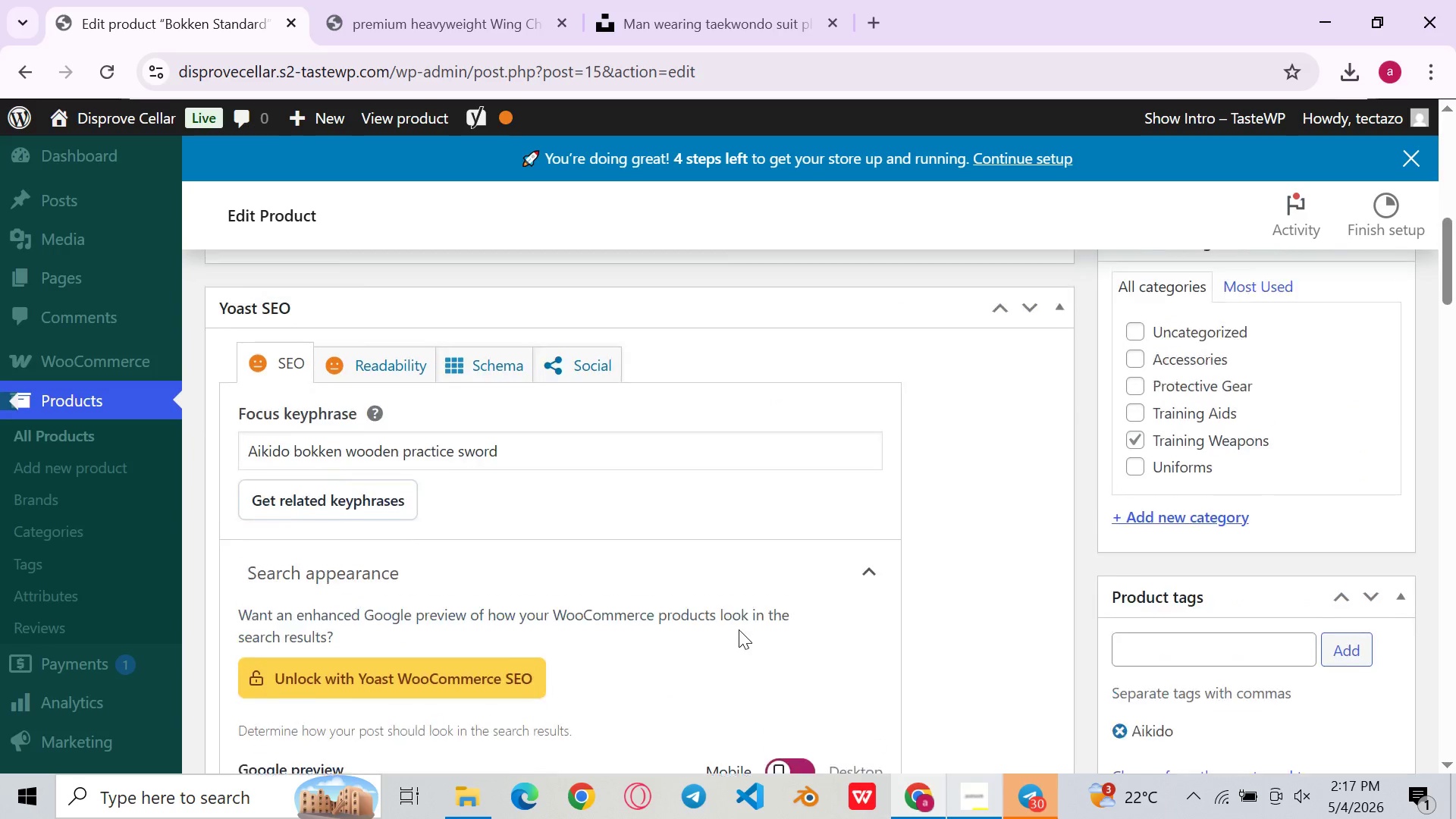 
wait(6.03)
 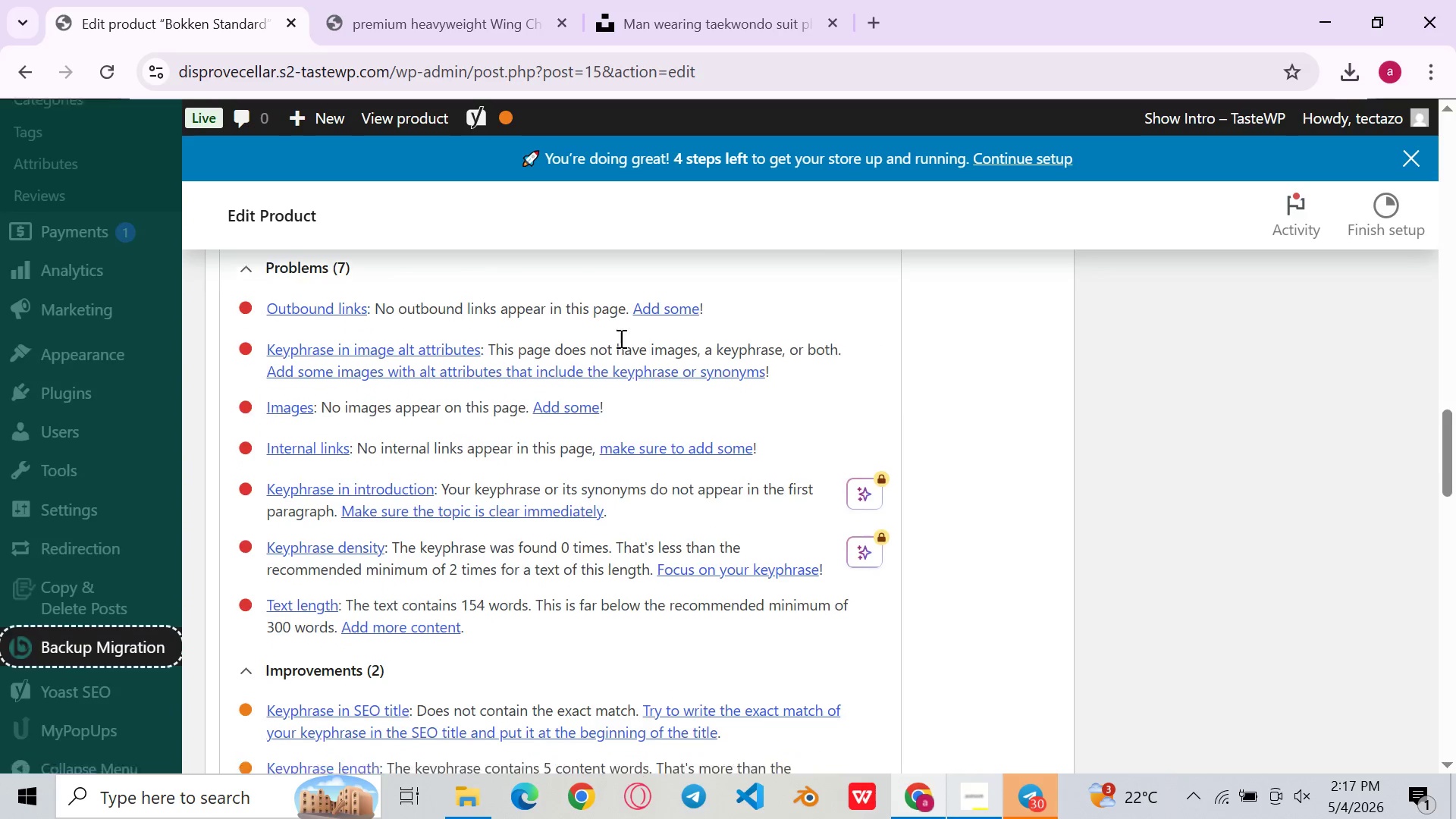 
left_click([616, 588])
 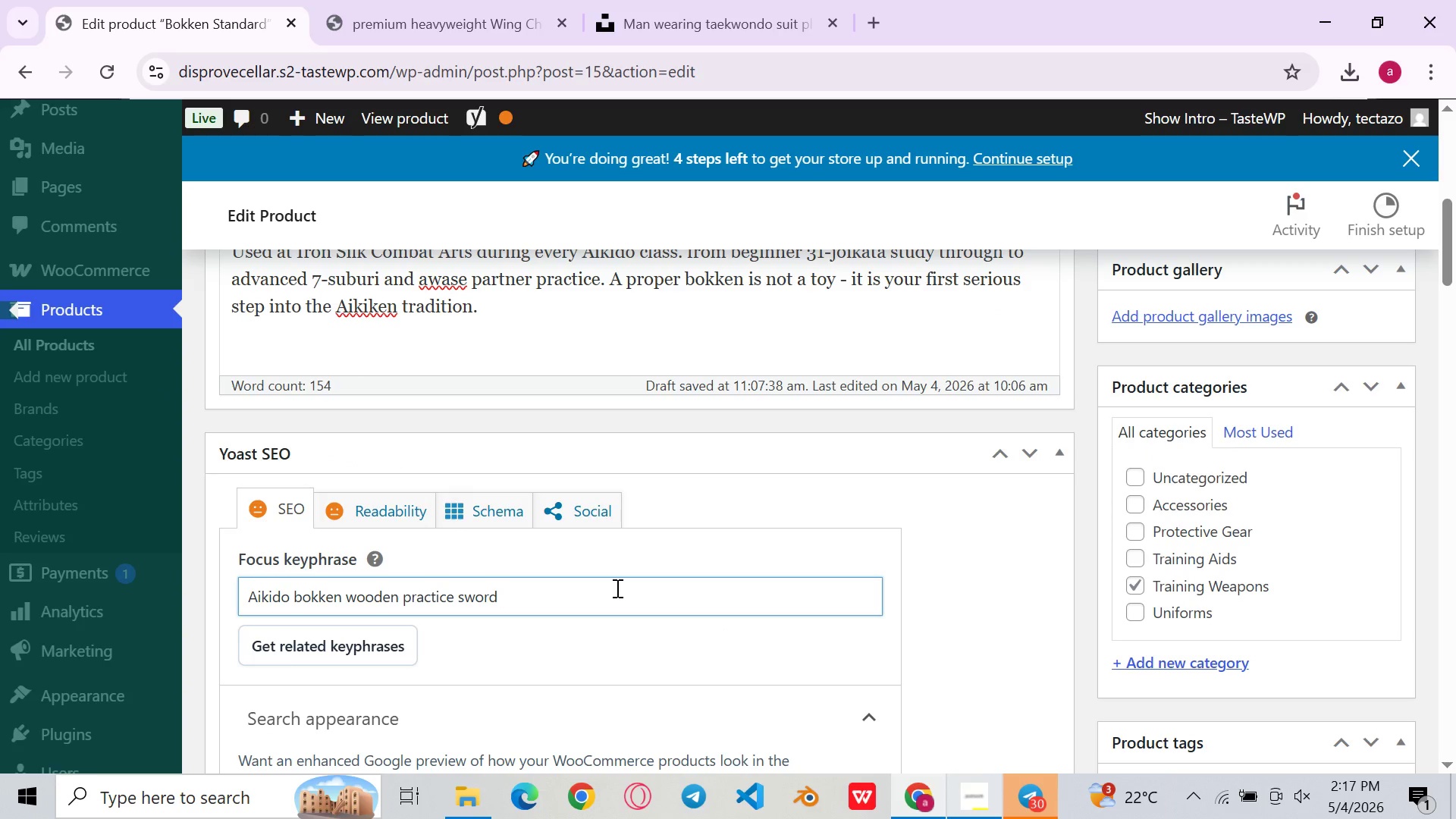 
key(Control+ControlLeft)
 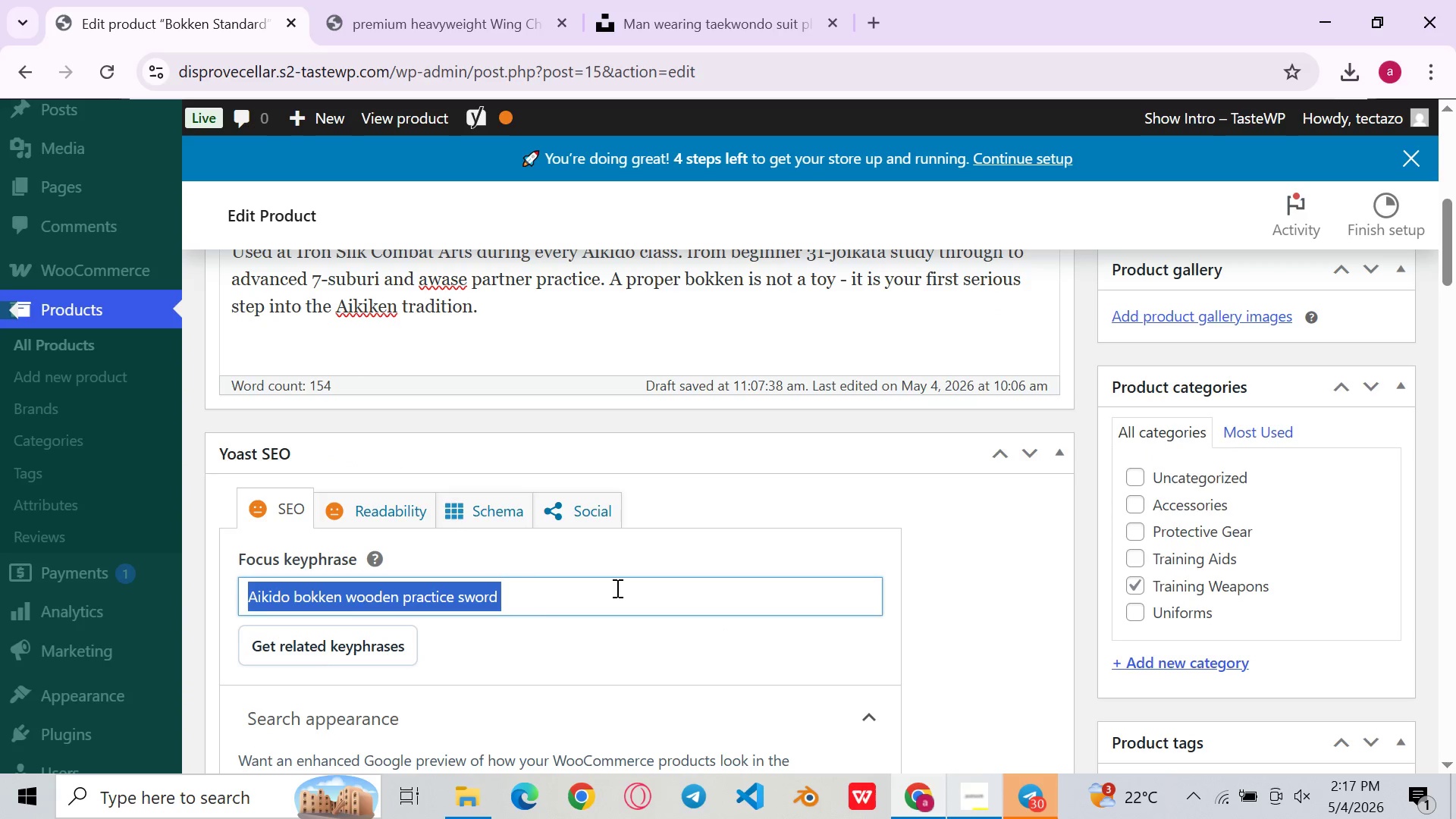 
key(Control+A)
 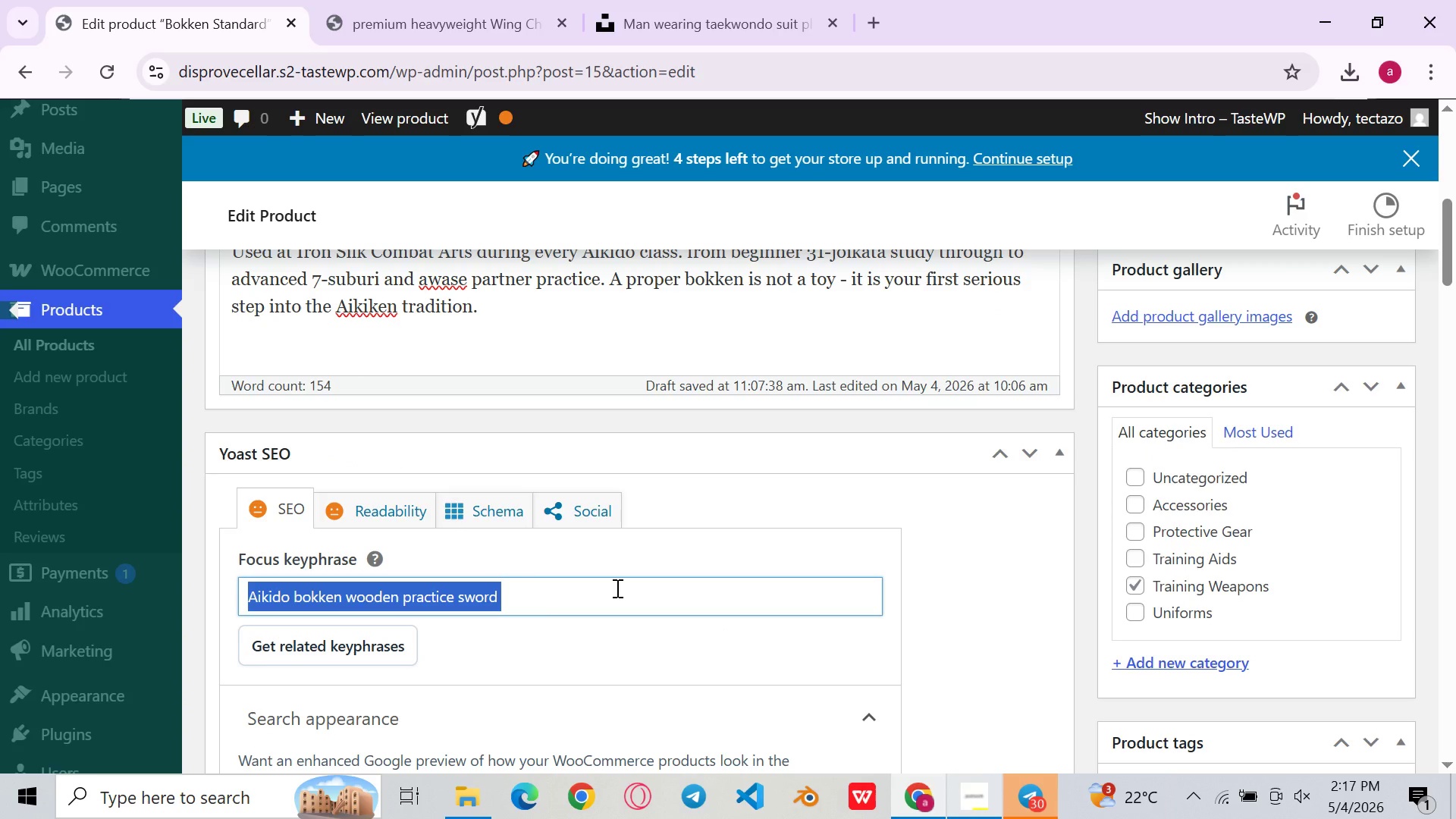 
key(Control+C)
 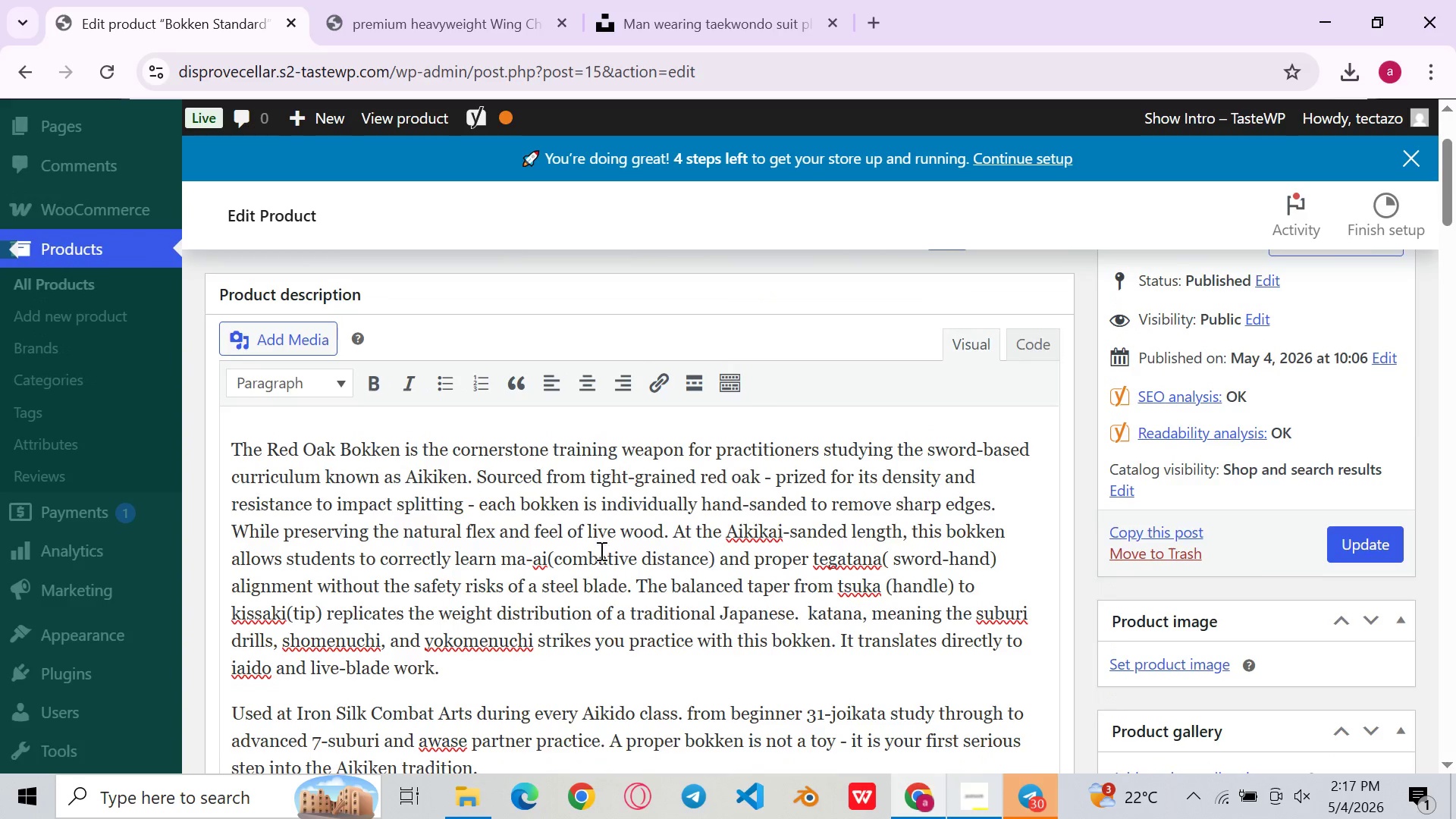 
left_click([575, 504])
 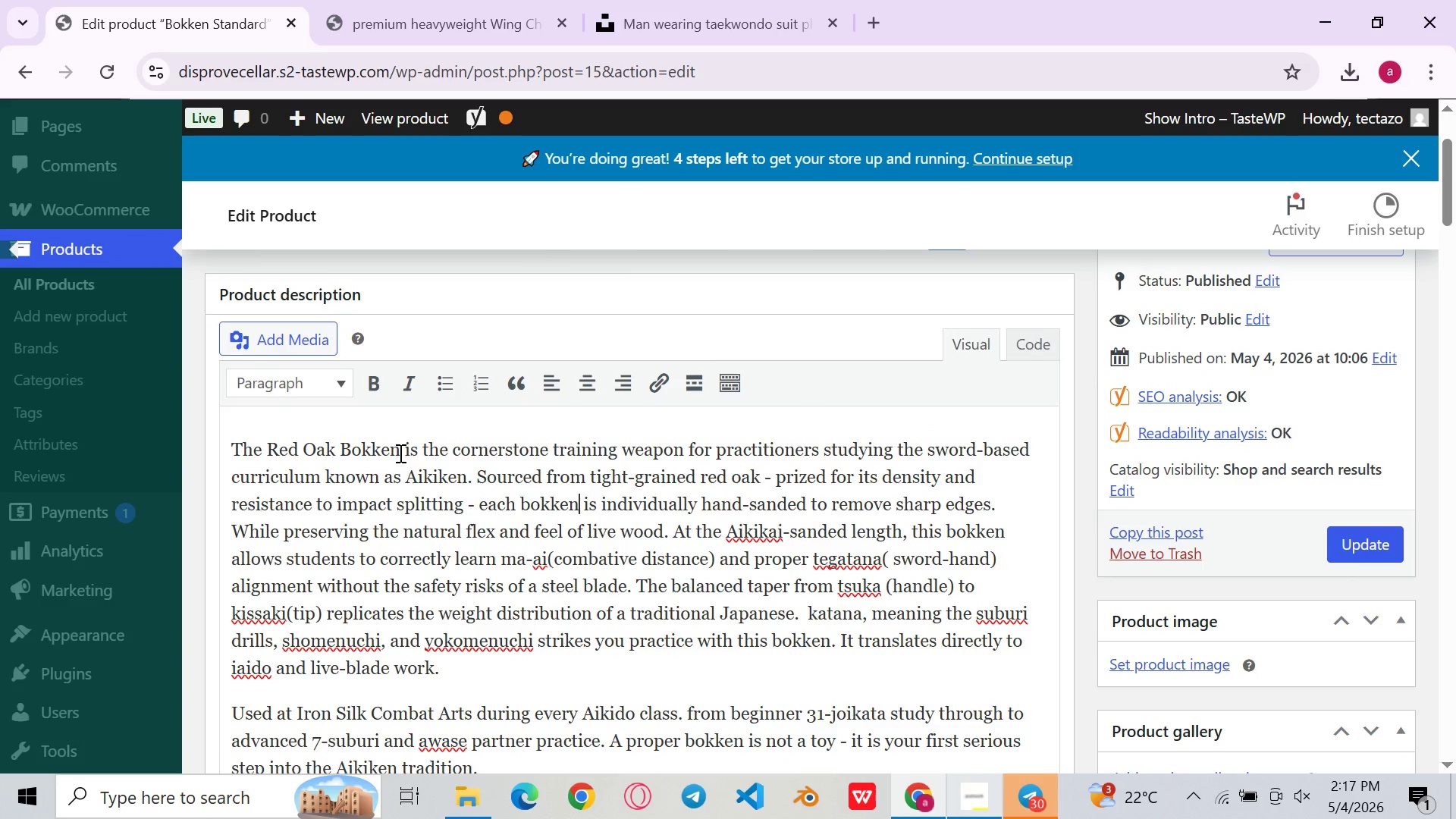 
left_click_drag(start_coordinate=[399, 453], to_coordinate=[264, 450])
 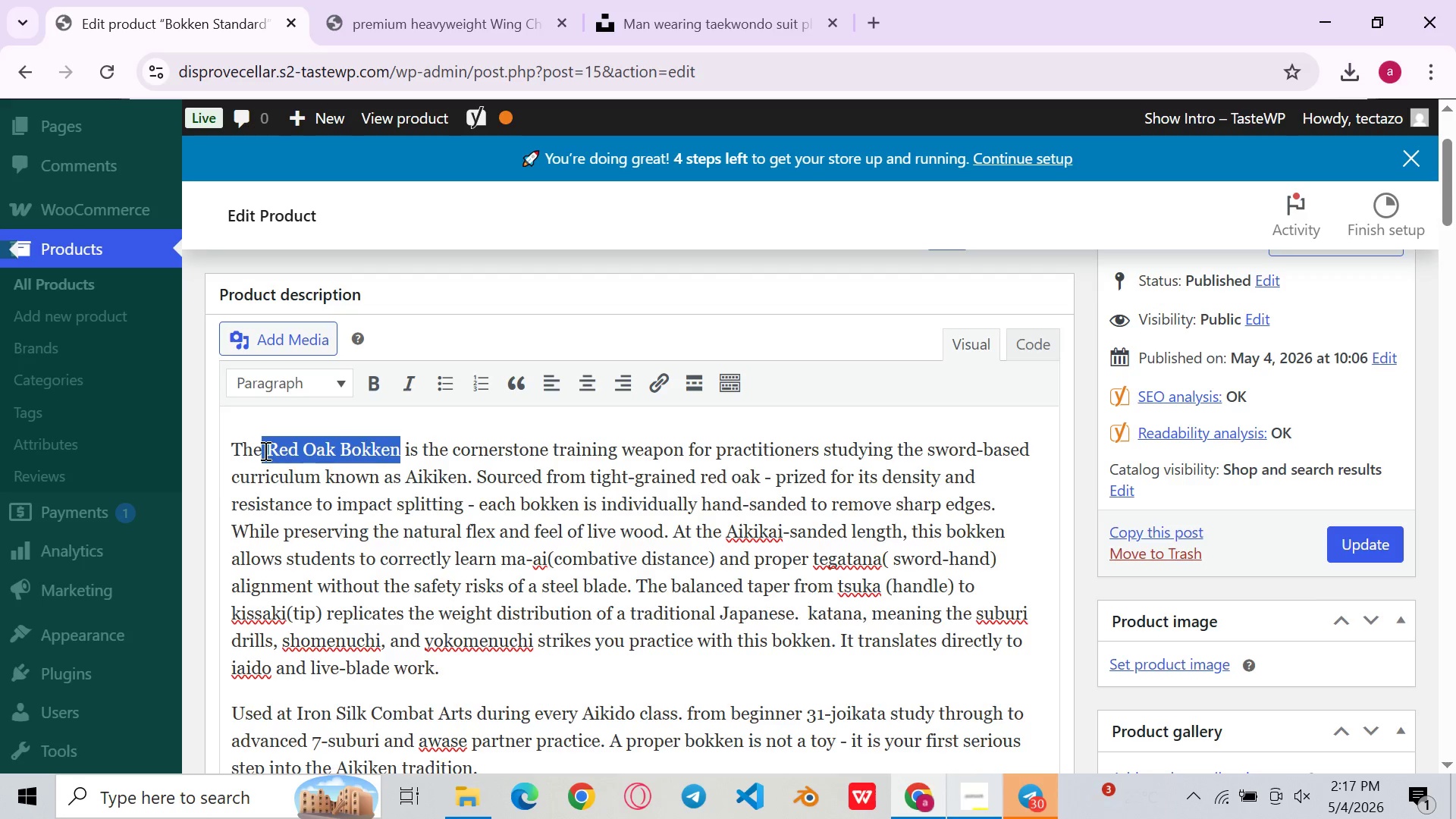 
key(Backspace)
 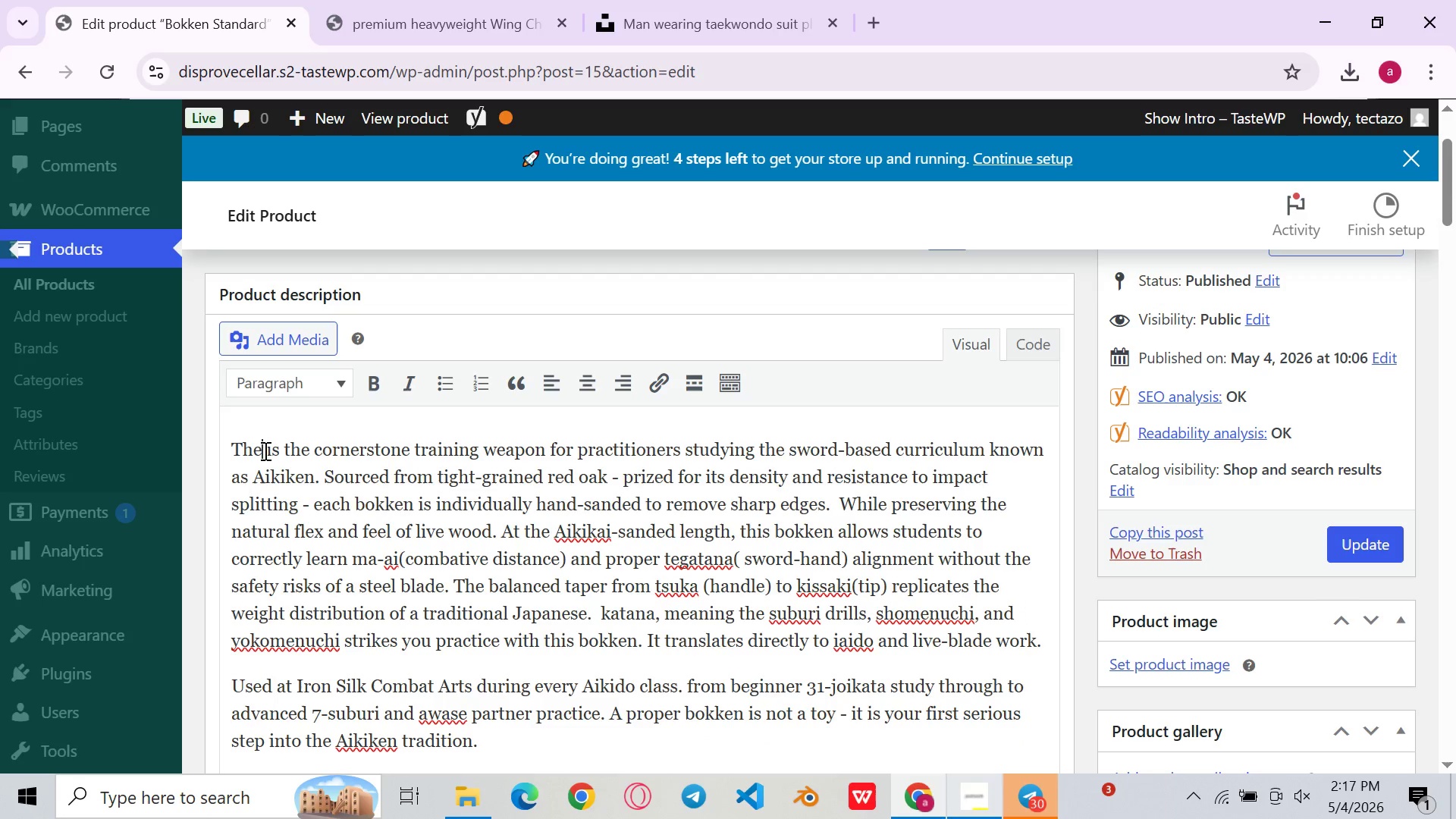 
key(Control+ControlLeft)
 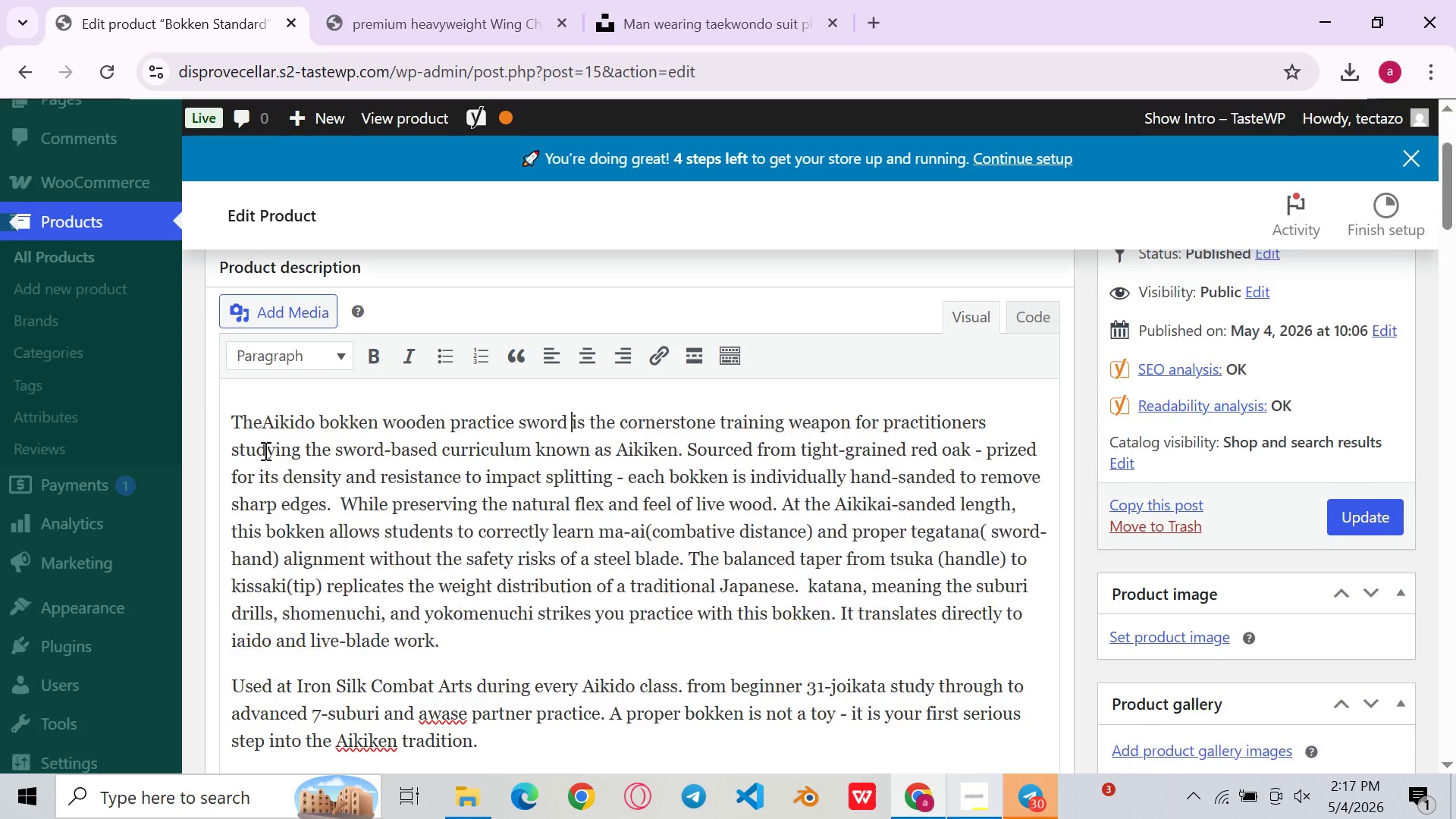 
key(Control+V)
 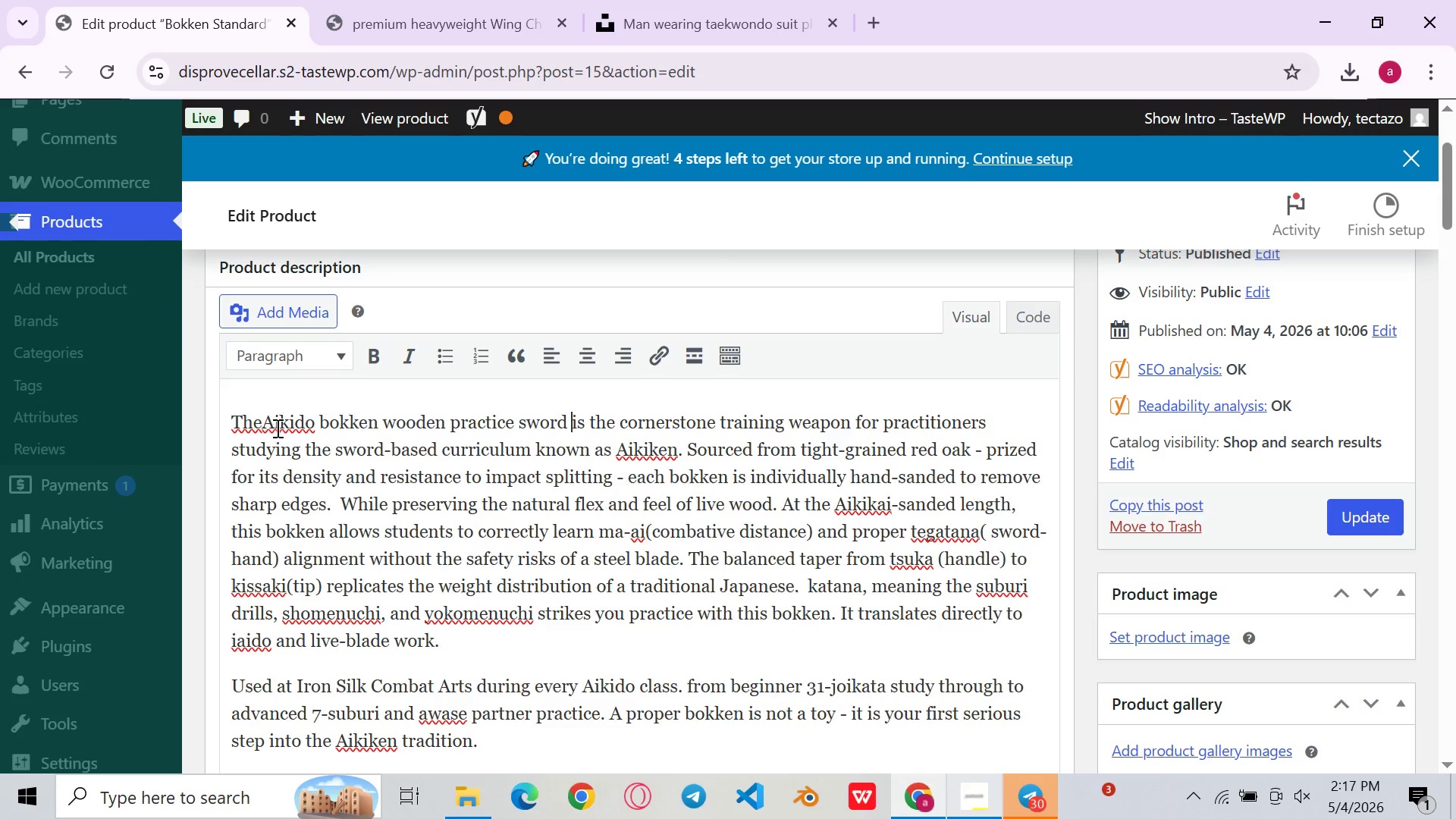 
left_click([259, 421])
 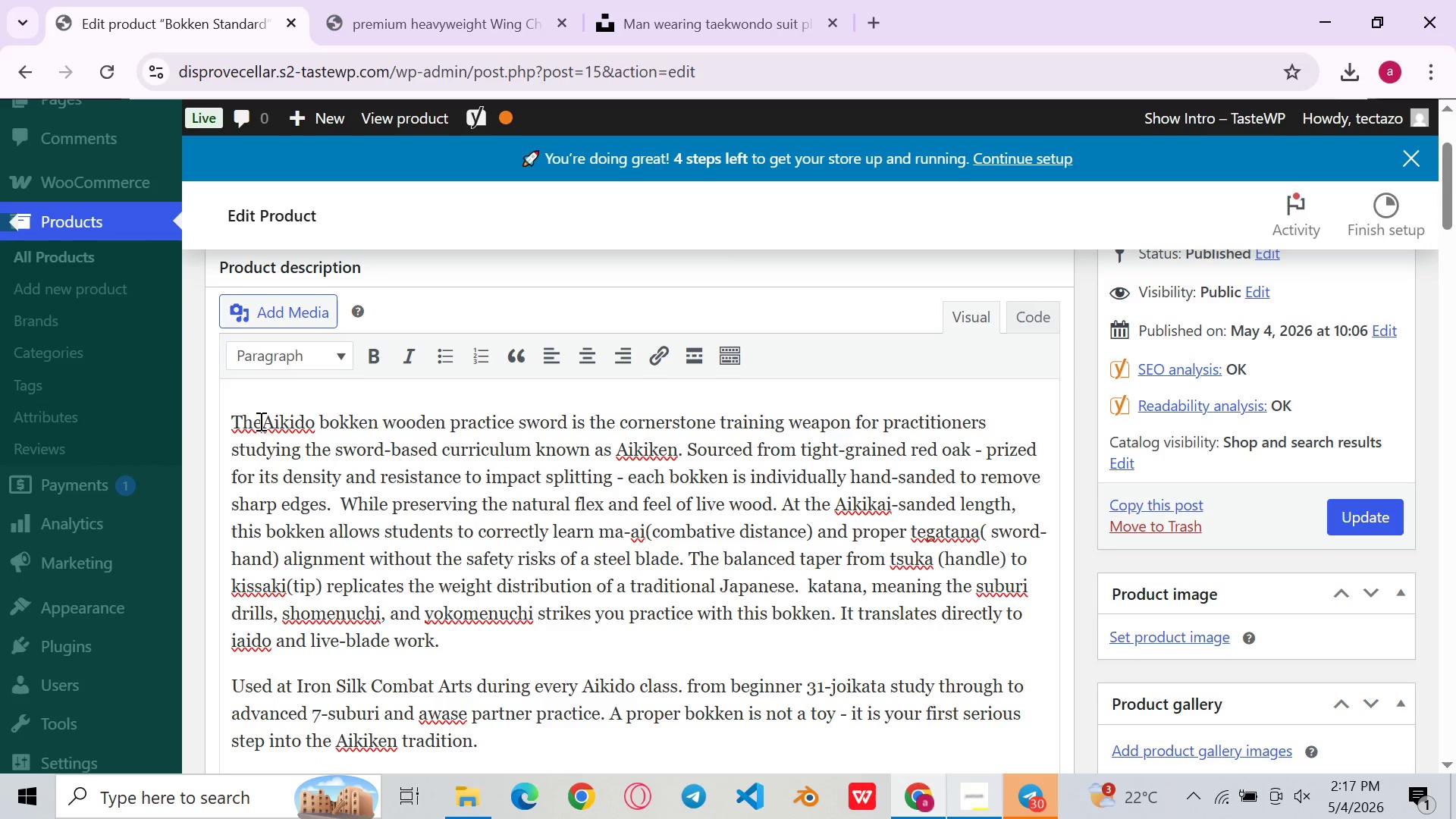 
key(Space)
 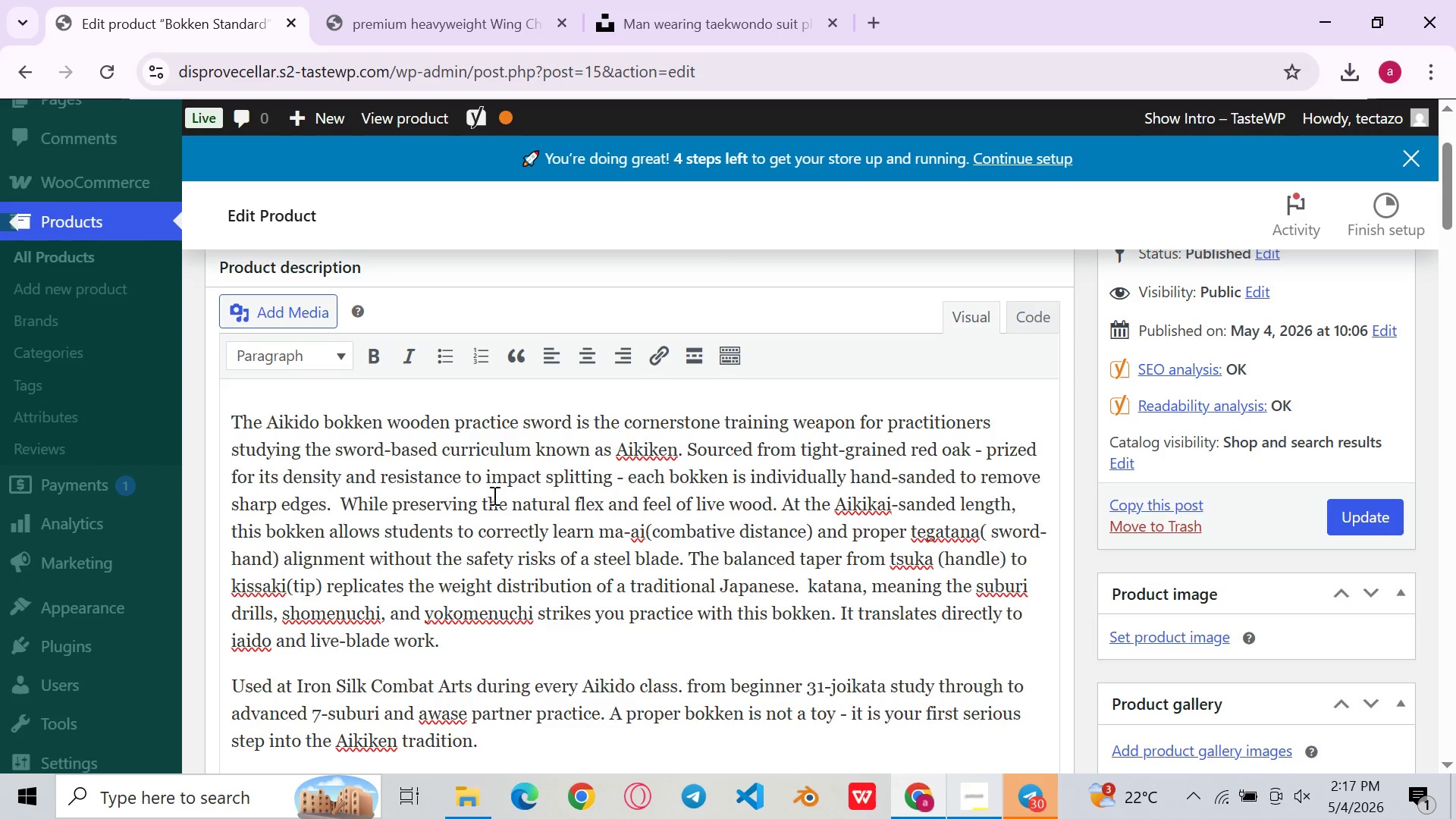 
left_click([505, 499])
 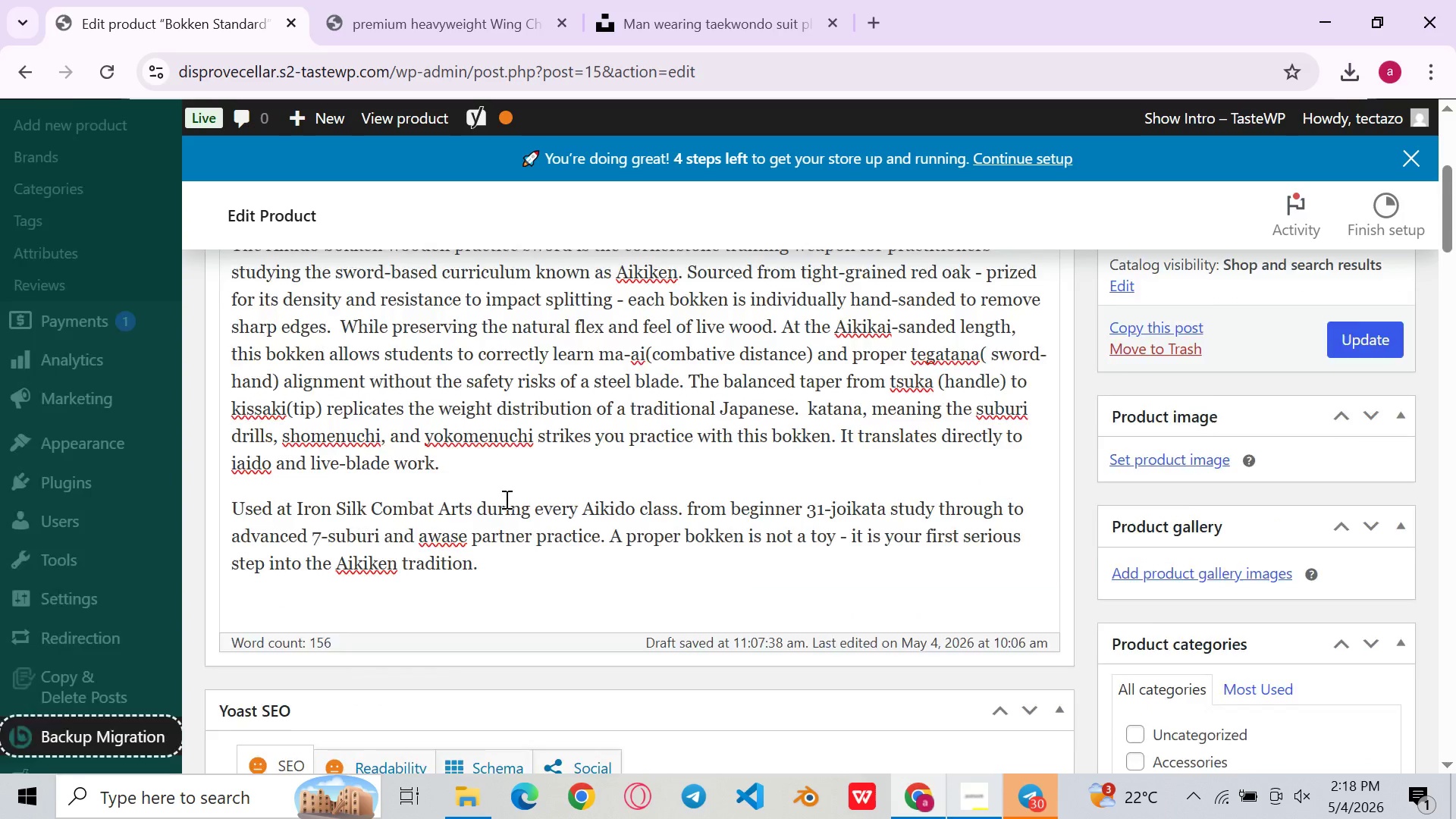 
left_click([677, 460])
 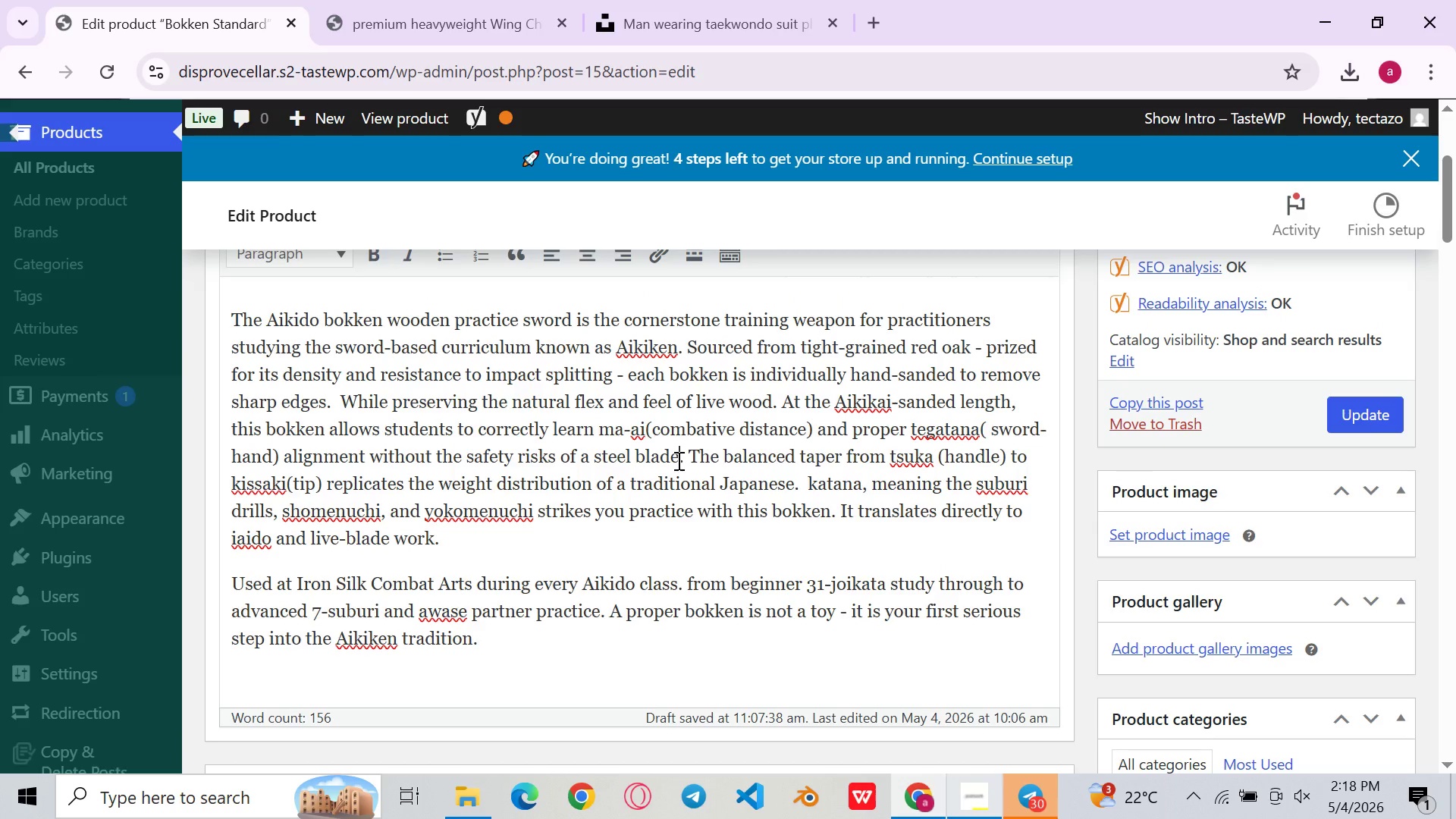 
left_click([901, 433])
 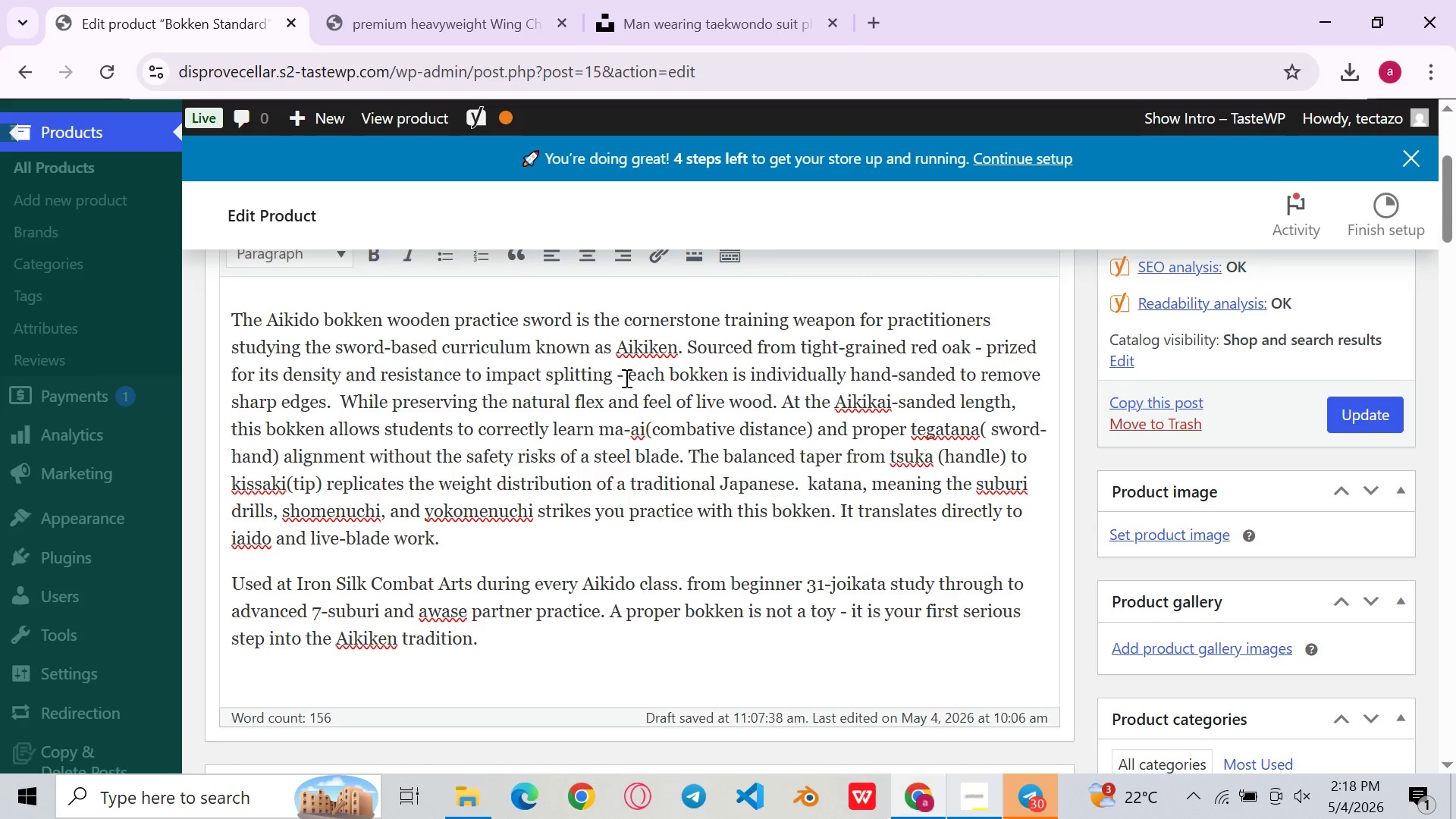 
left_click([739, 380])
 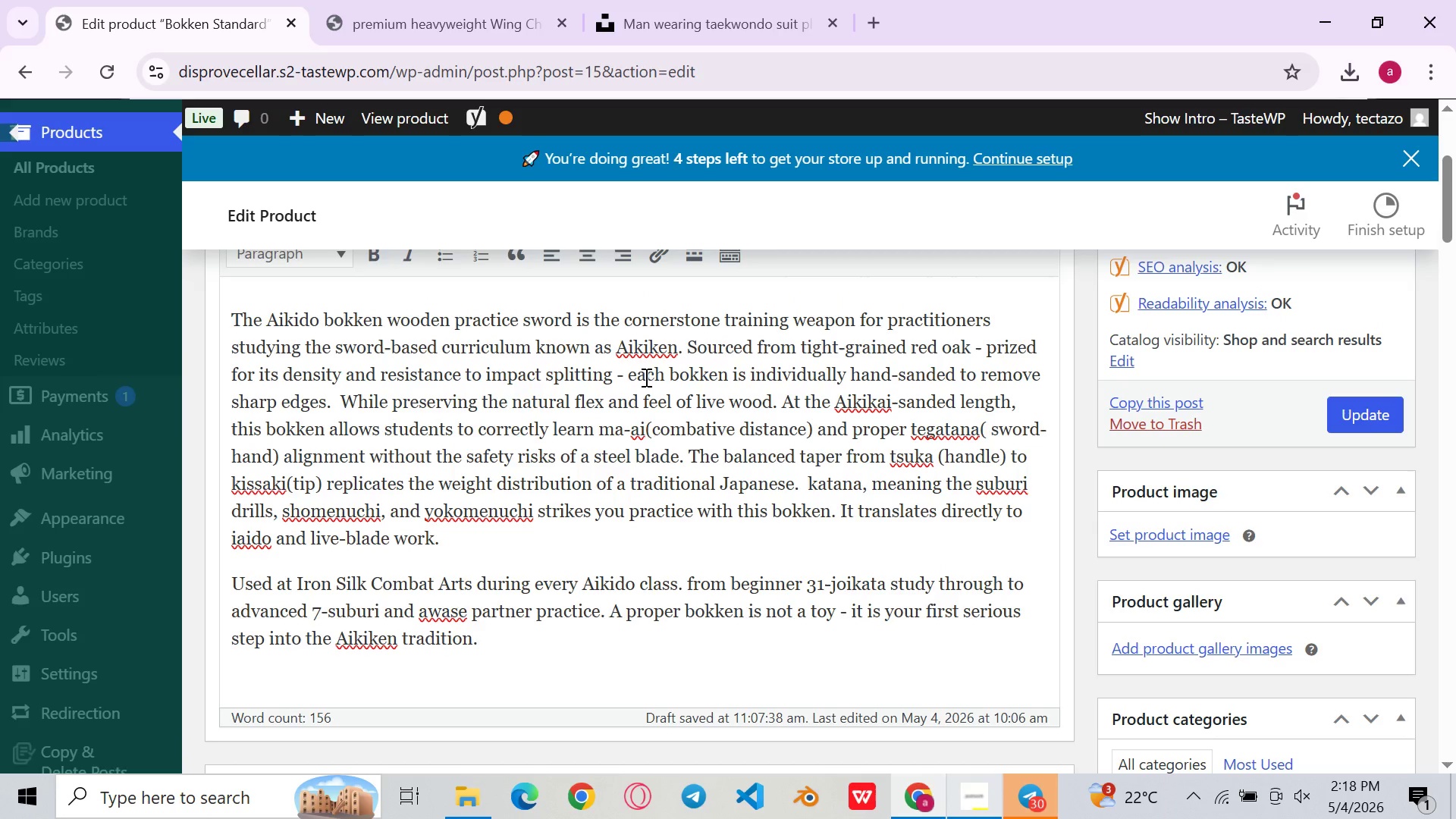 
left_click([645, 377])
 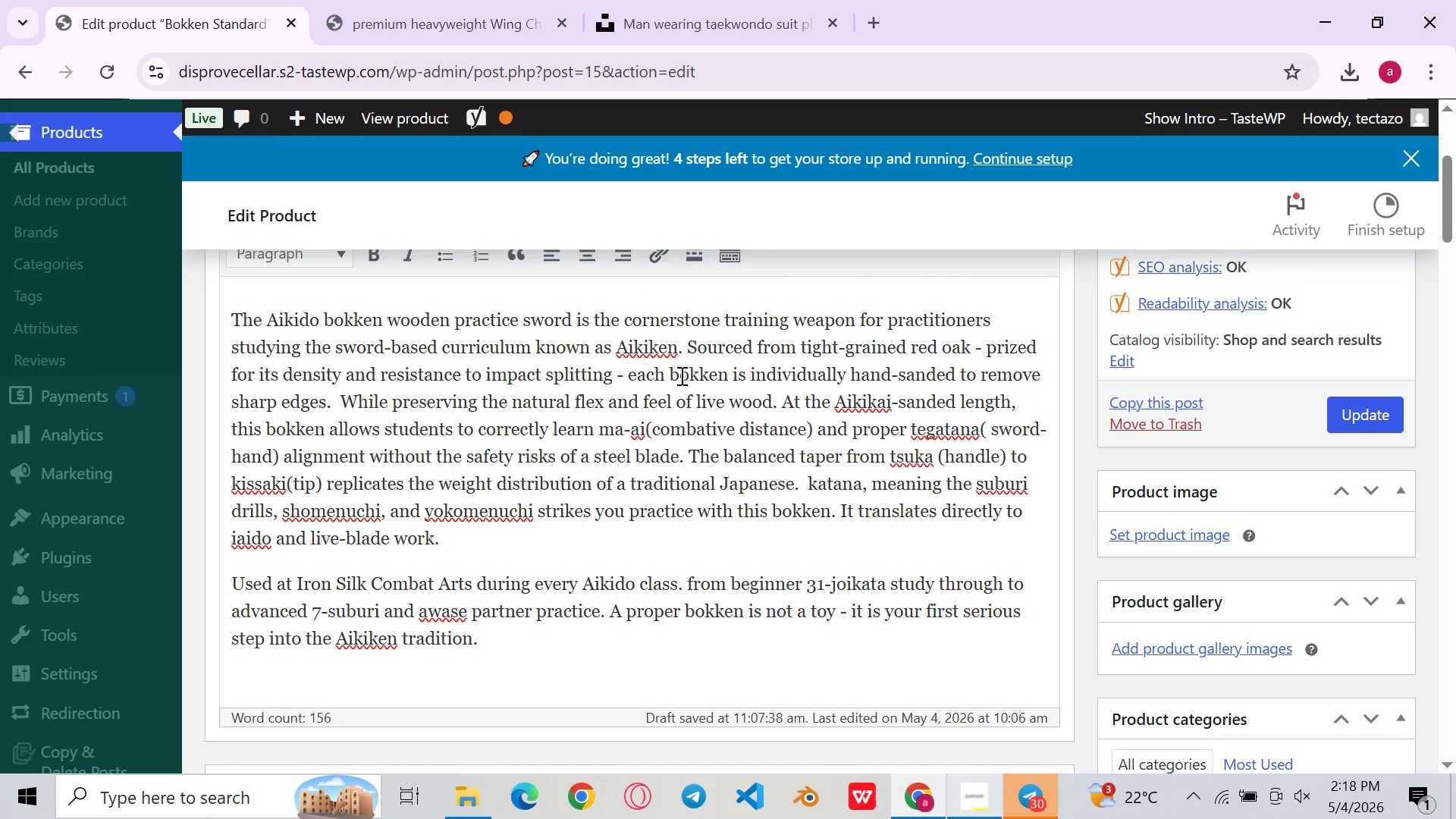 
left_click([680, 375])
 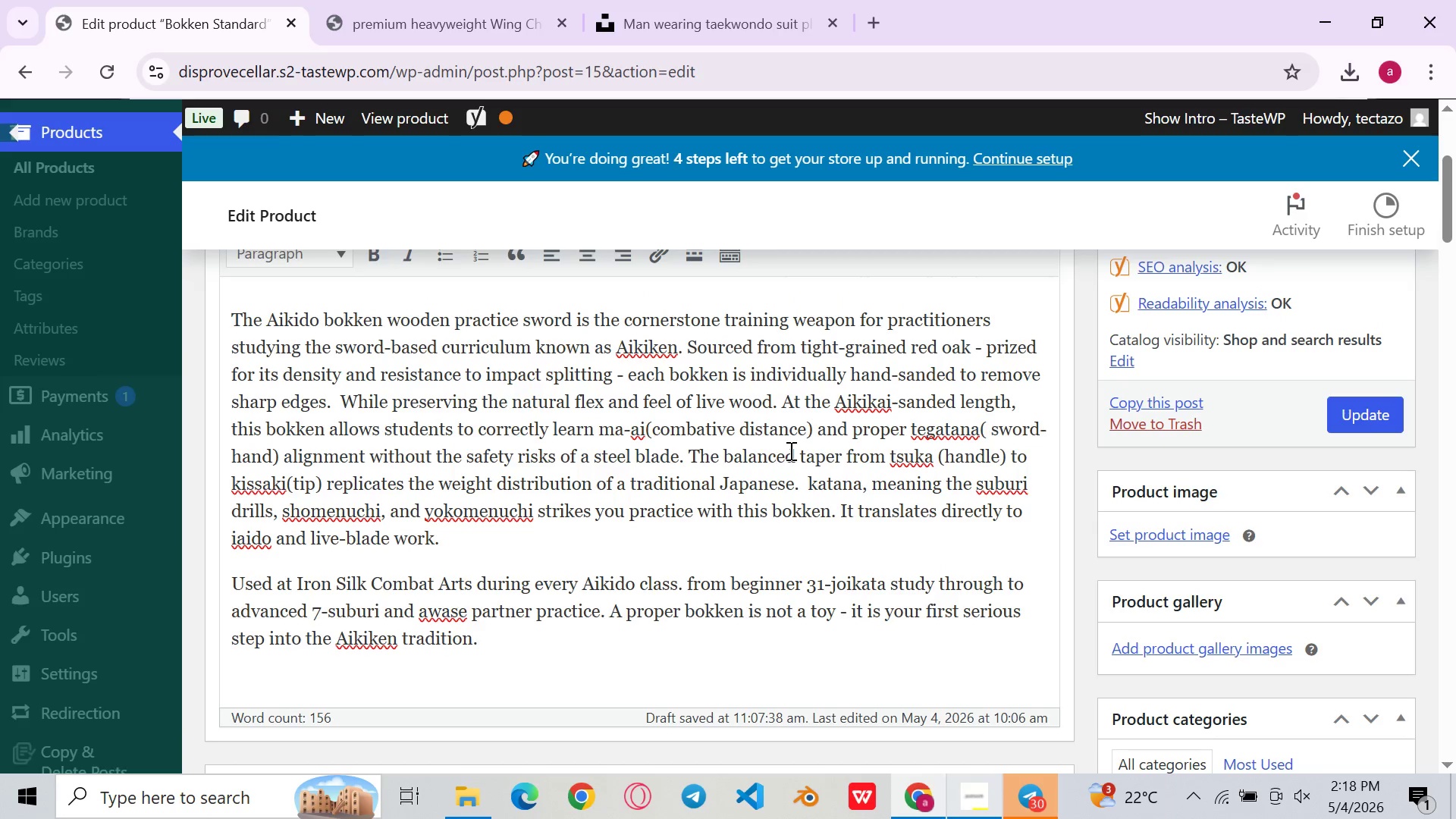 
left_click([789, 450])
 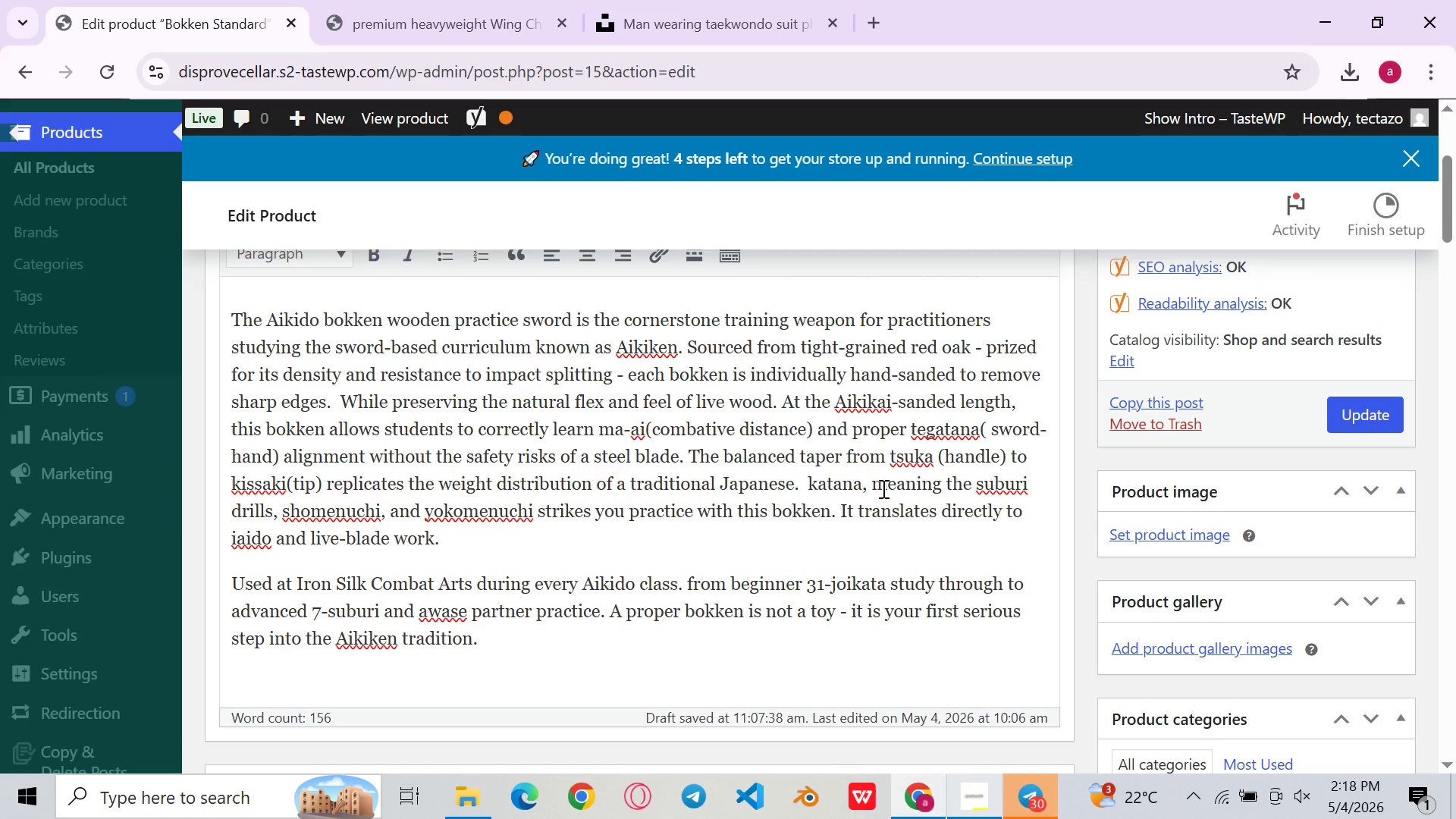 
left_click([882, 488])
 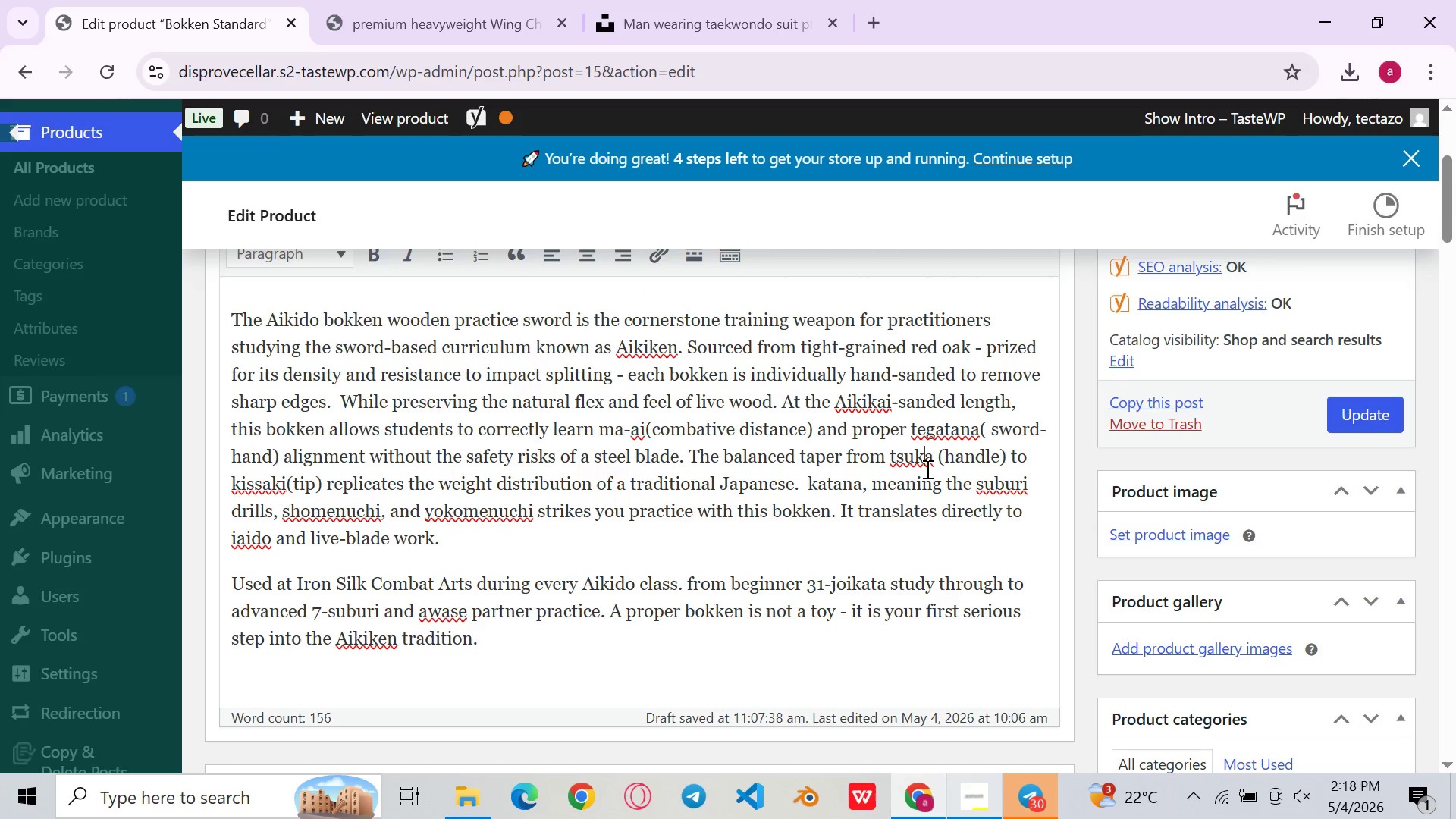 
left_click([926, 469])
 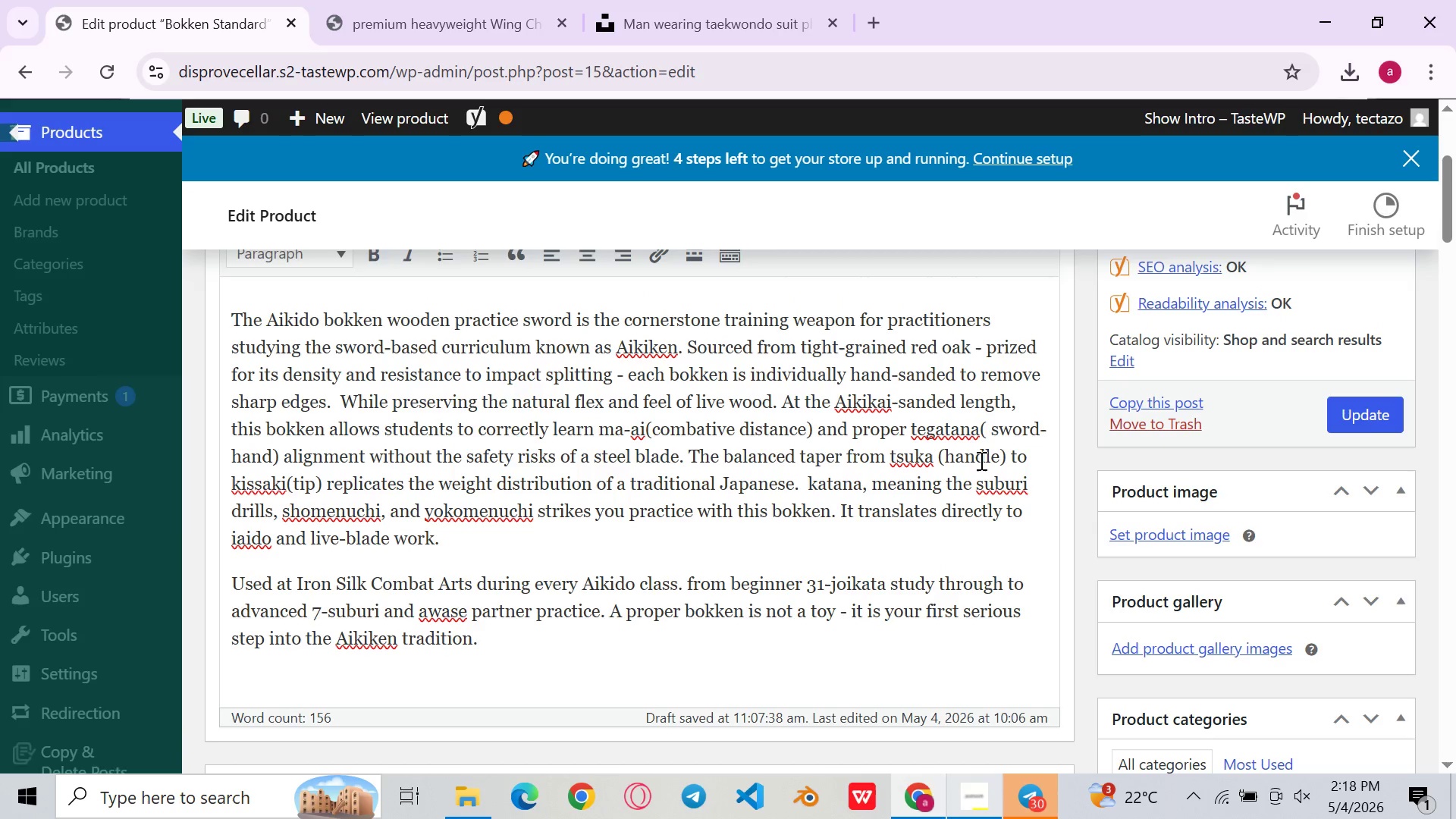 
left_click([980, 460])
 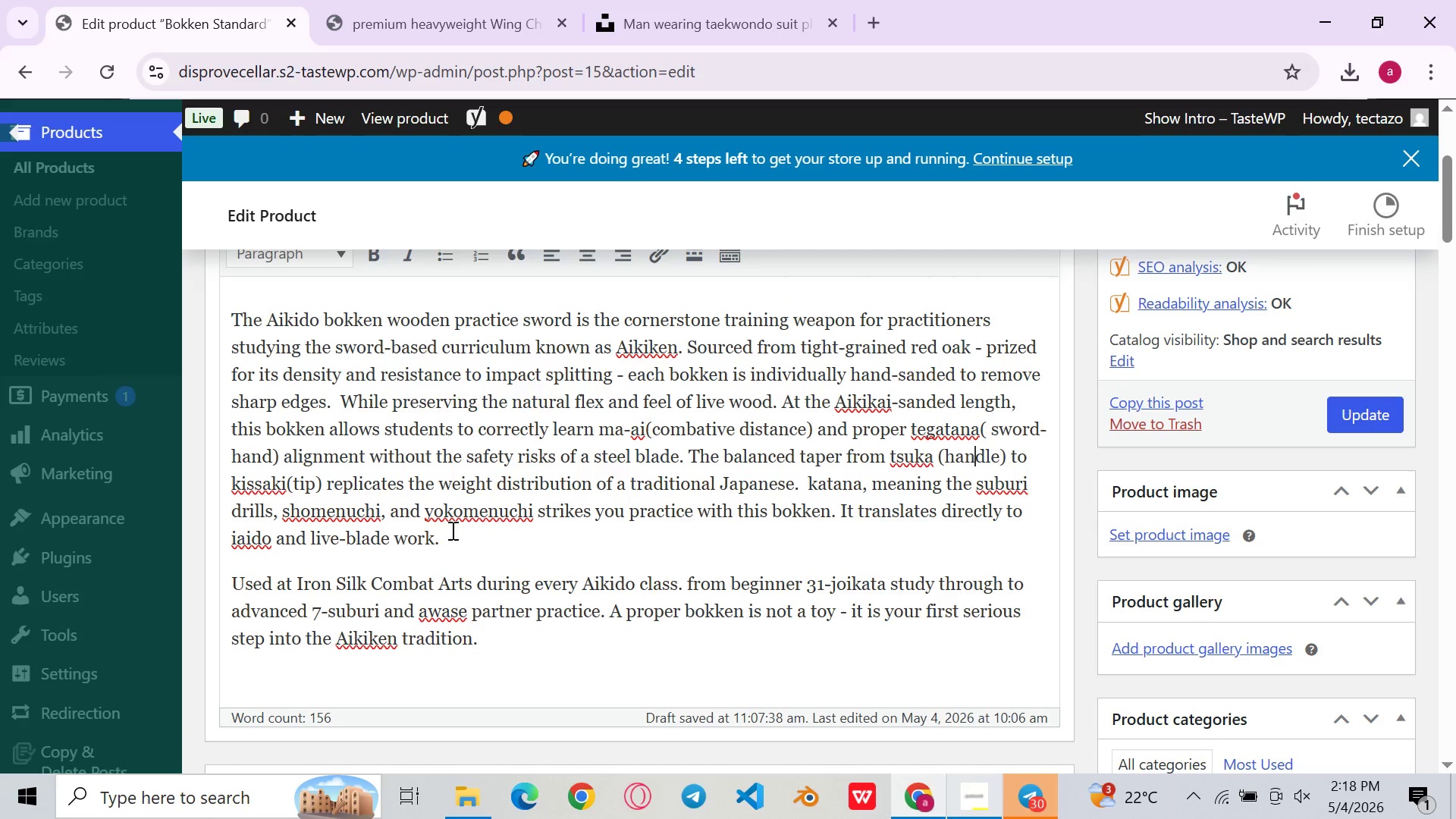 
left_click([467, 552])
 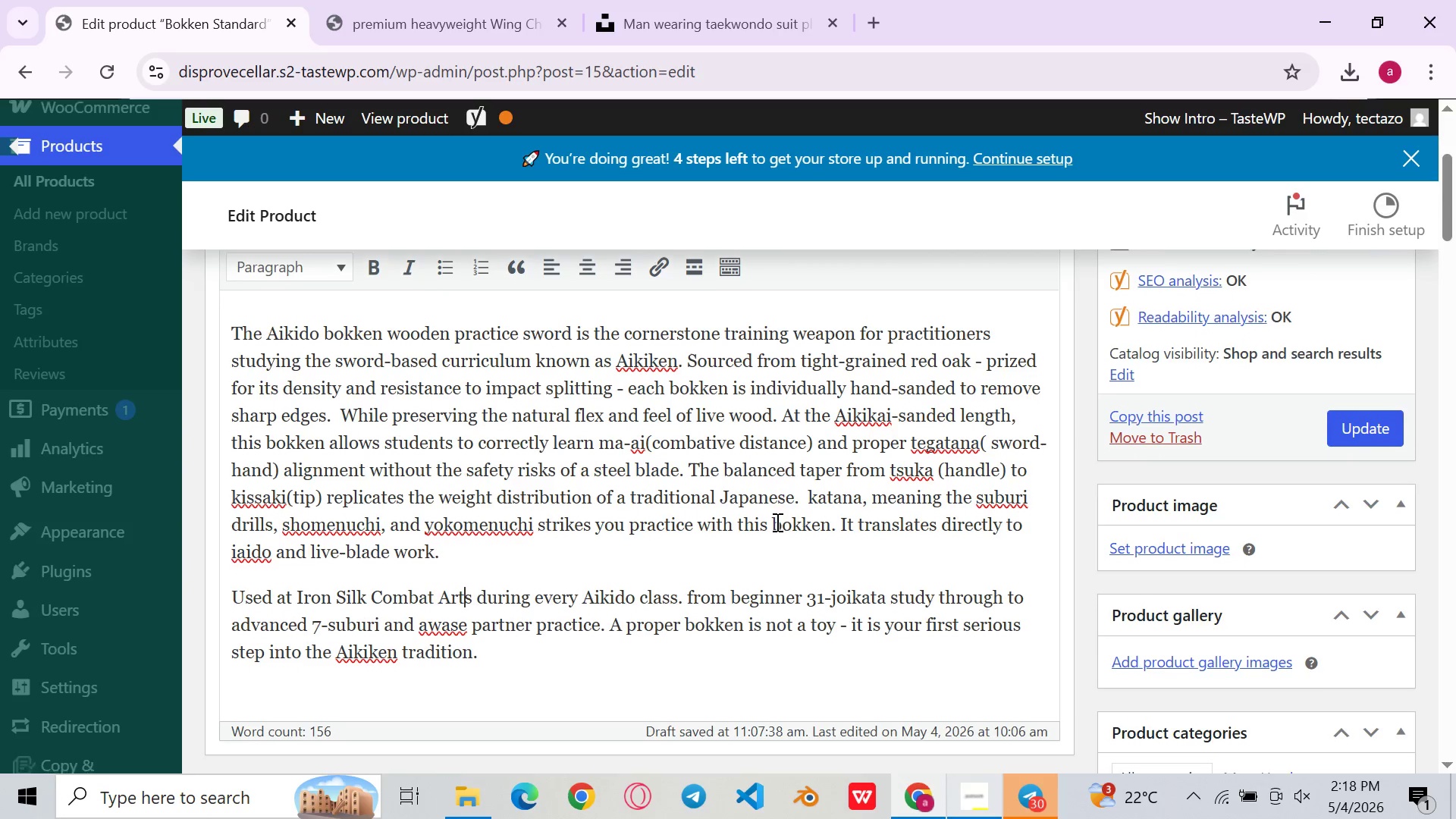 
wait(10.3)
 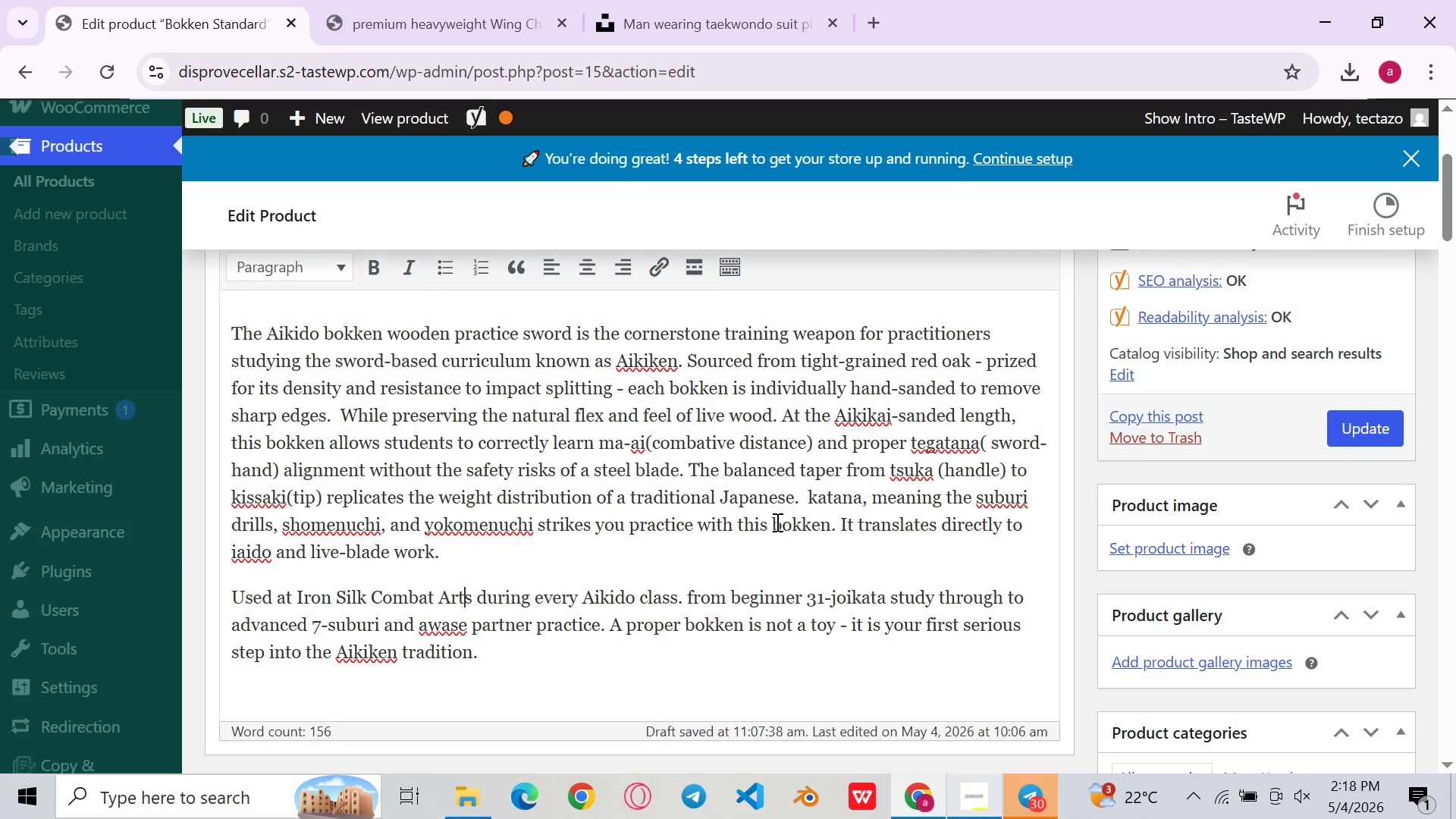 
left_click([850, 497])
 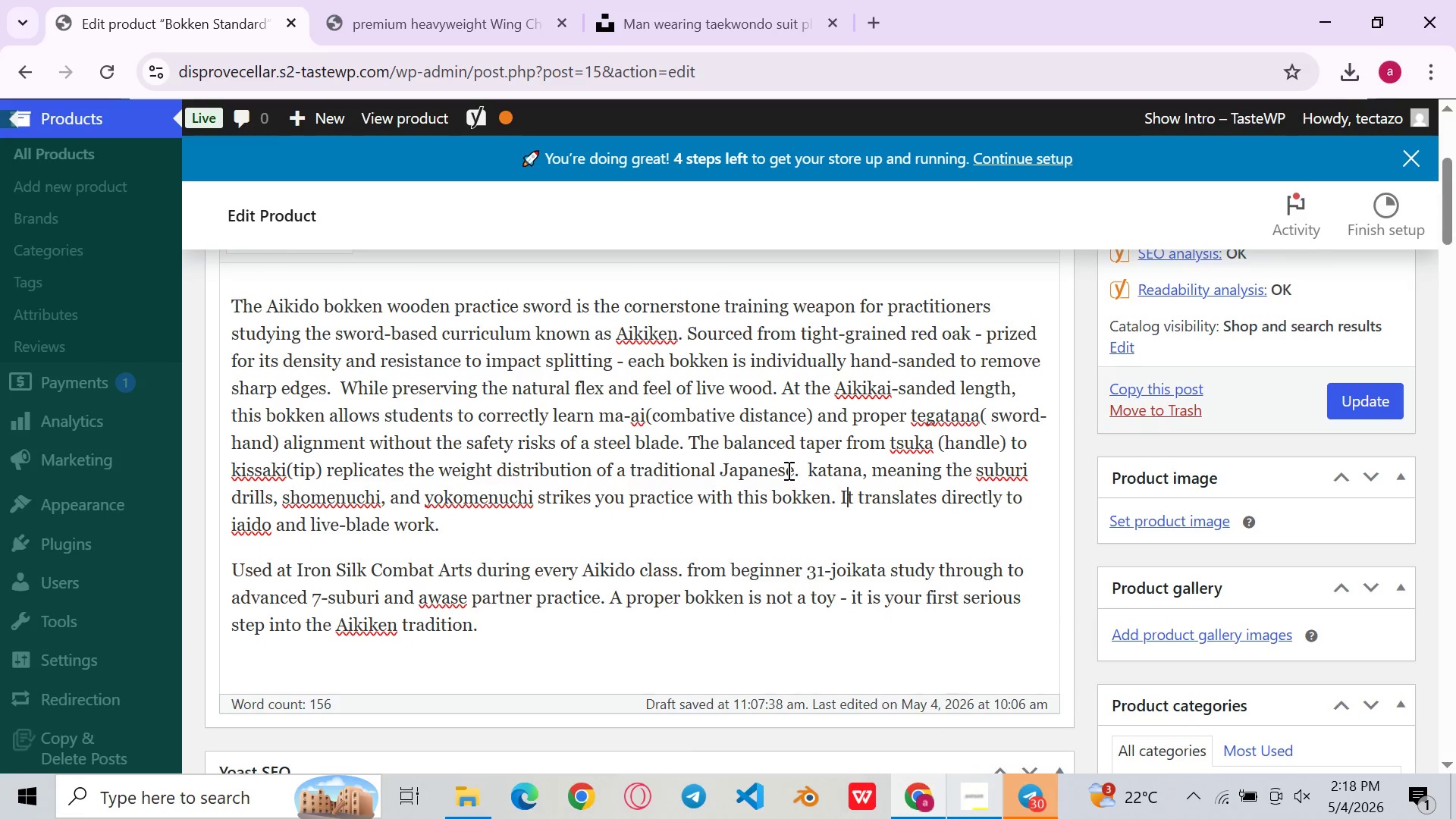 
left_click([787, 470])
 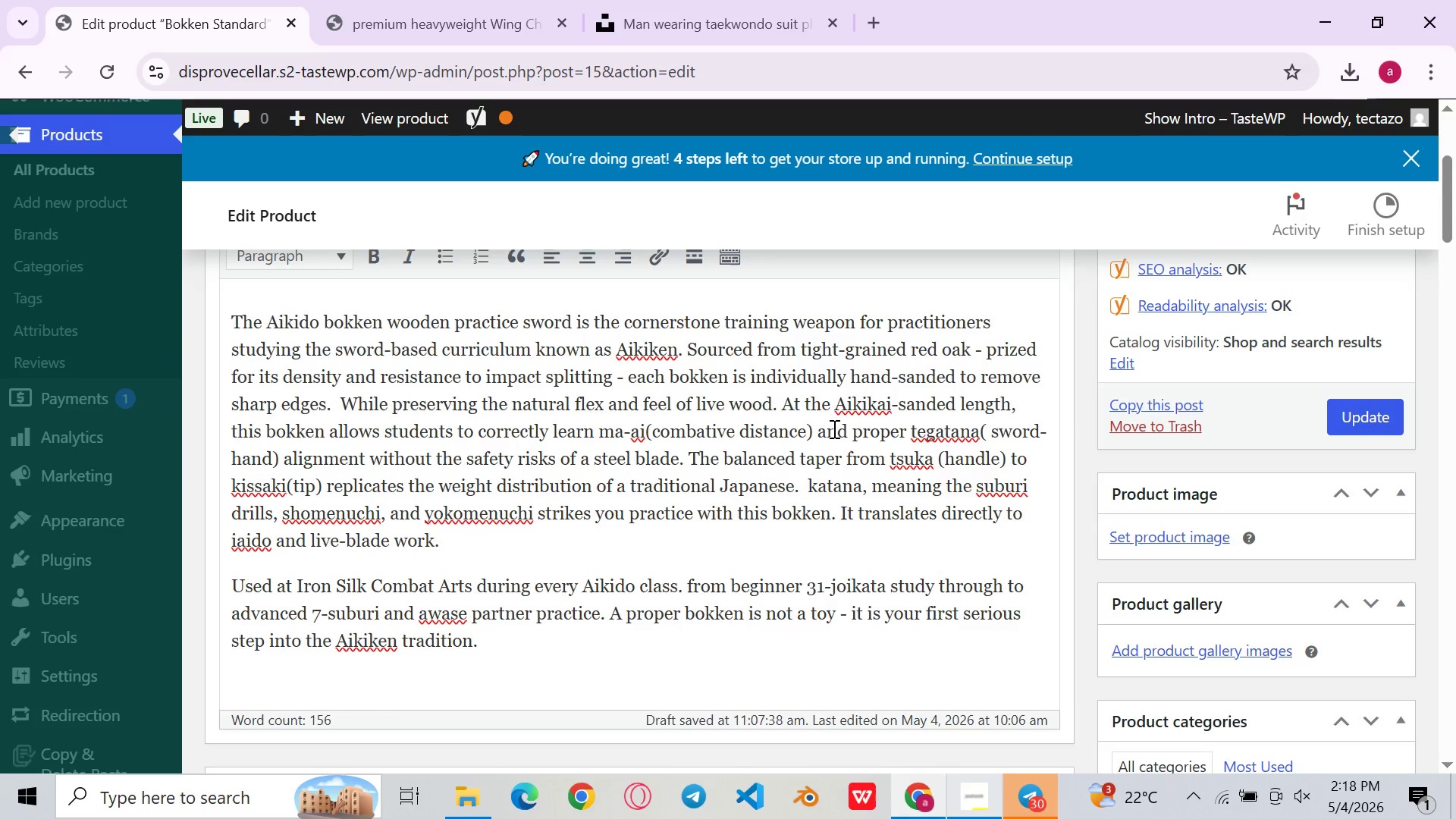 
left_click([833, 428])
 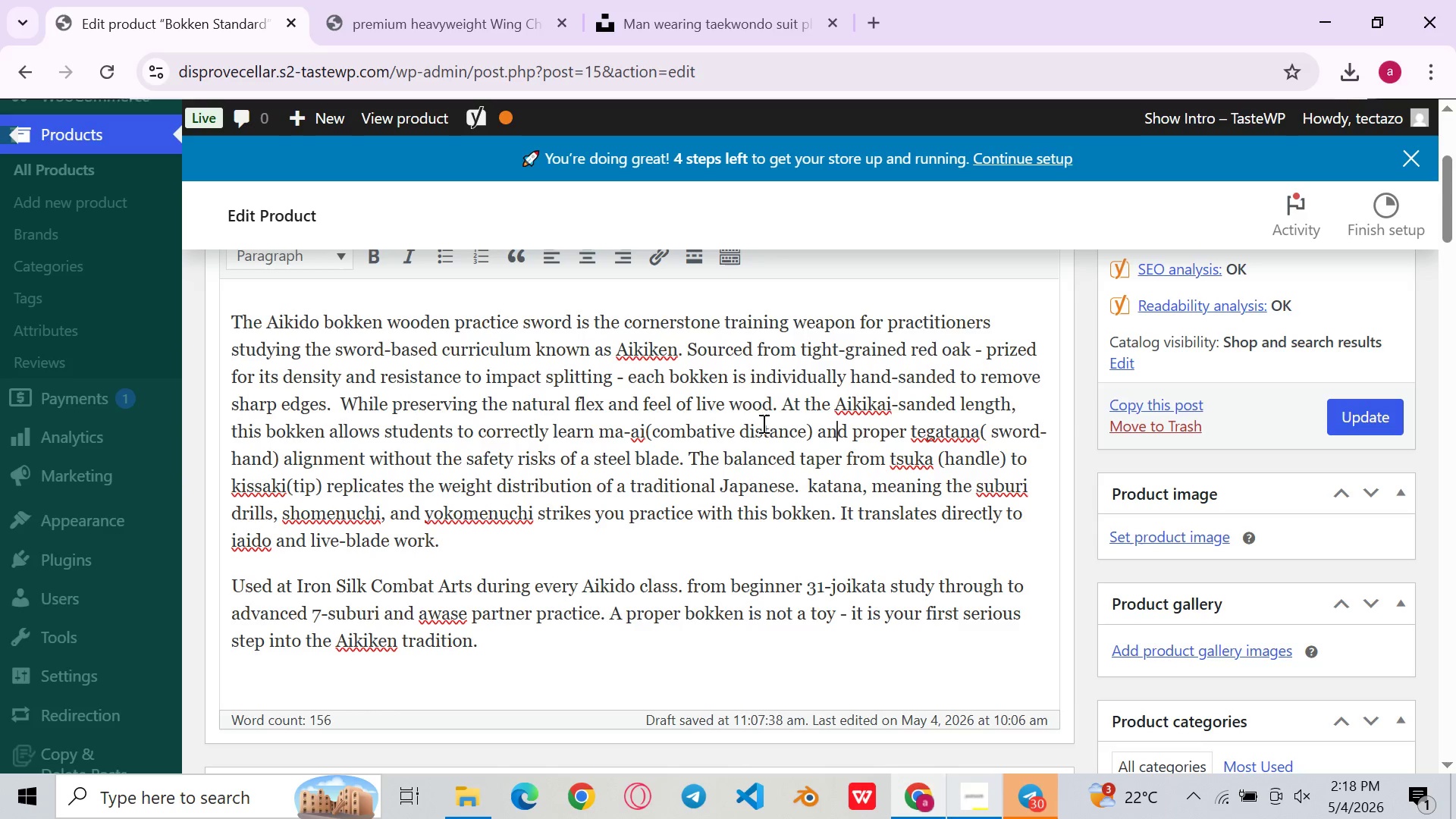 
left_click([748, 424])
 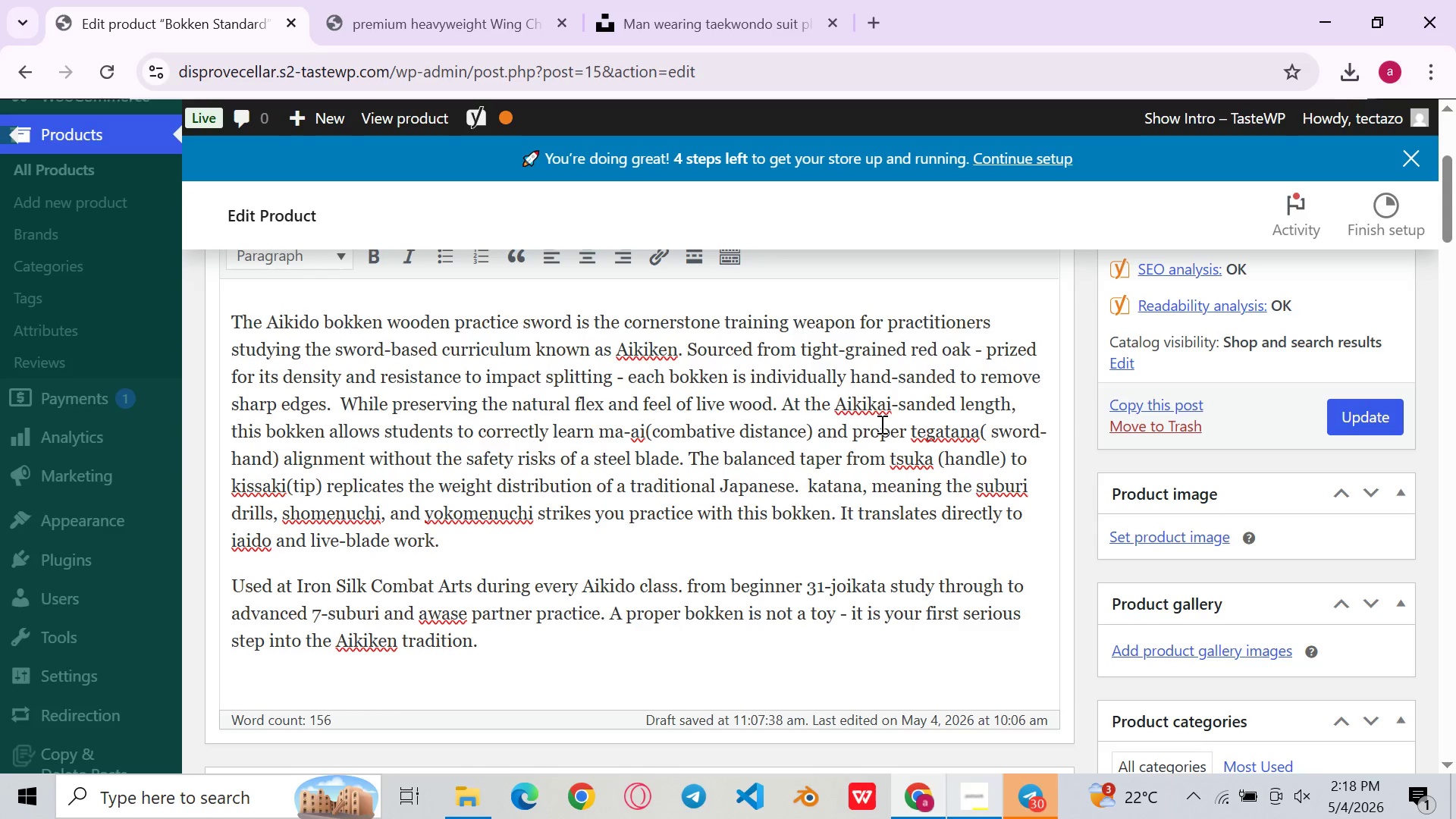 
left_click([880, 424])
 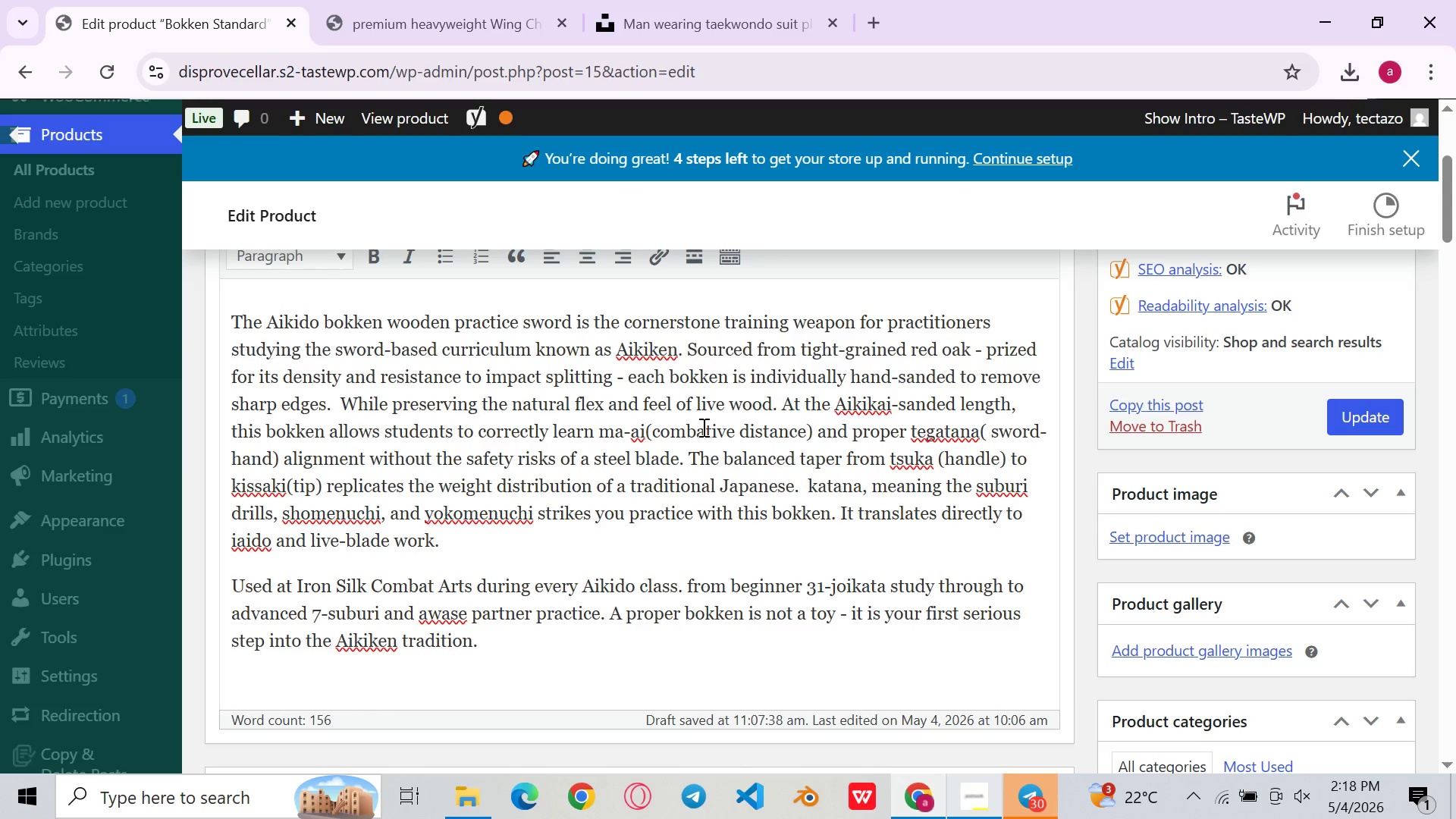 
wait(8.5)
 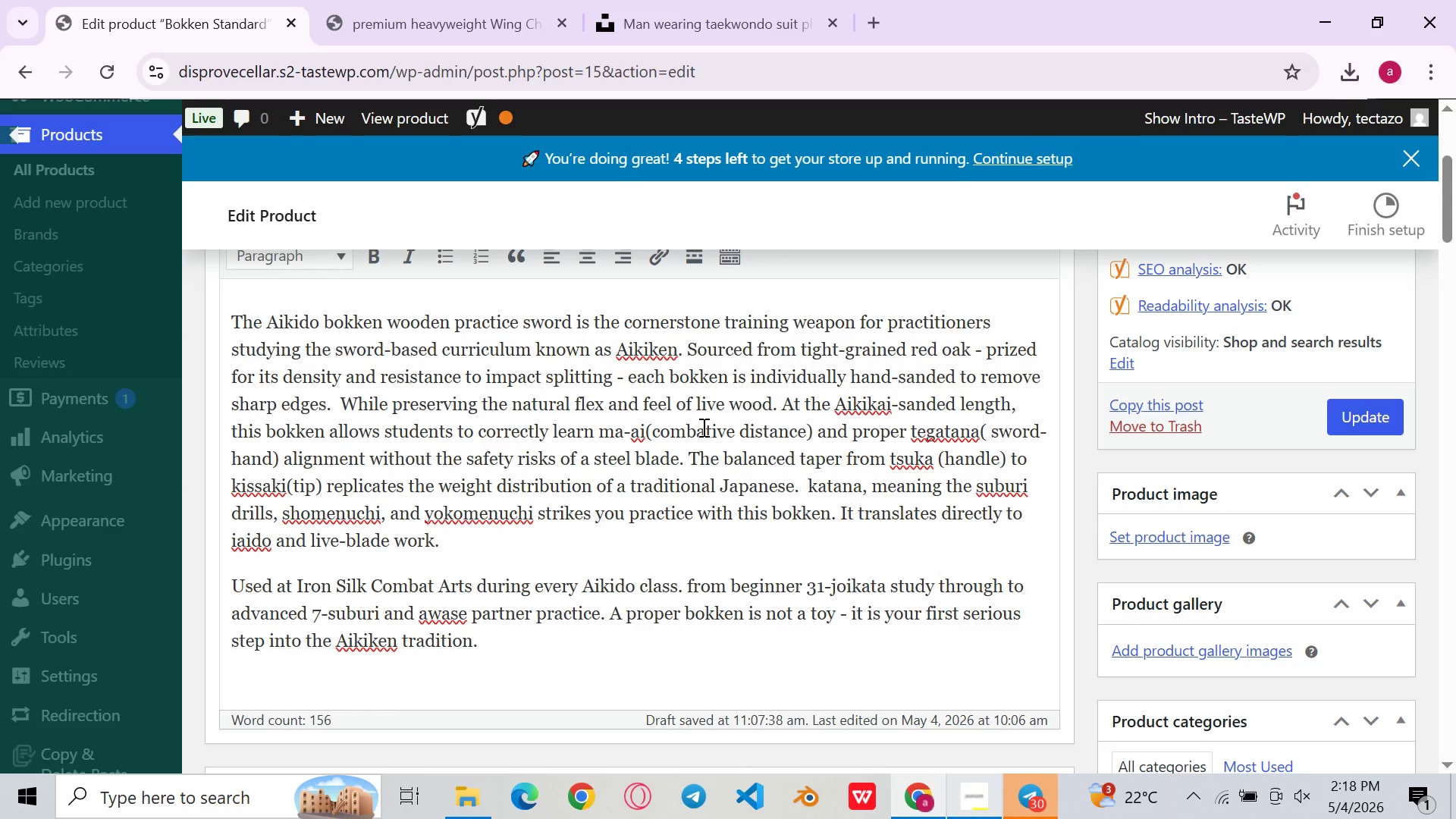 
left_click_drag(start_coordinate=[915, 349], to_coordinate=[967, 348])
 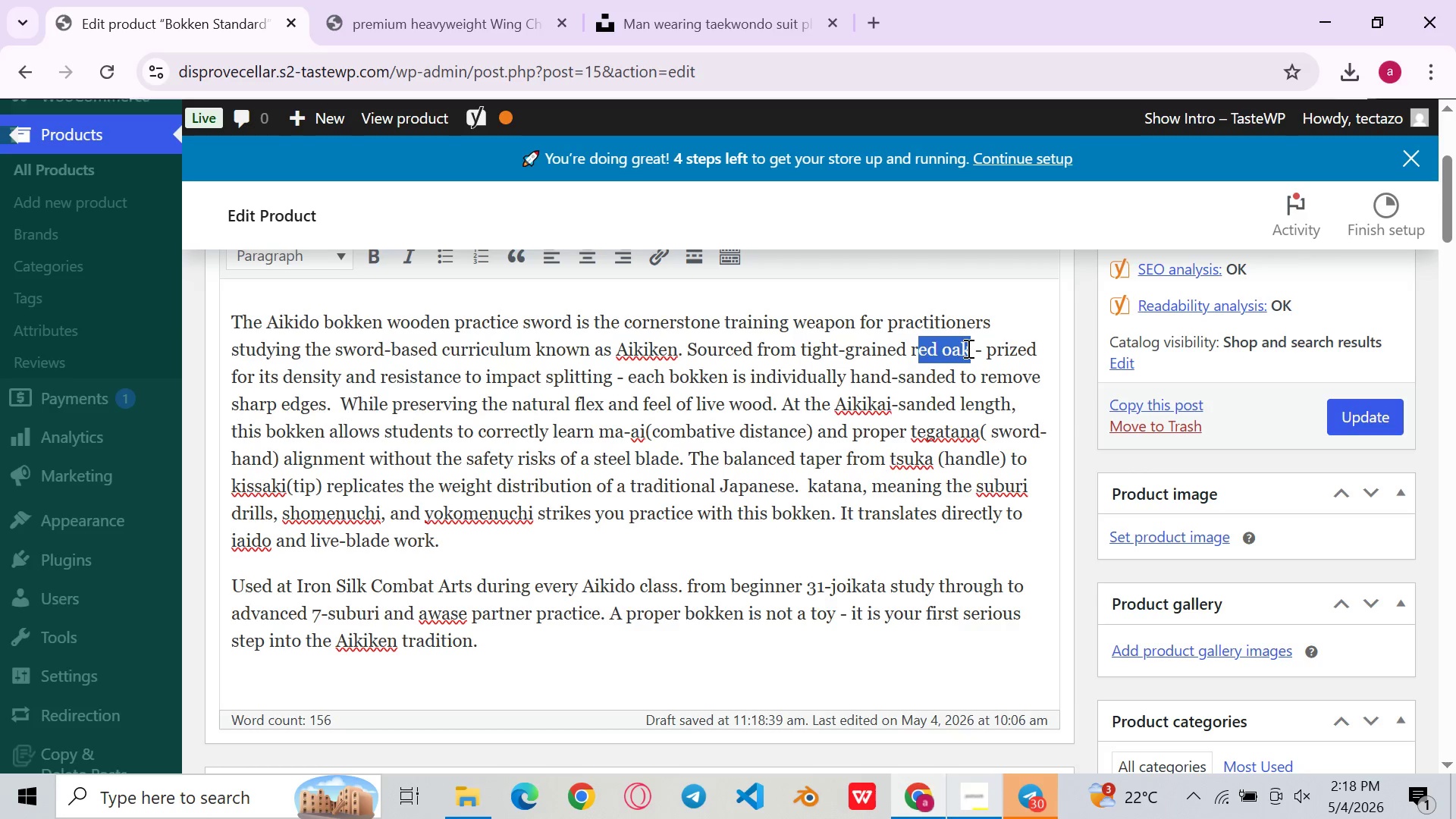 
left_click([967, 348])
 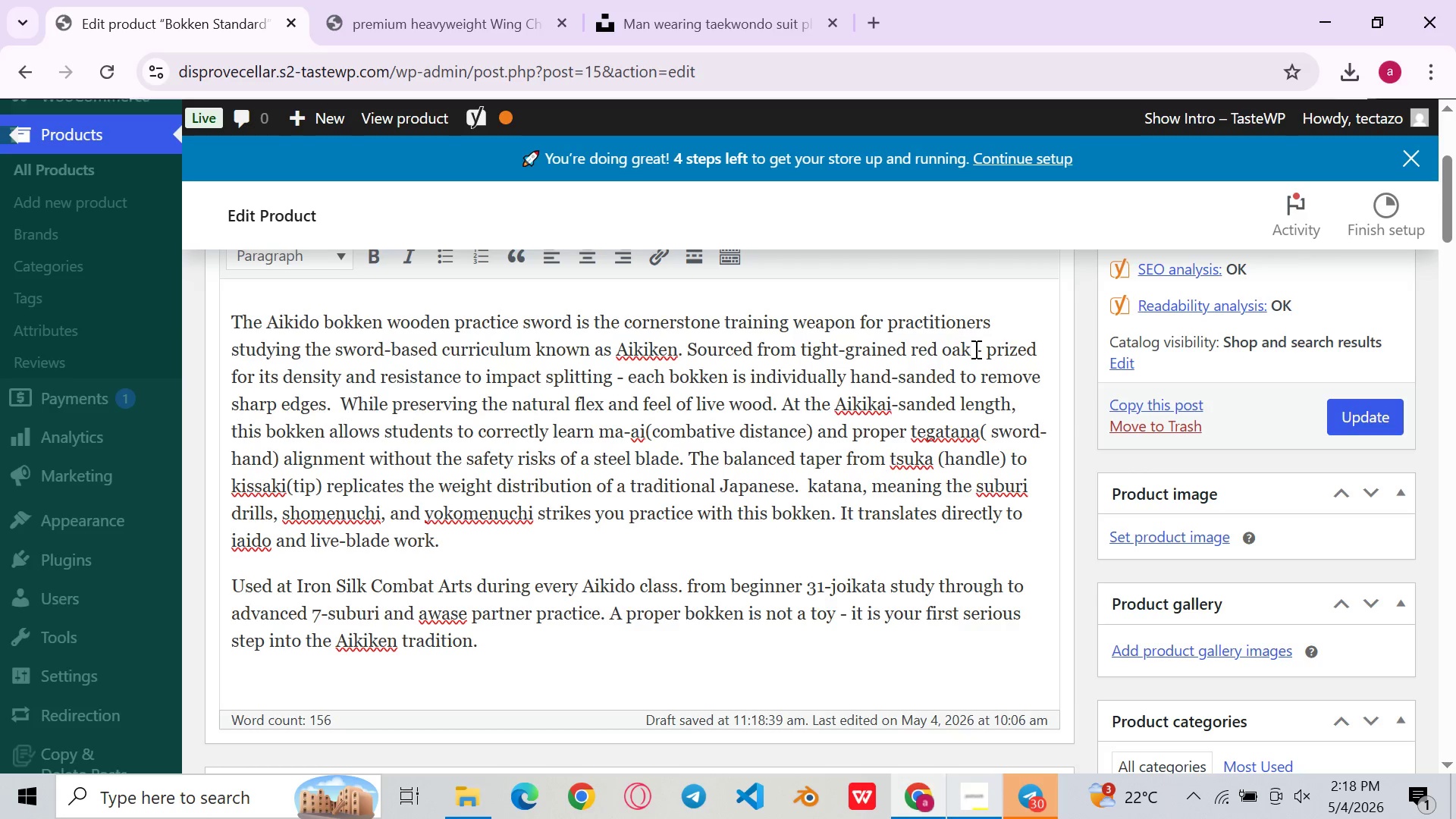 
left_click_drag(start_coordinate=[974, 349], to_coordinate=[911, 345])
 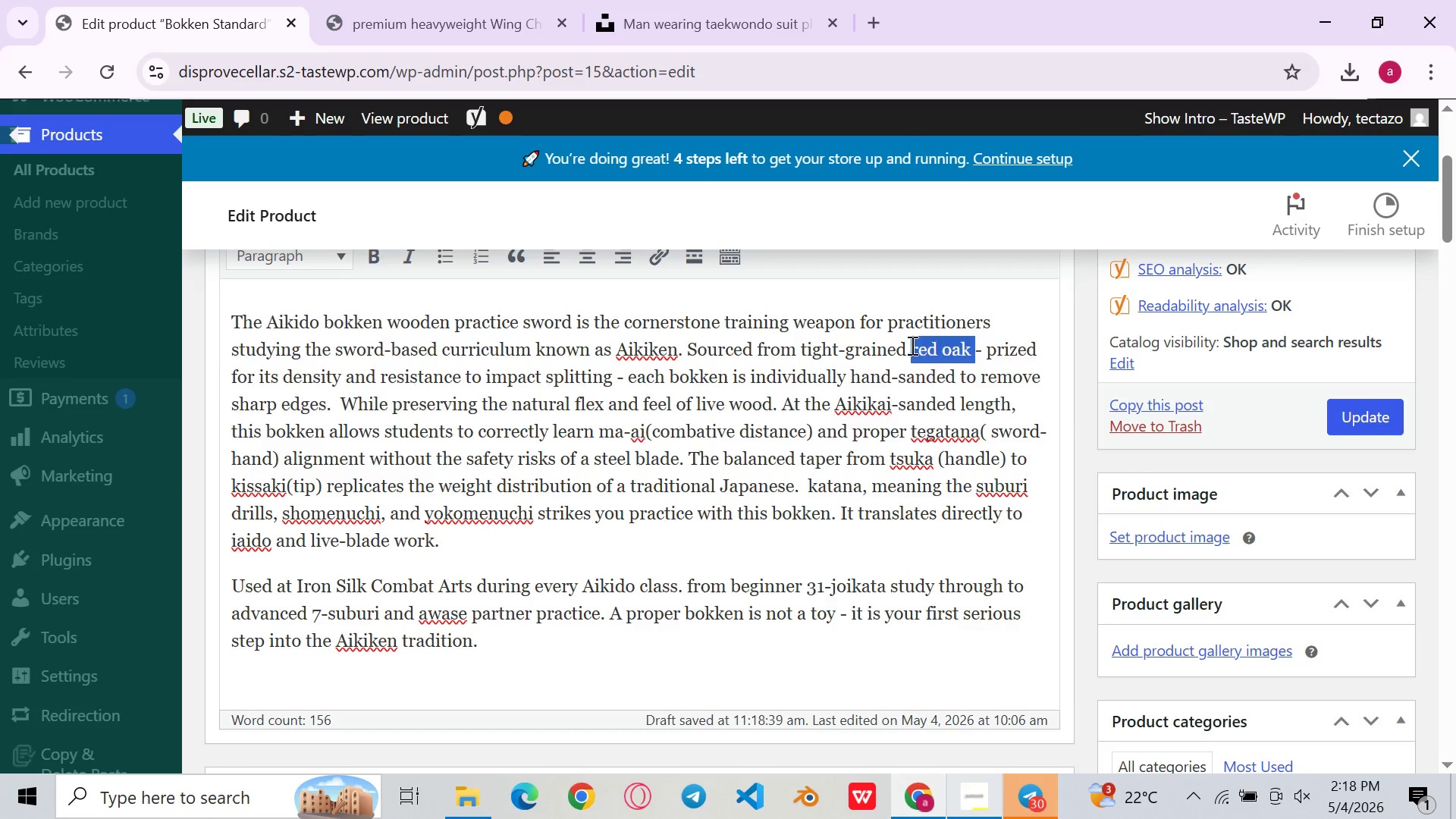 
key(Backspace)
 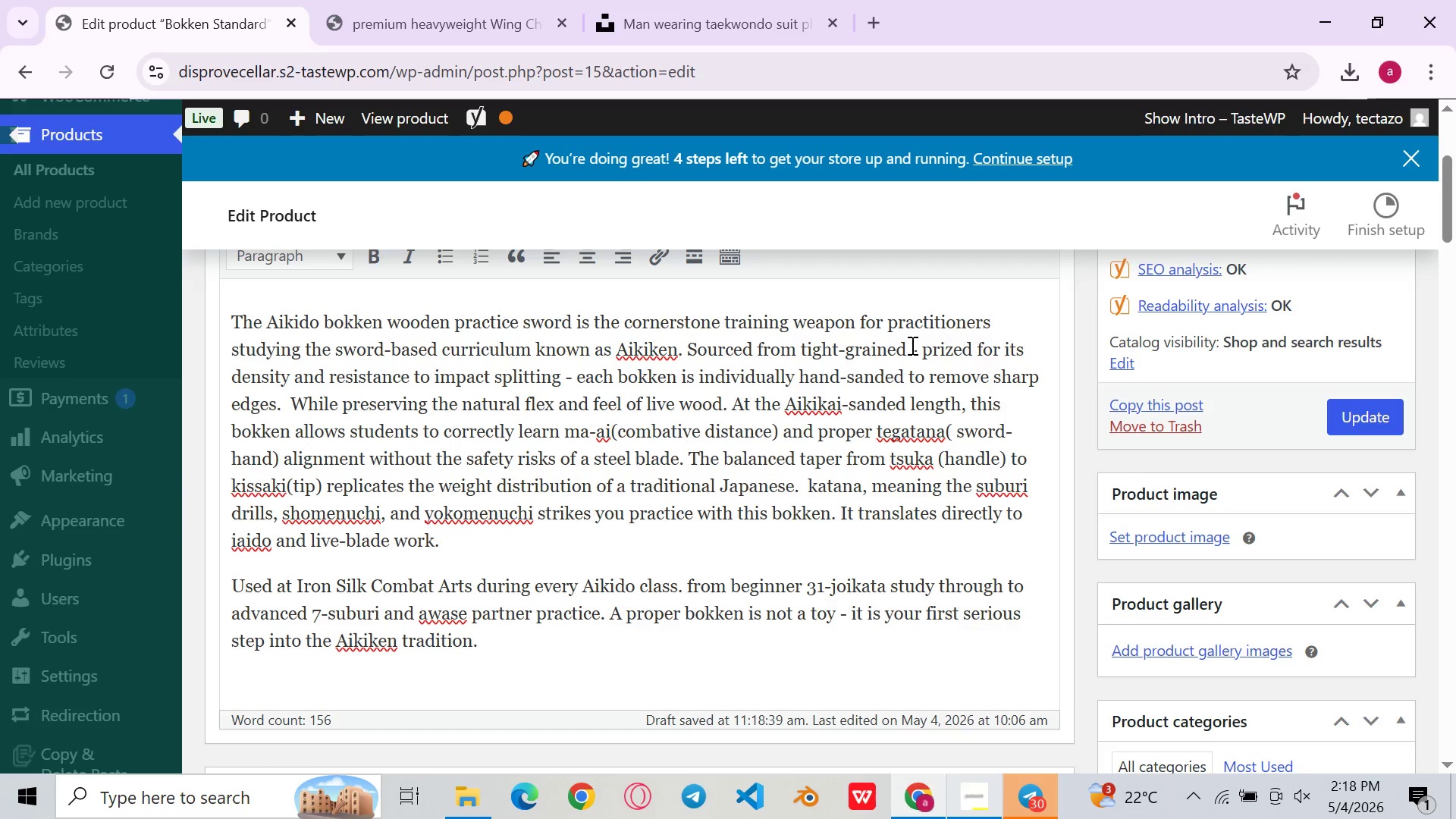 
key(Control+V)
 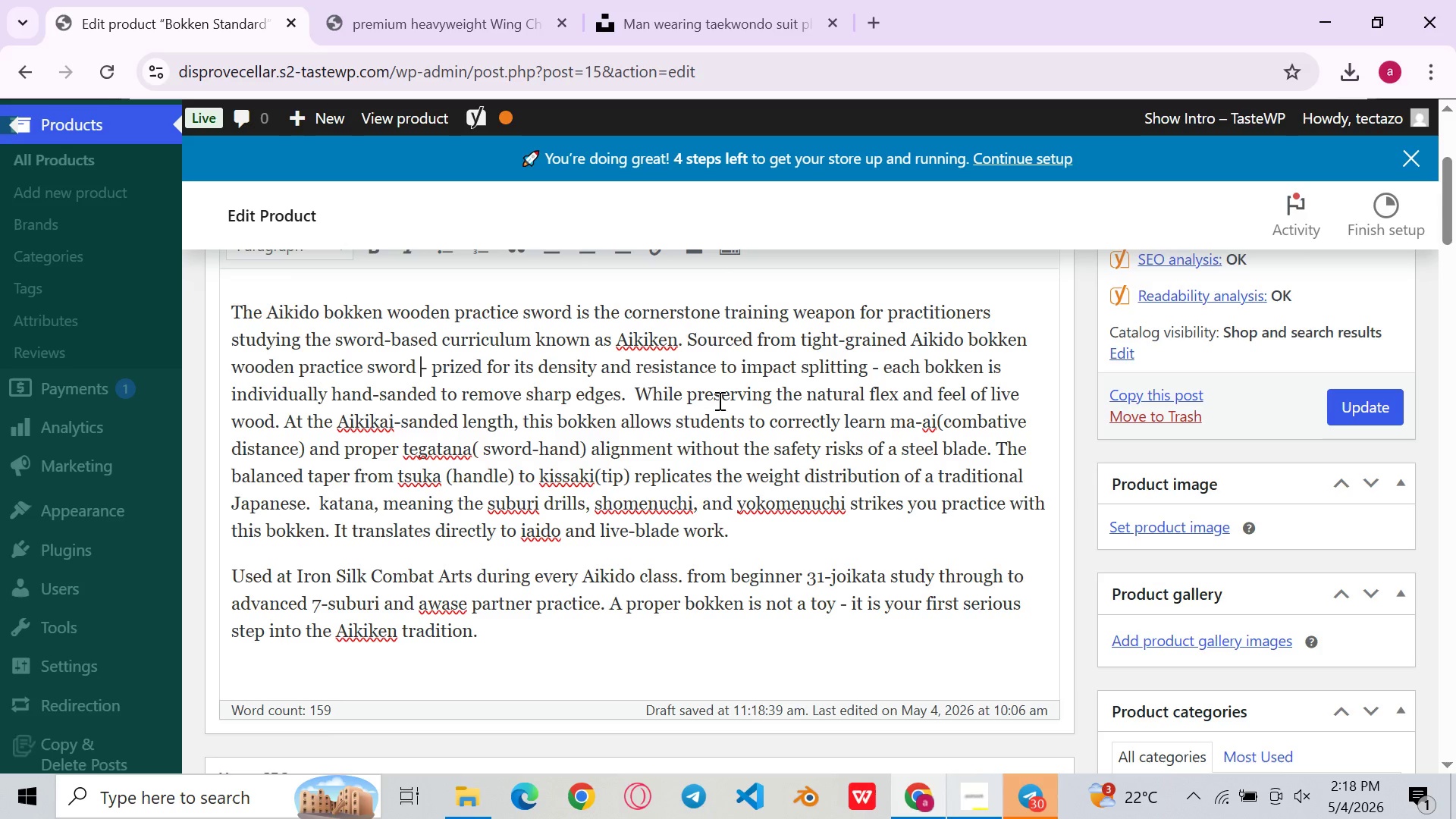 
wait(5.83)
 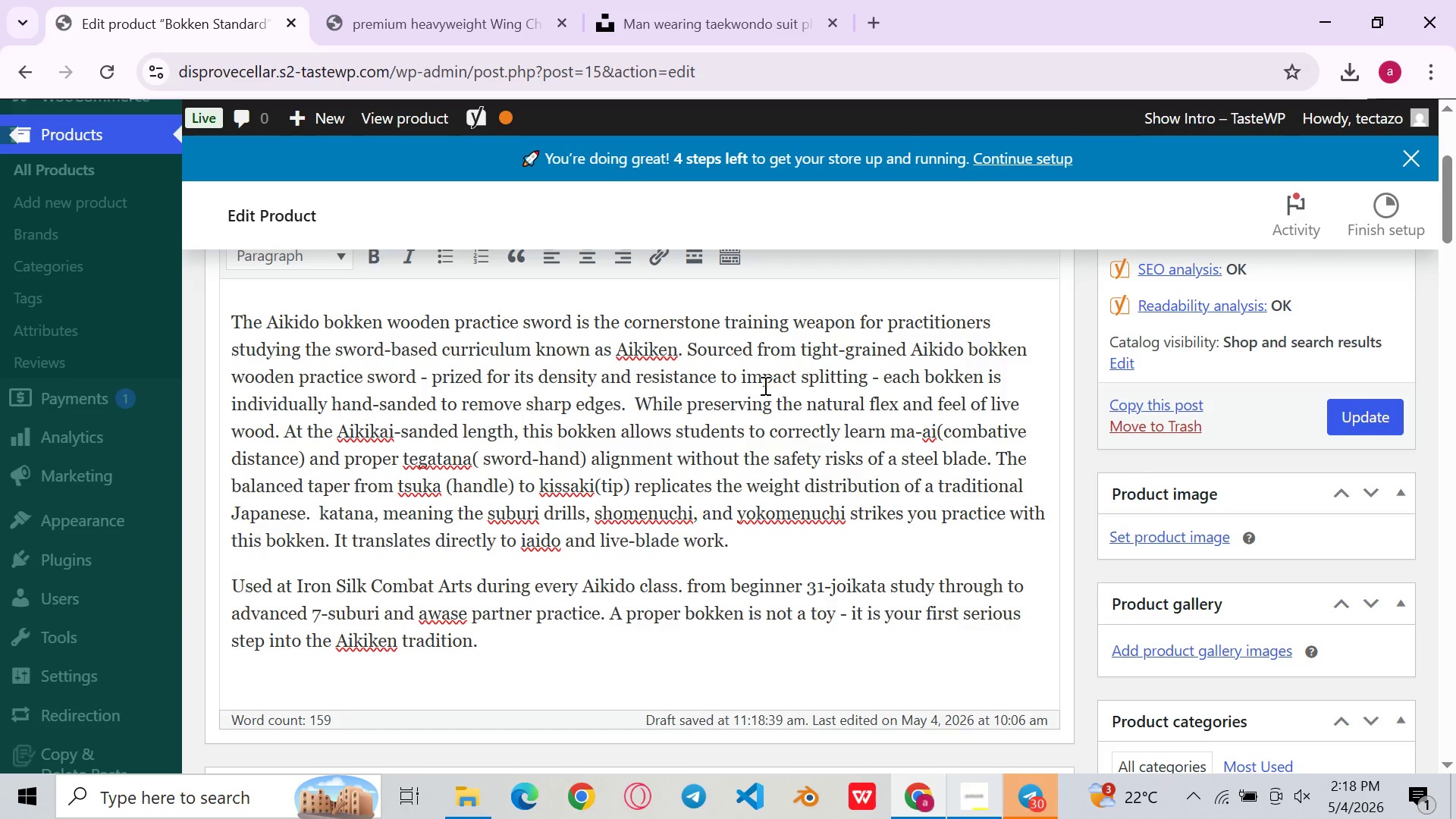 
left_click([434, 367])
 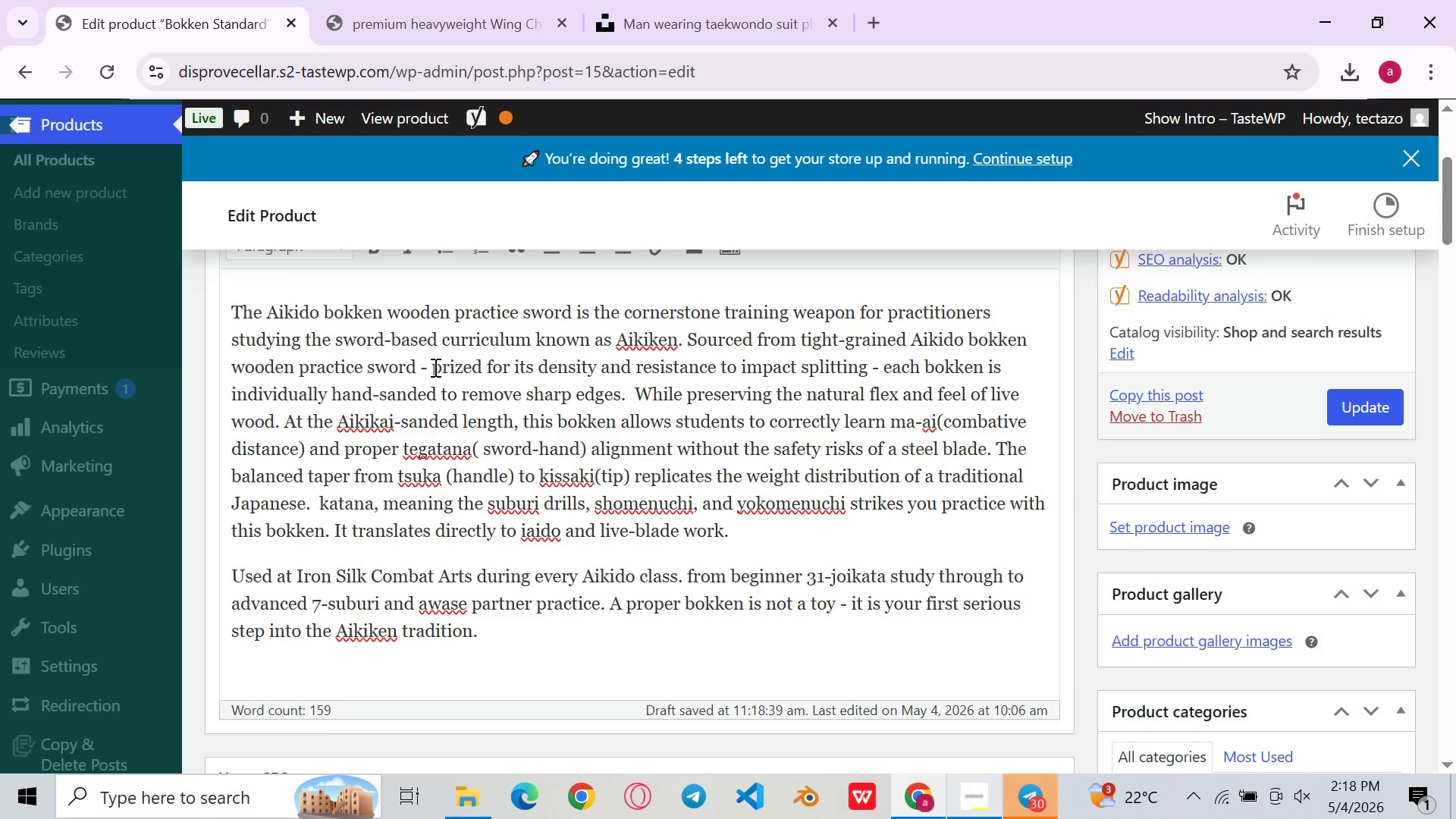 
key(Backspace)
 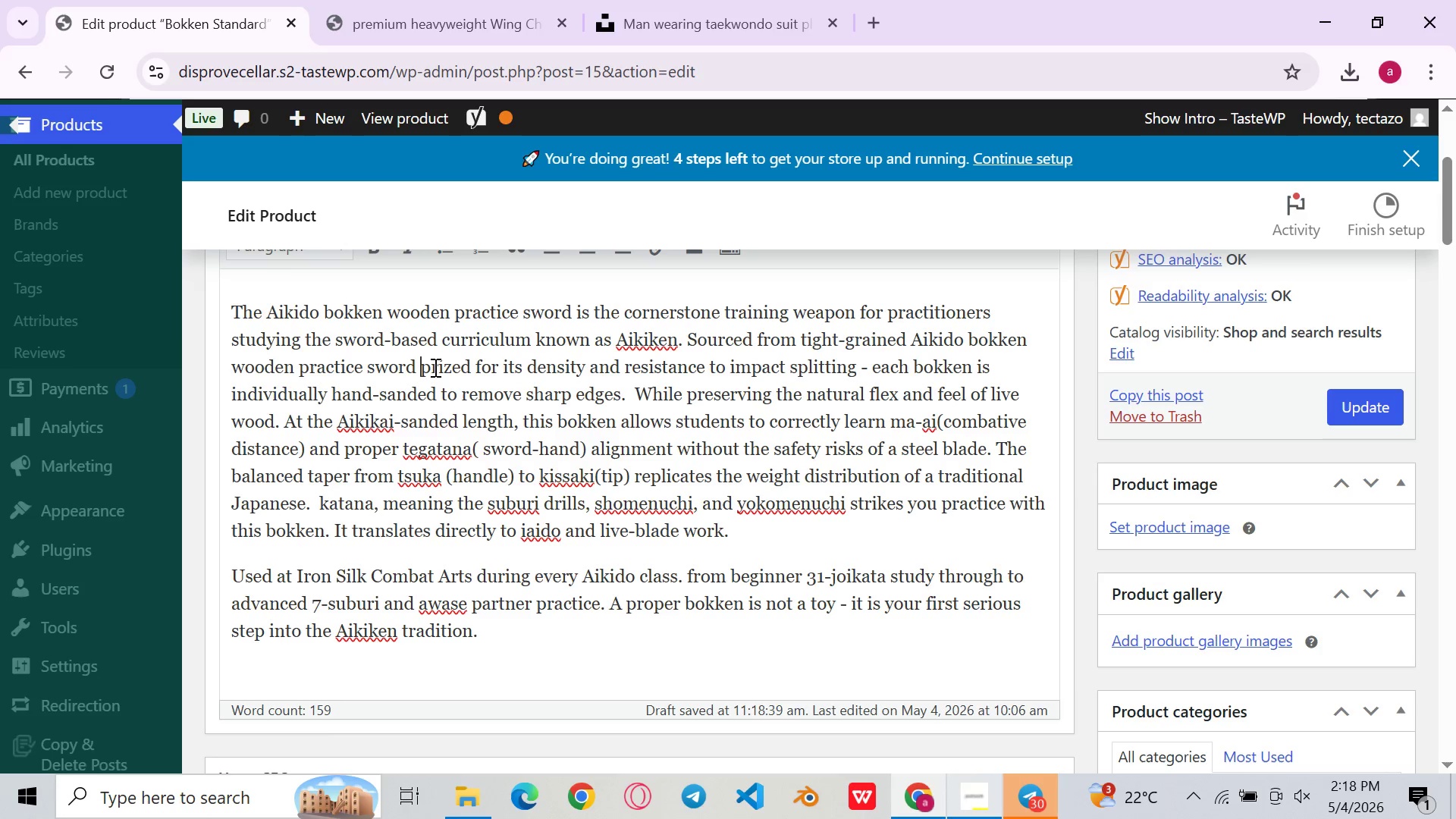 
key(Backspace)
 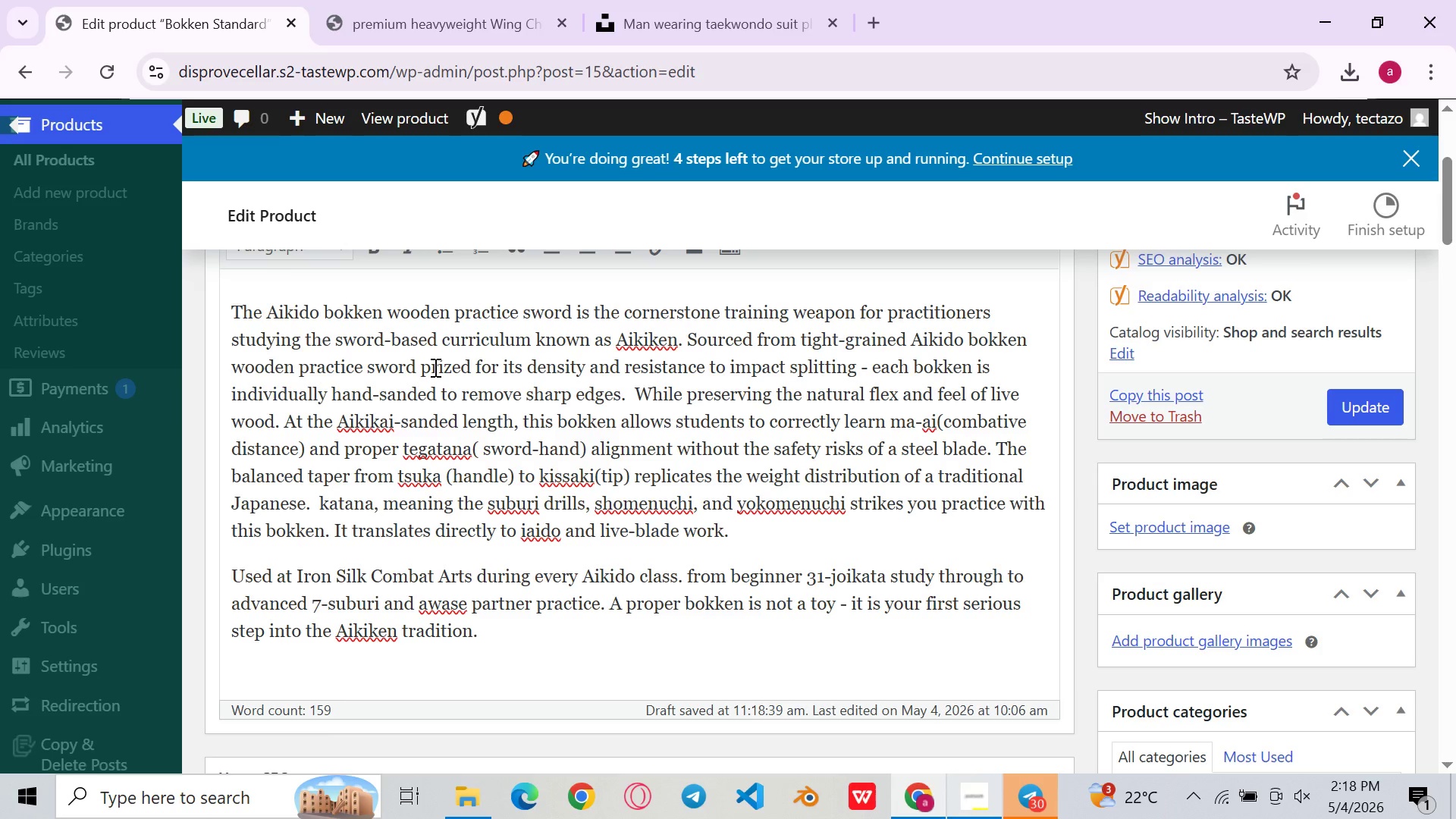 
key(Backspace)
 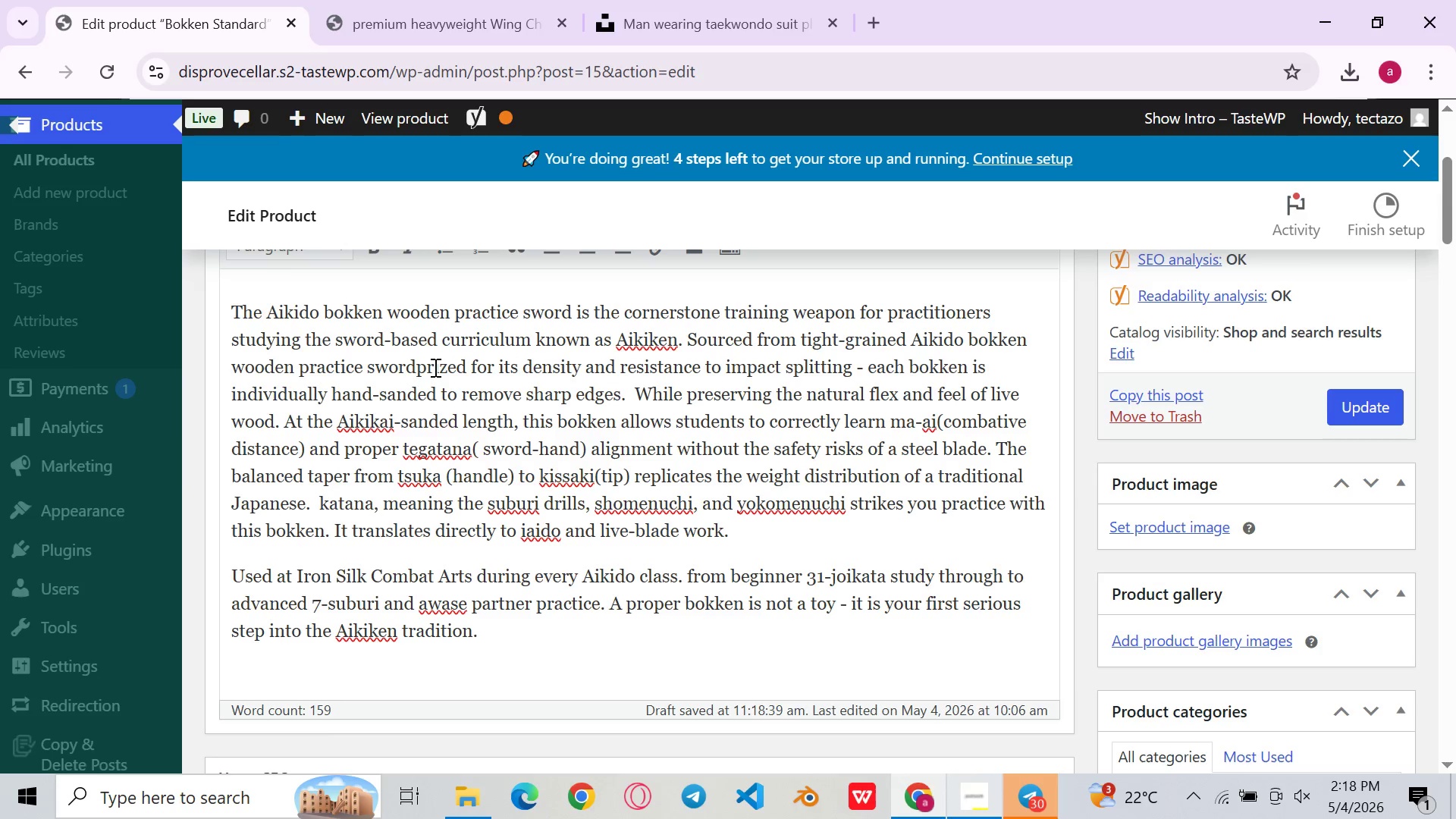 
key(Period)
 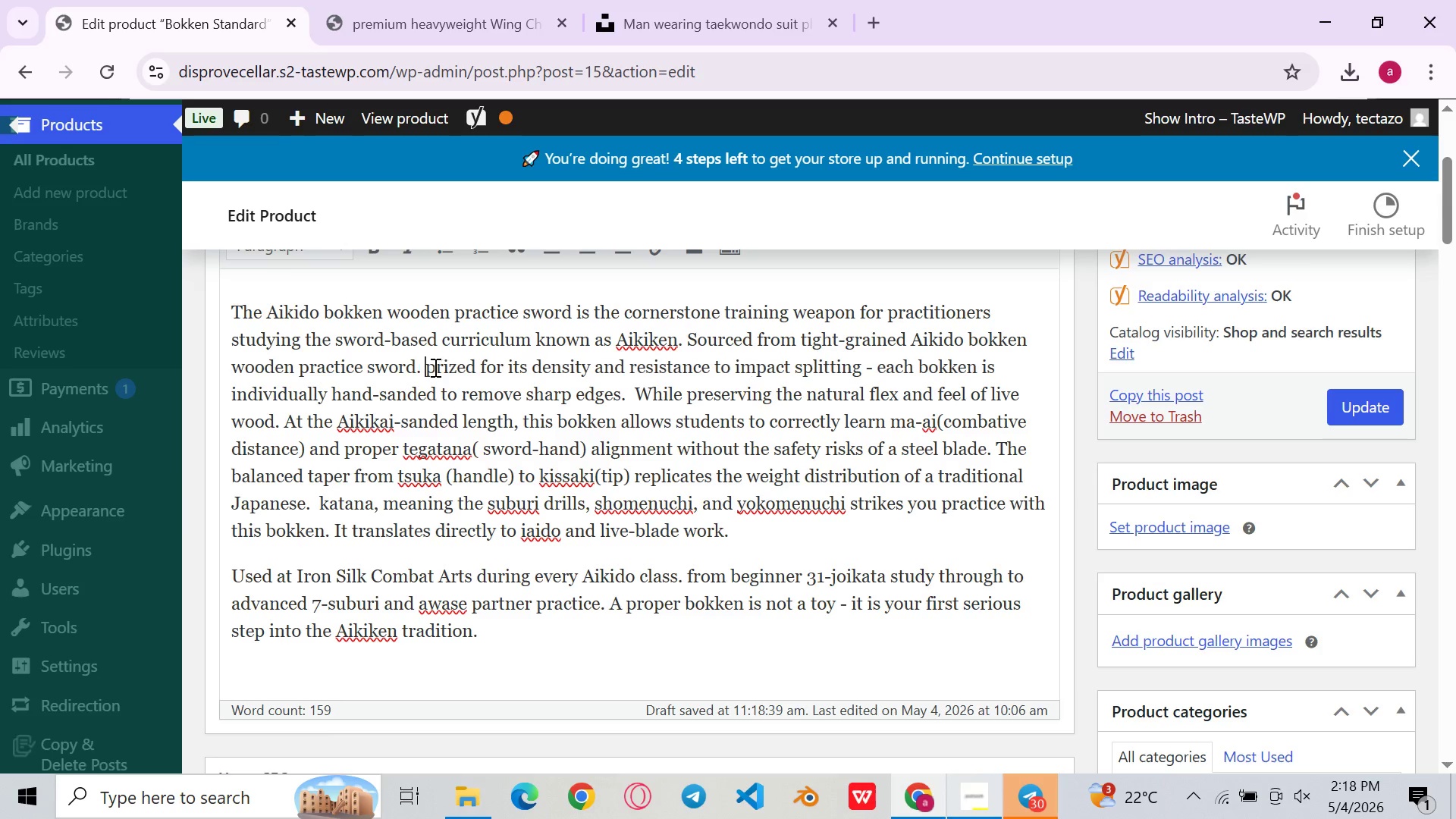 
key(Space)
 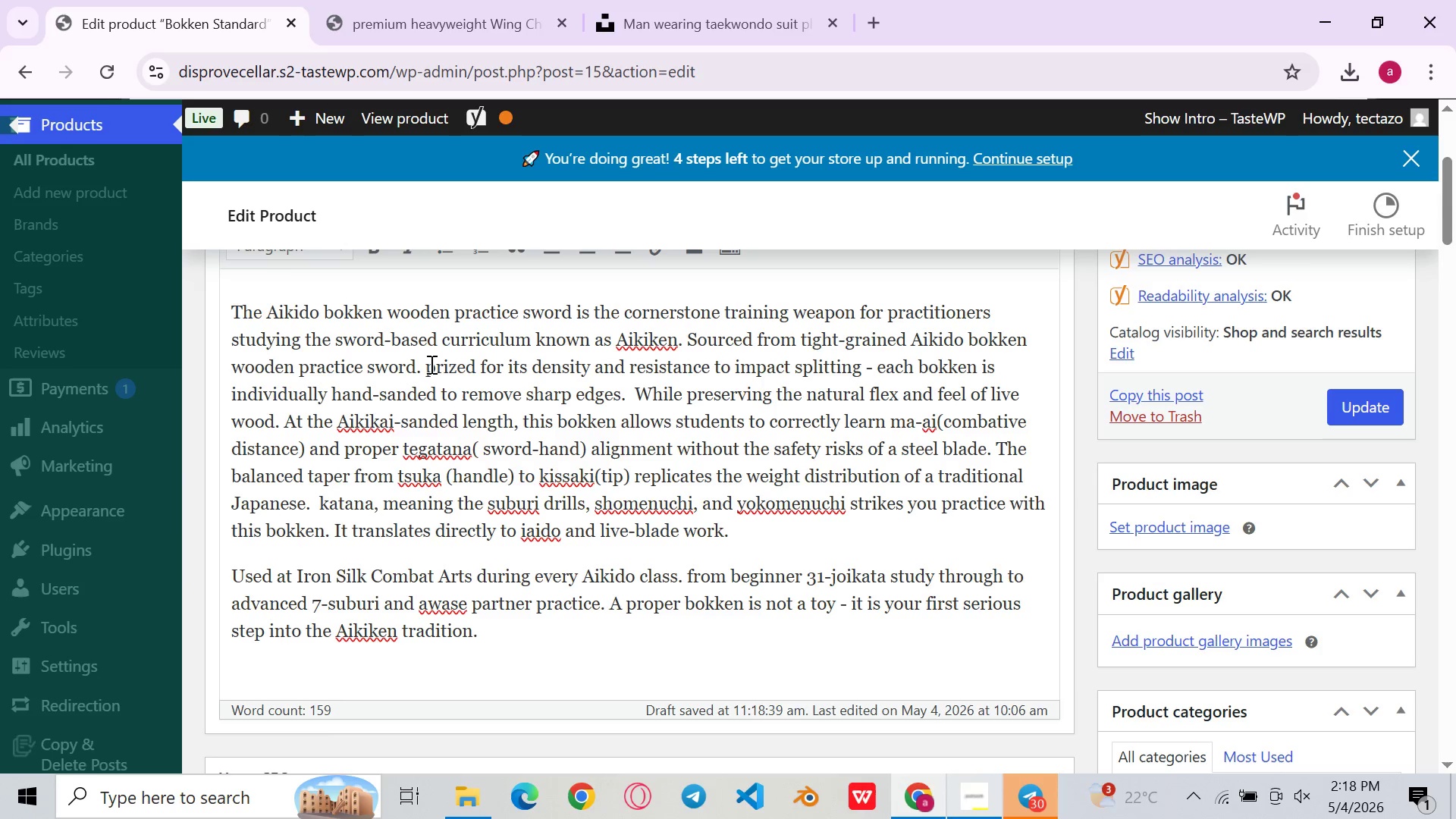 
left_click([430, 365])
 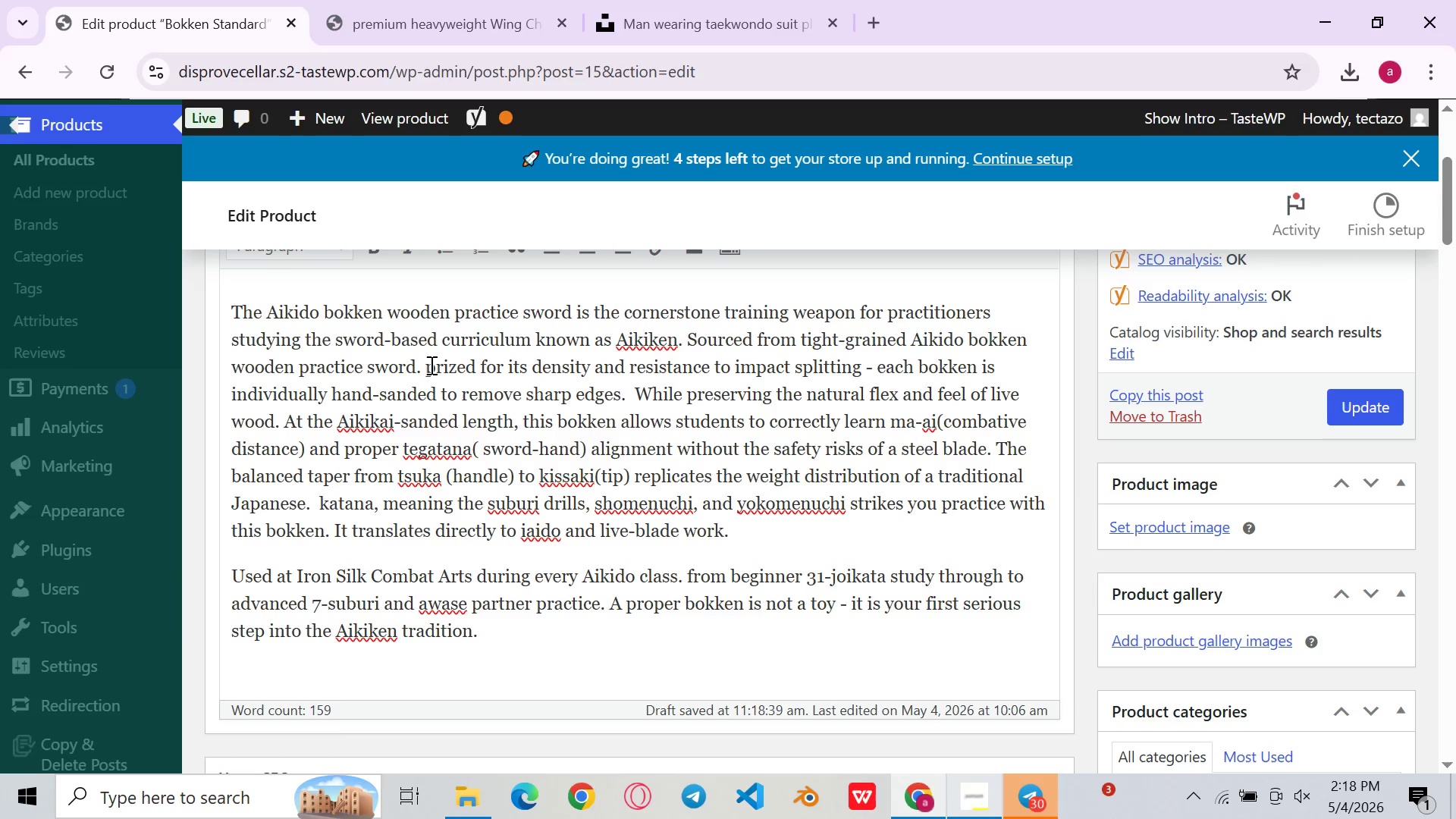 
type(Also )
 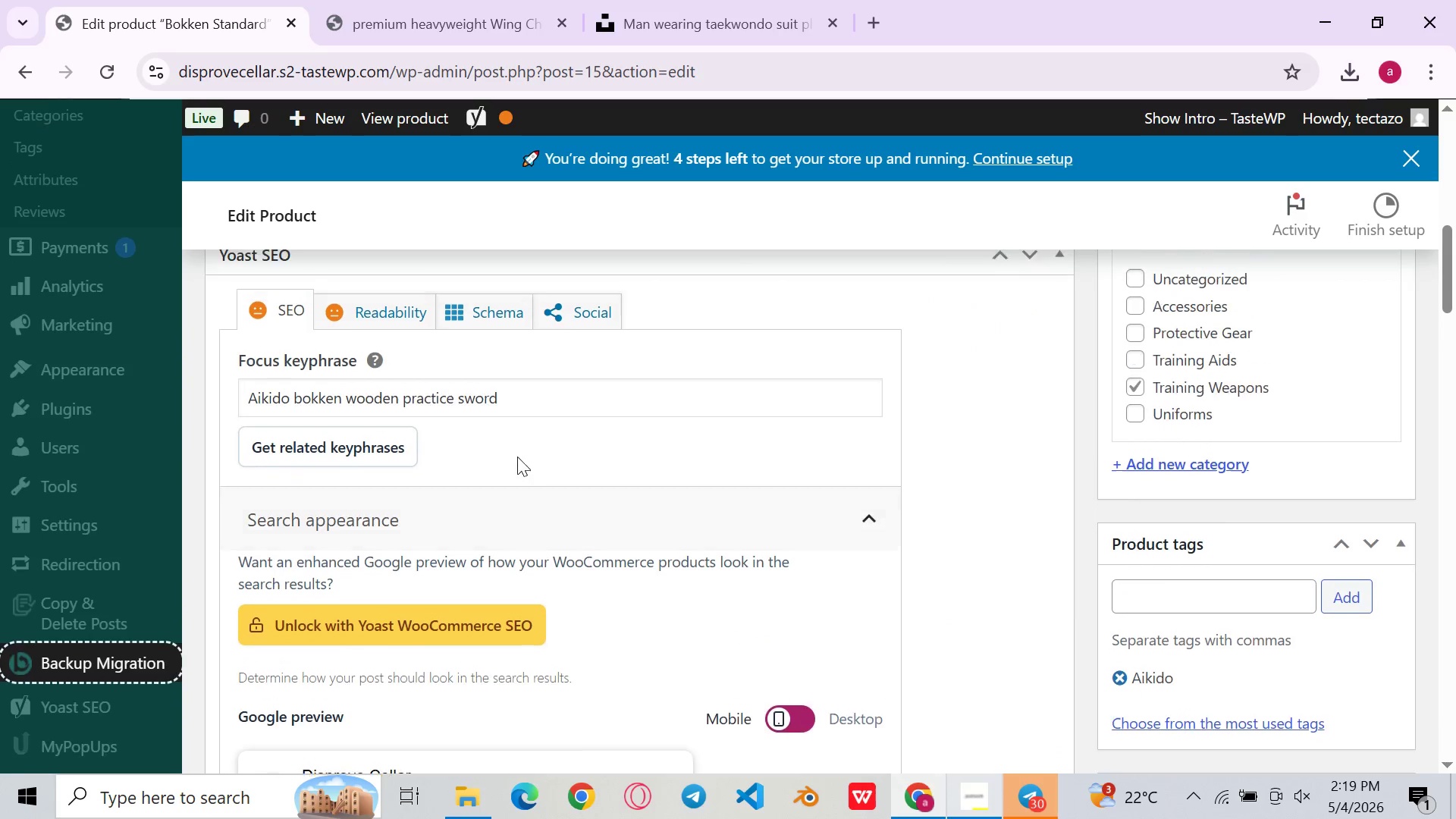 
mouse_move([464, 382])
 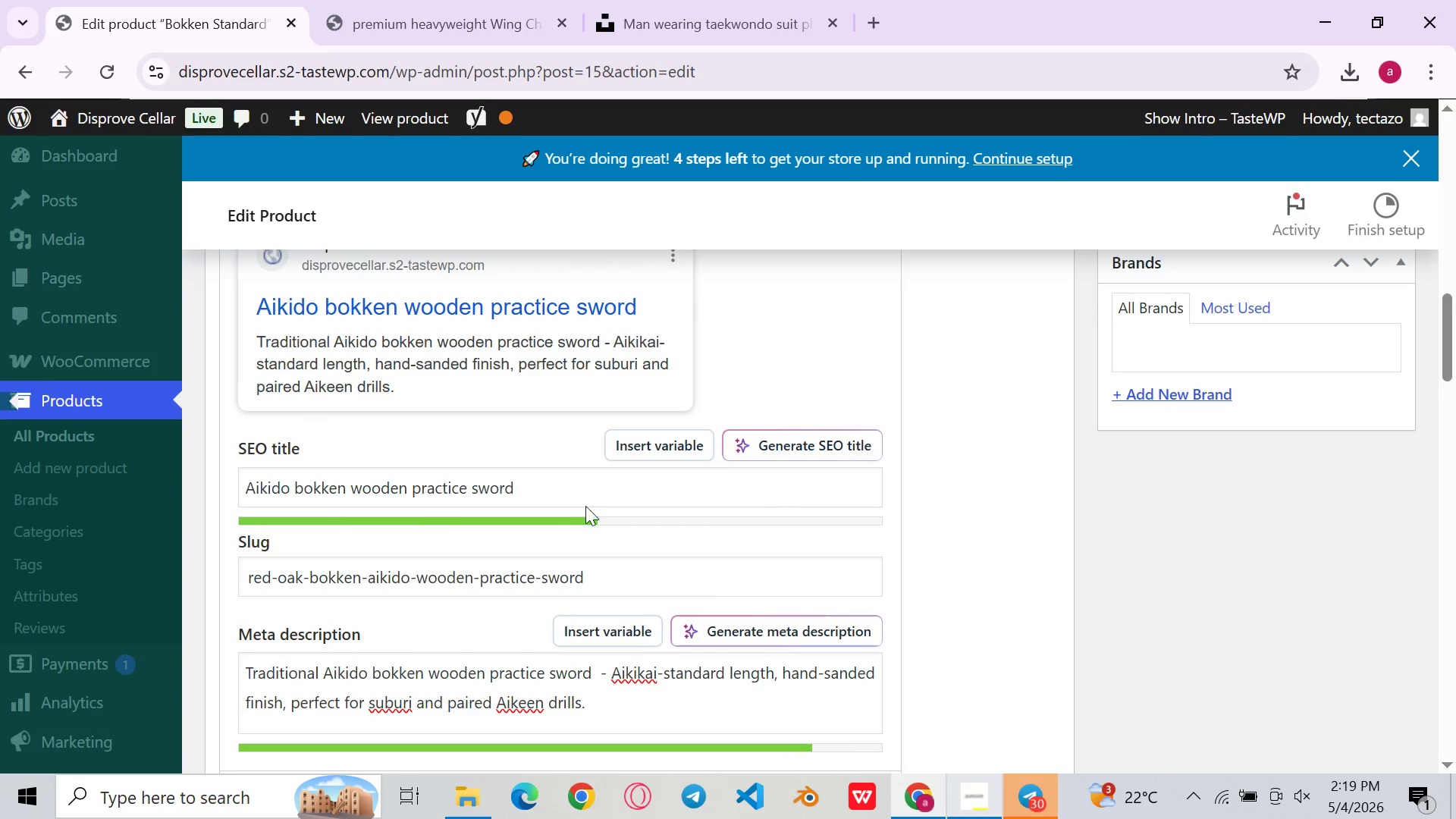 
left_click([589, 502])
 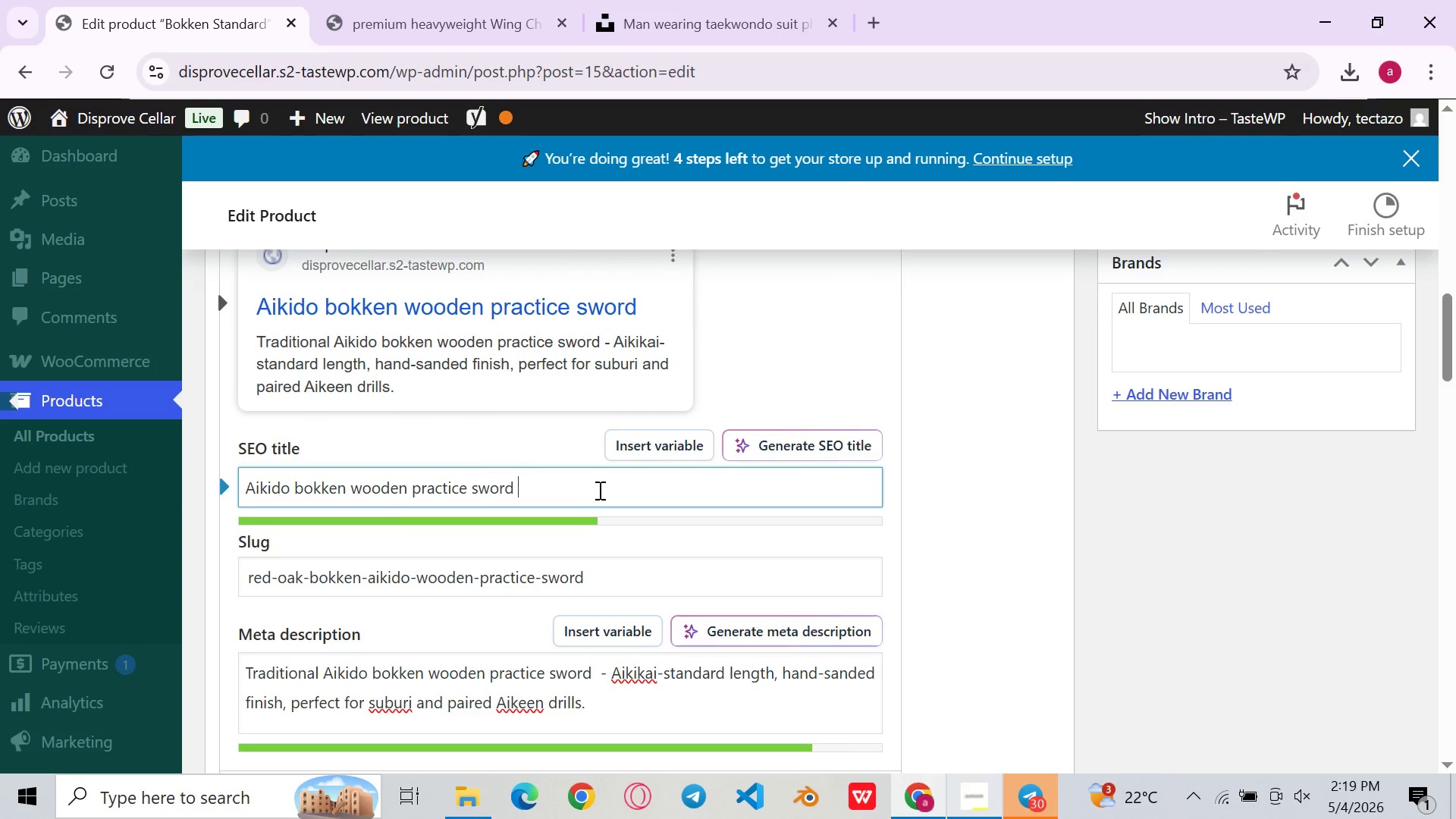 
left_click([598, 490])
 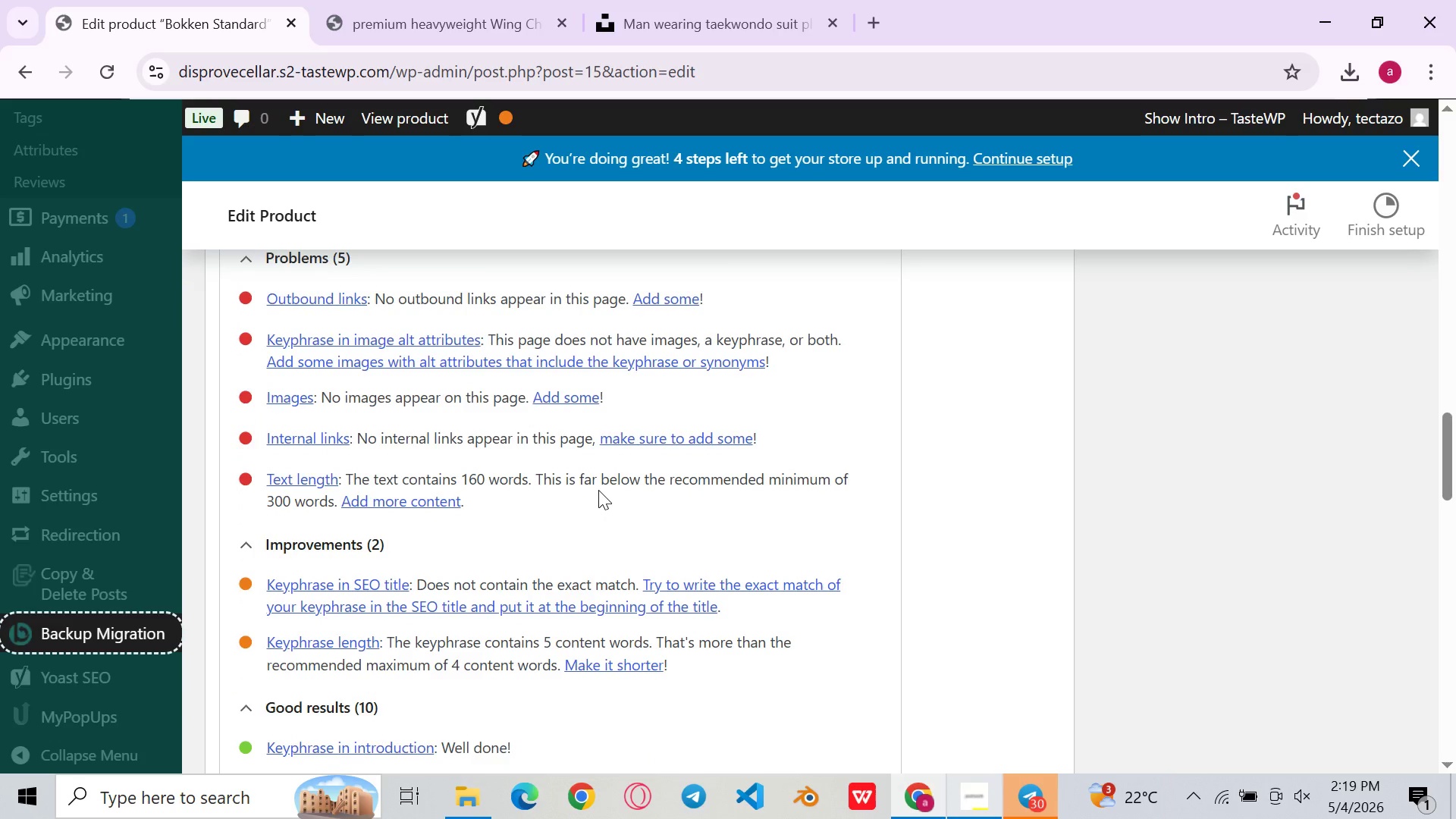 
wait(11.48)
 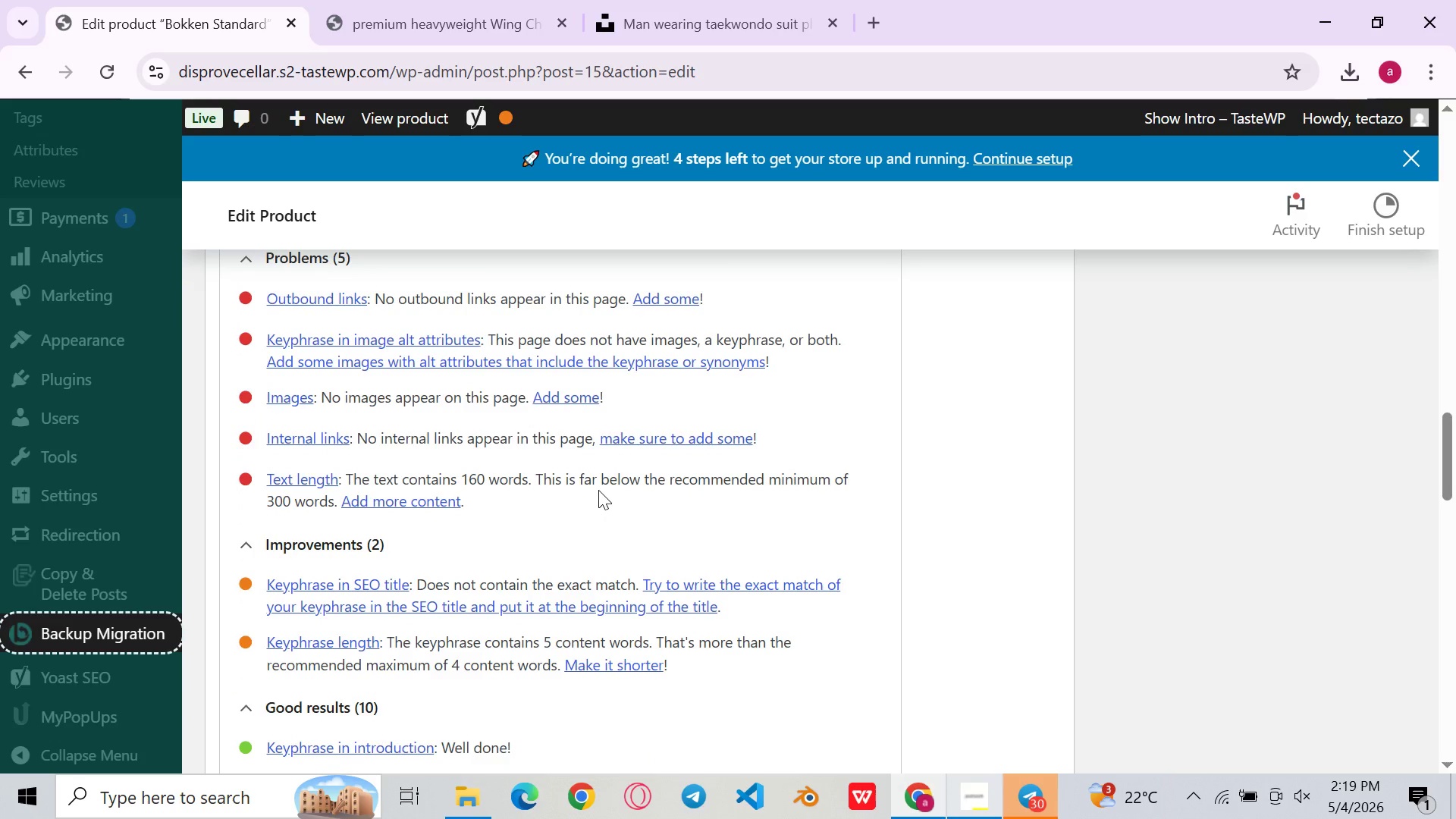 
left_click([586, 485])
 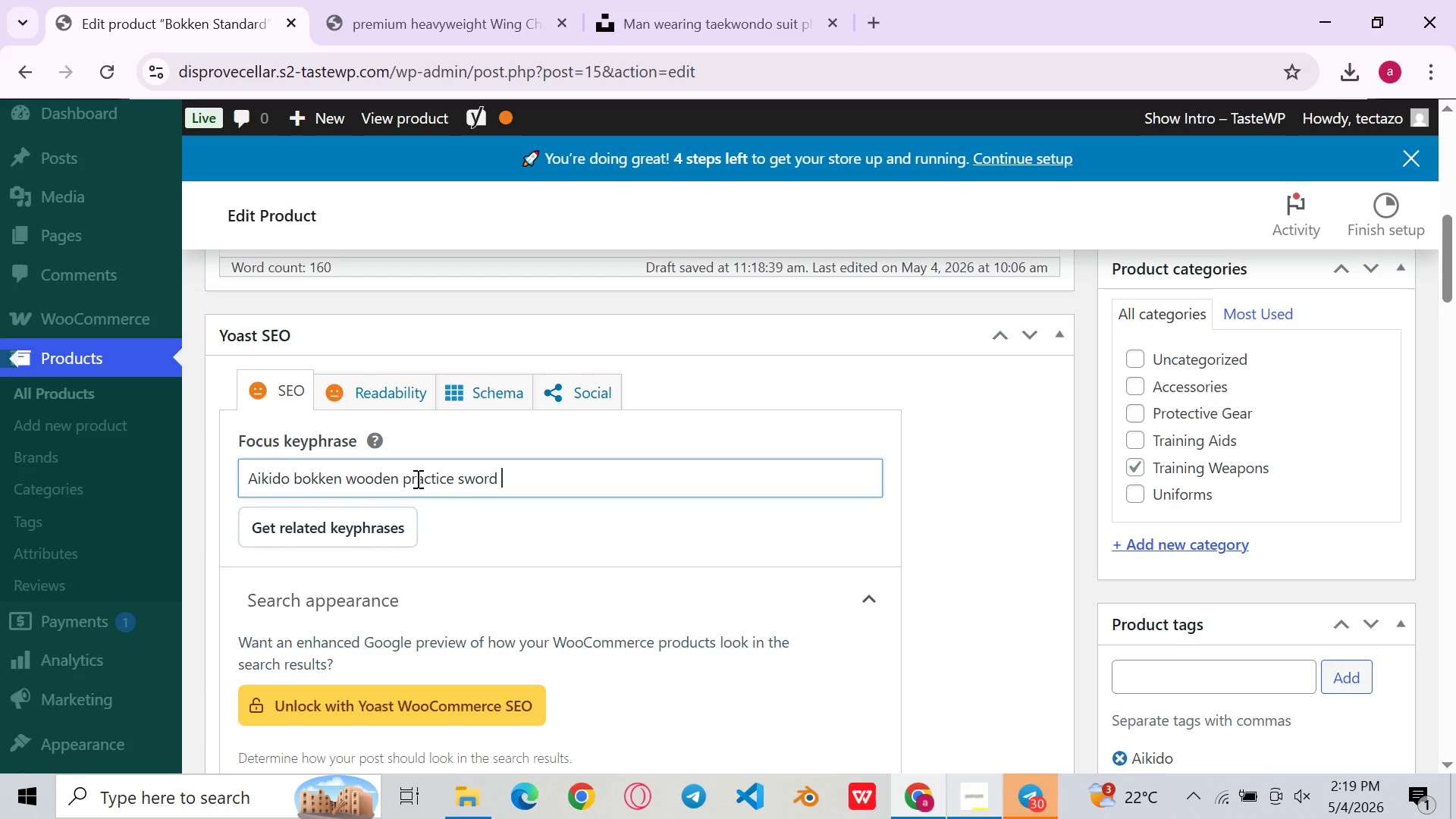 
wait(9.16)
 